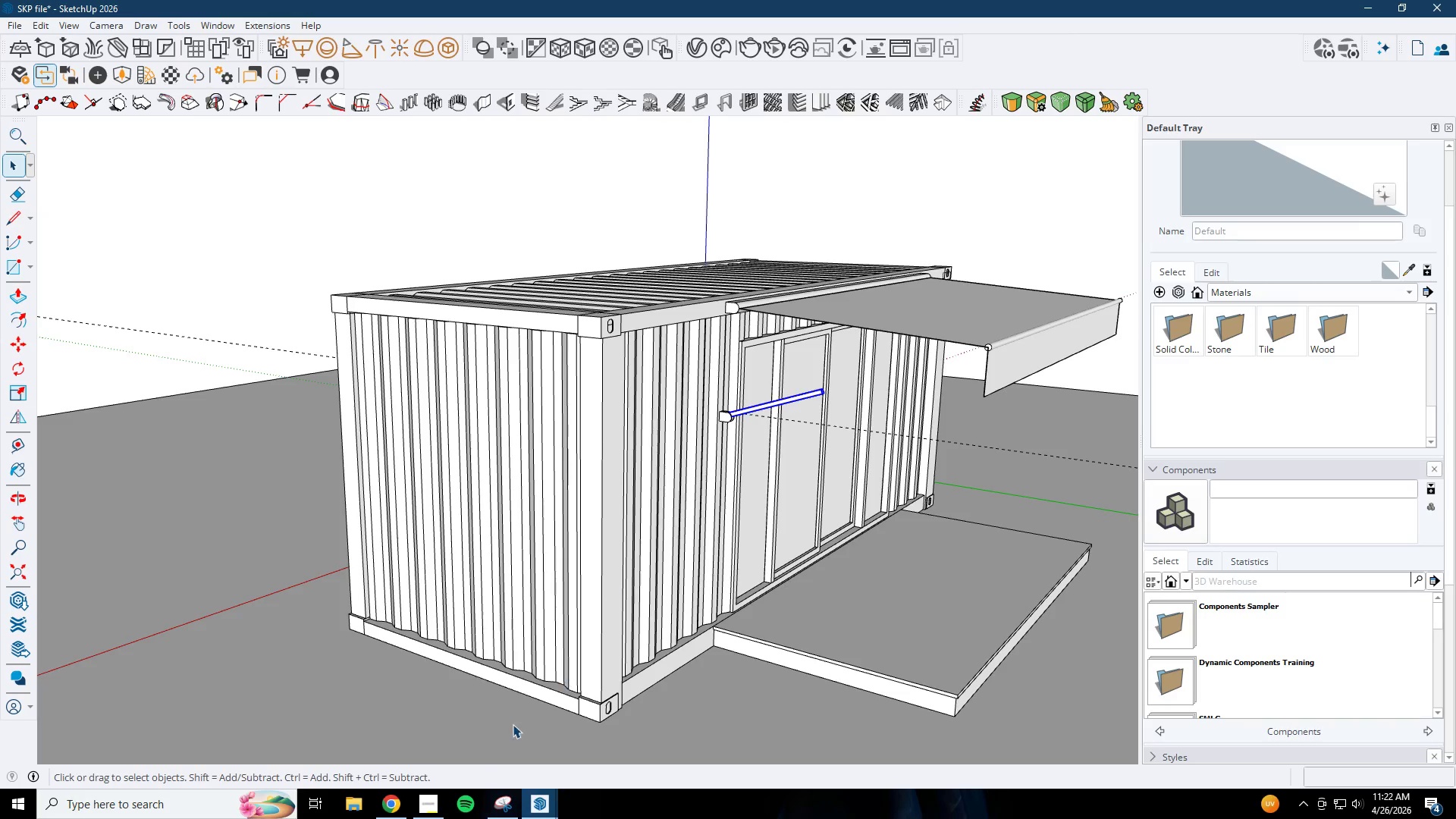 
left_click([400, 802])
 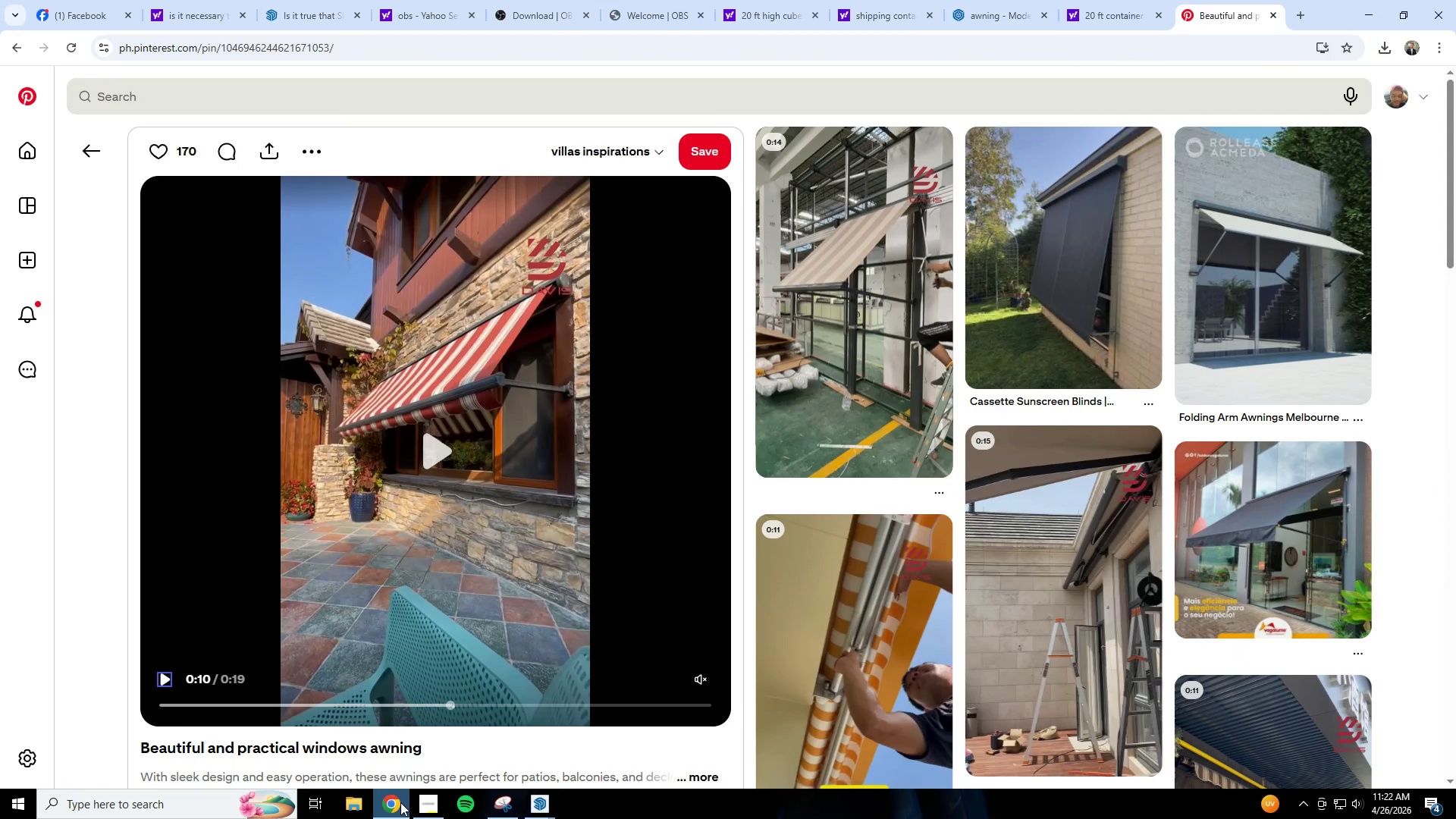 
left_click([400, 802])
 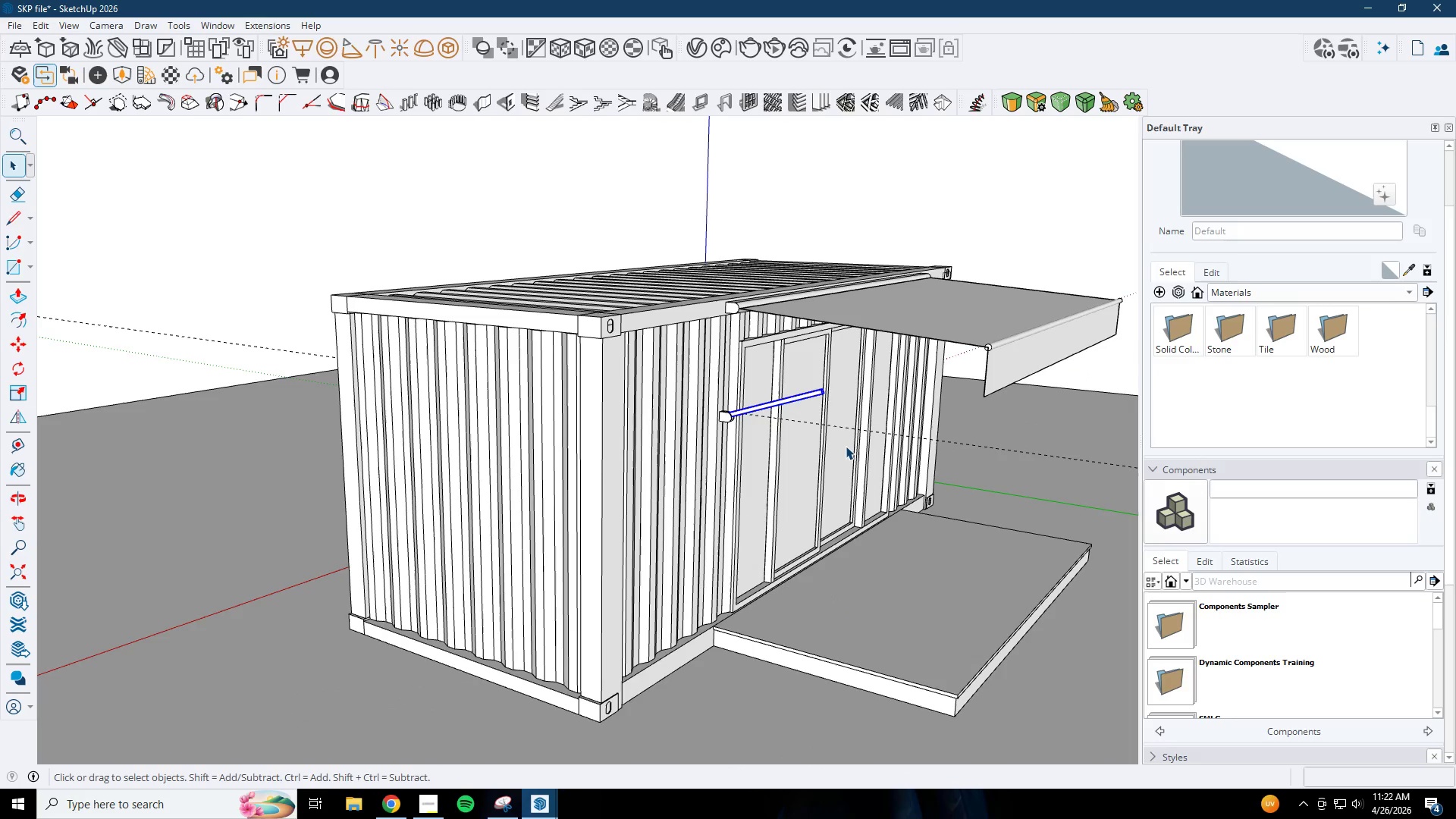 
double_click([110, 619])
 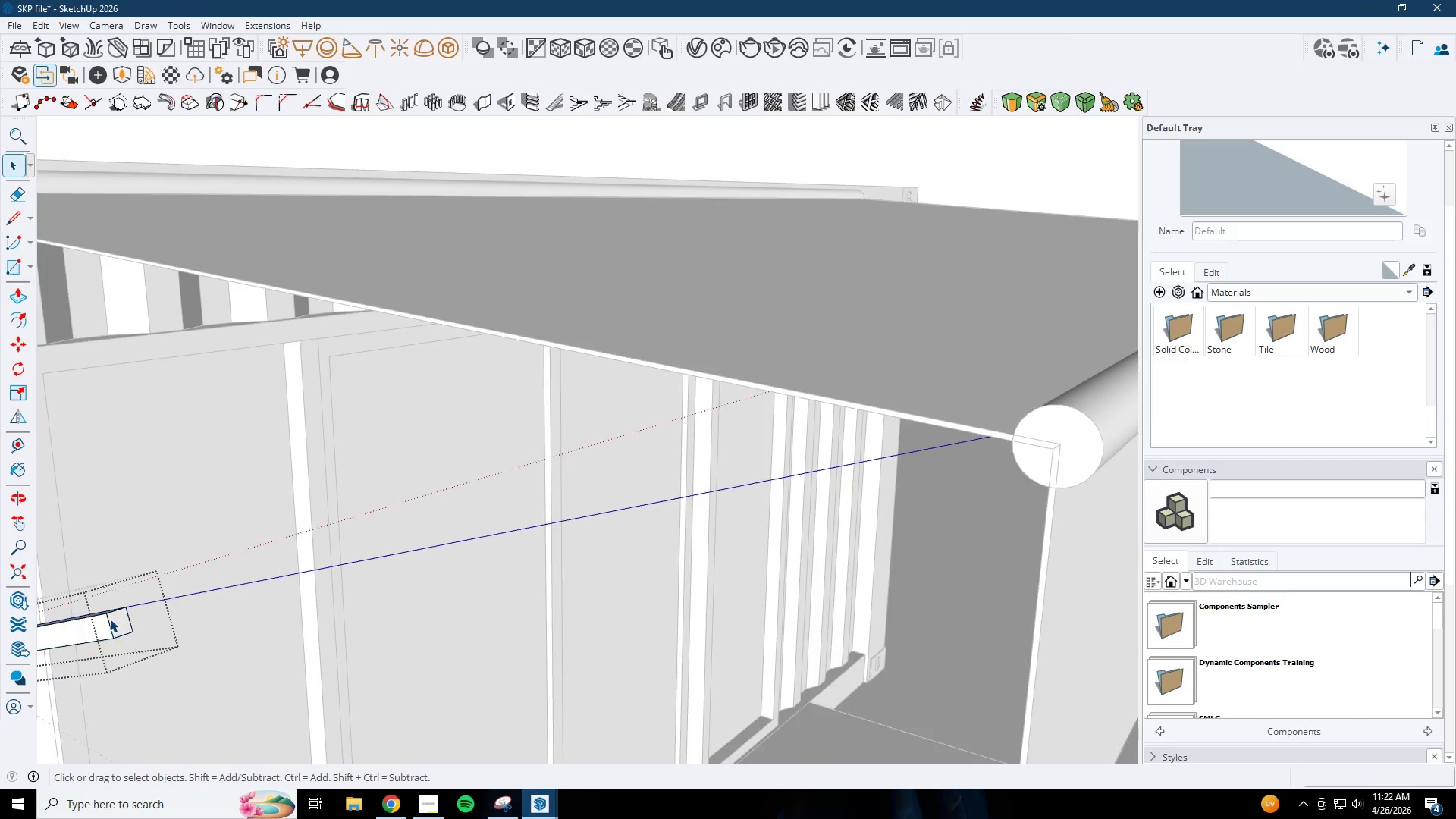 
scroll: coordinate [186, 618], scroll_direction: down, amount: 11.0
 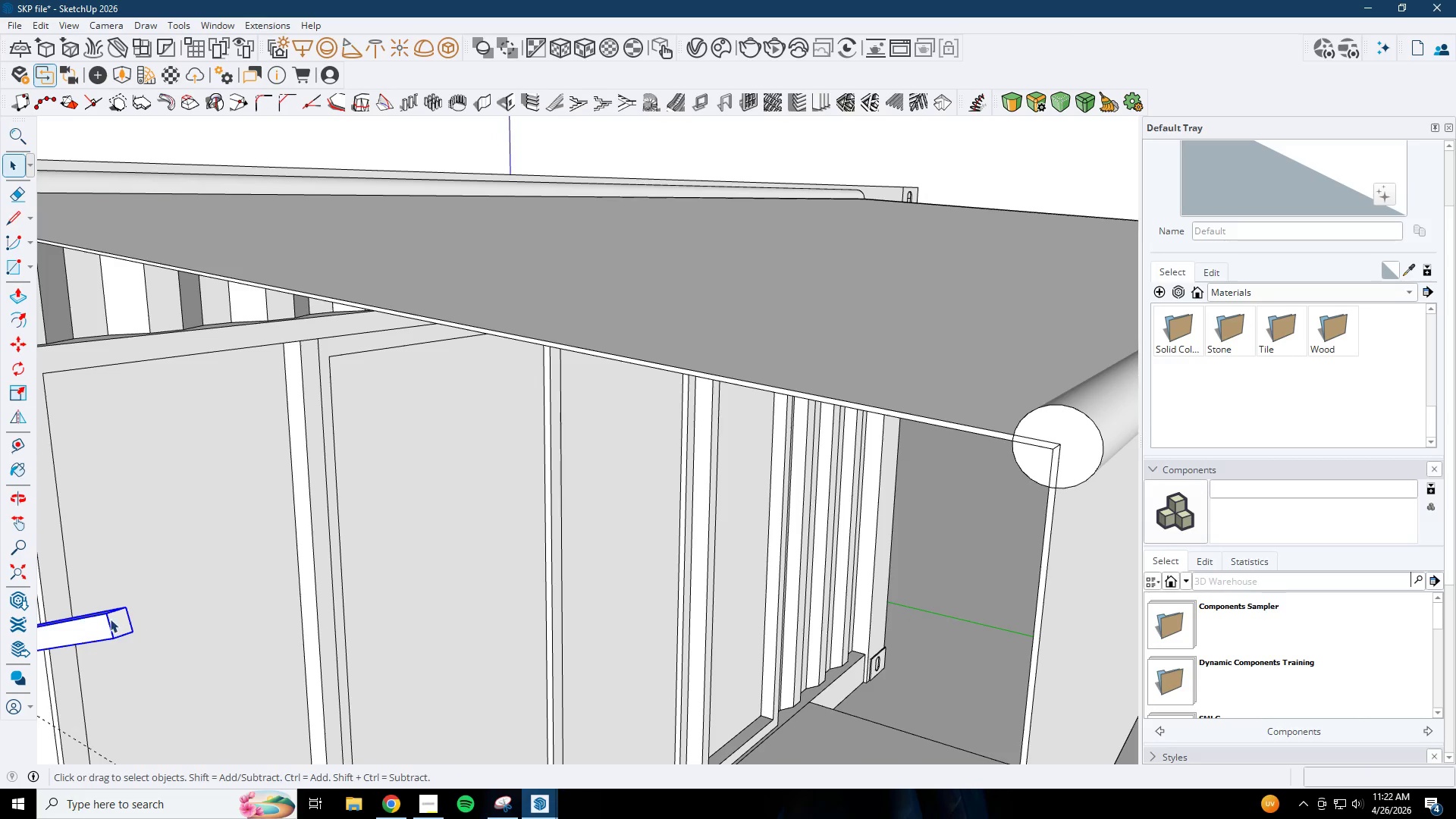 
key(P)
 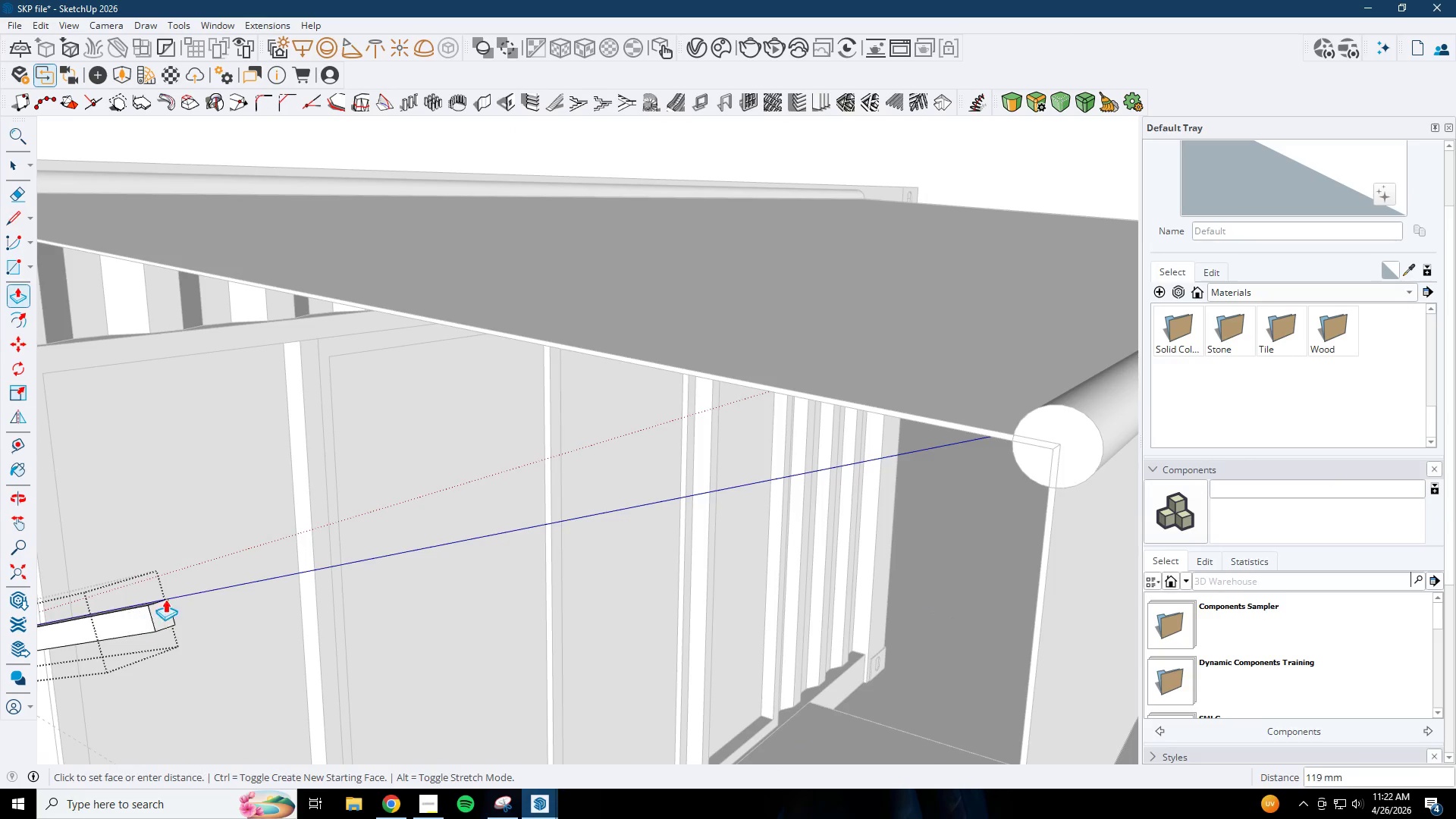 
scroll: coordinate [260, 587], scroll_direction: down, amount: 3.0
 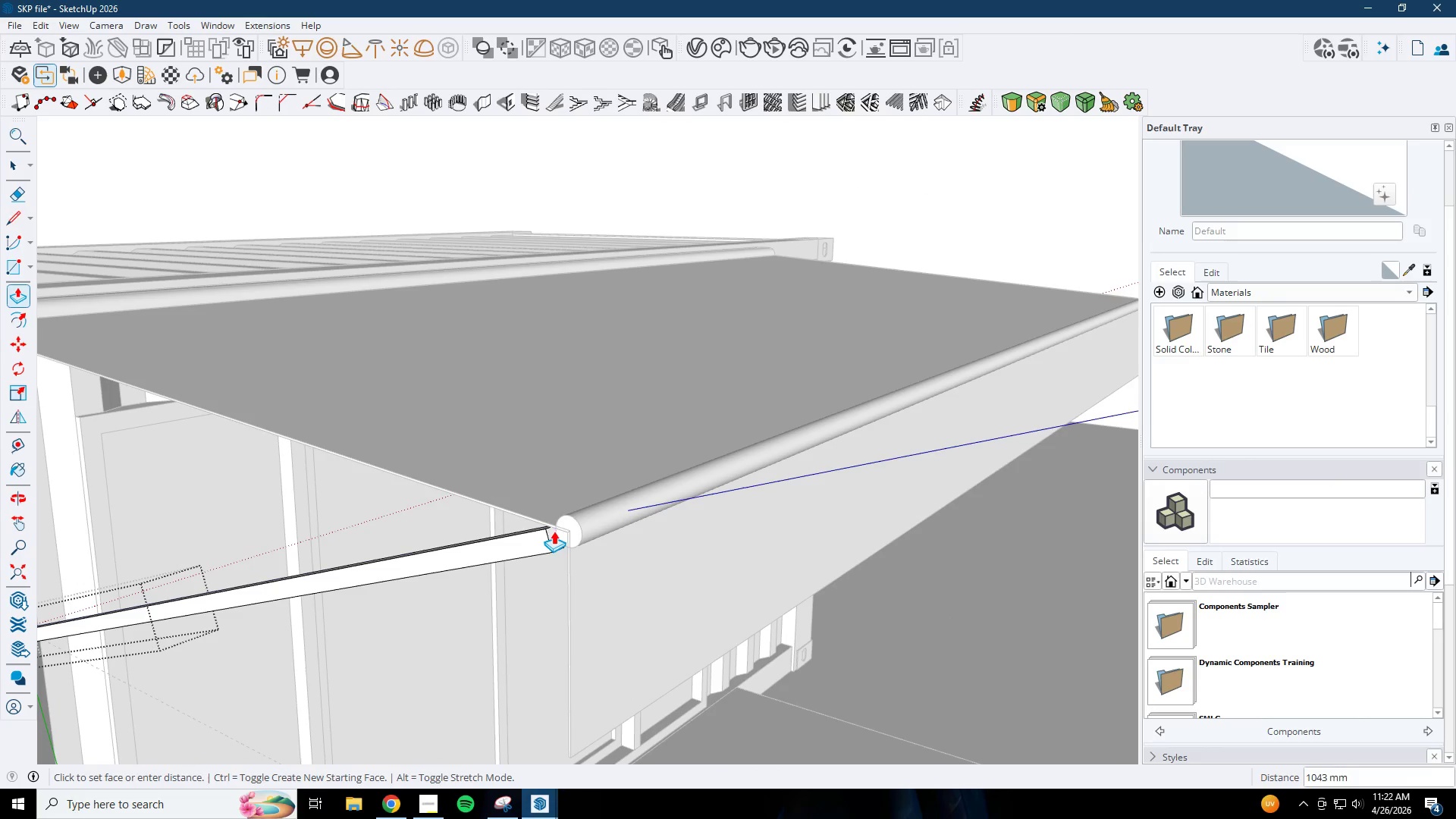 
left_click([563, 530])
 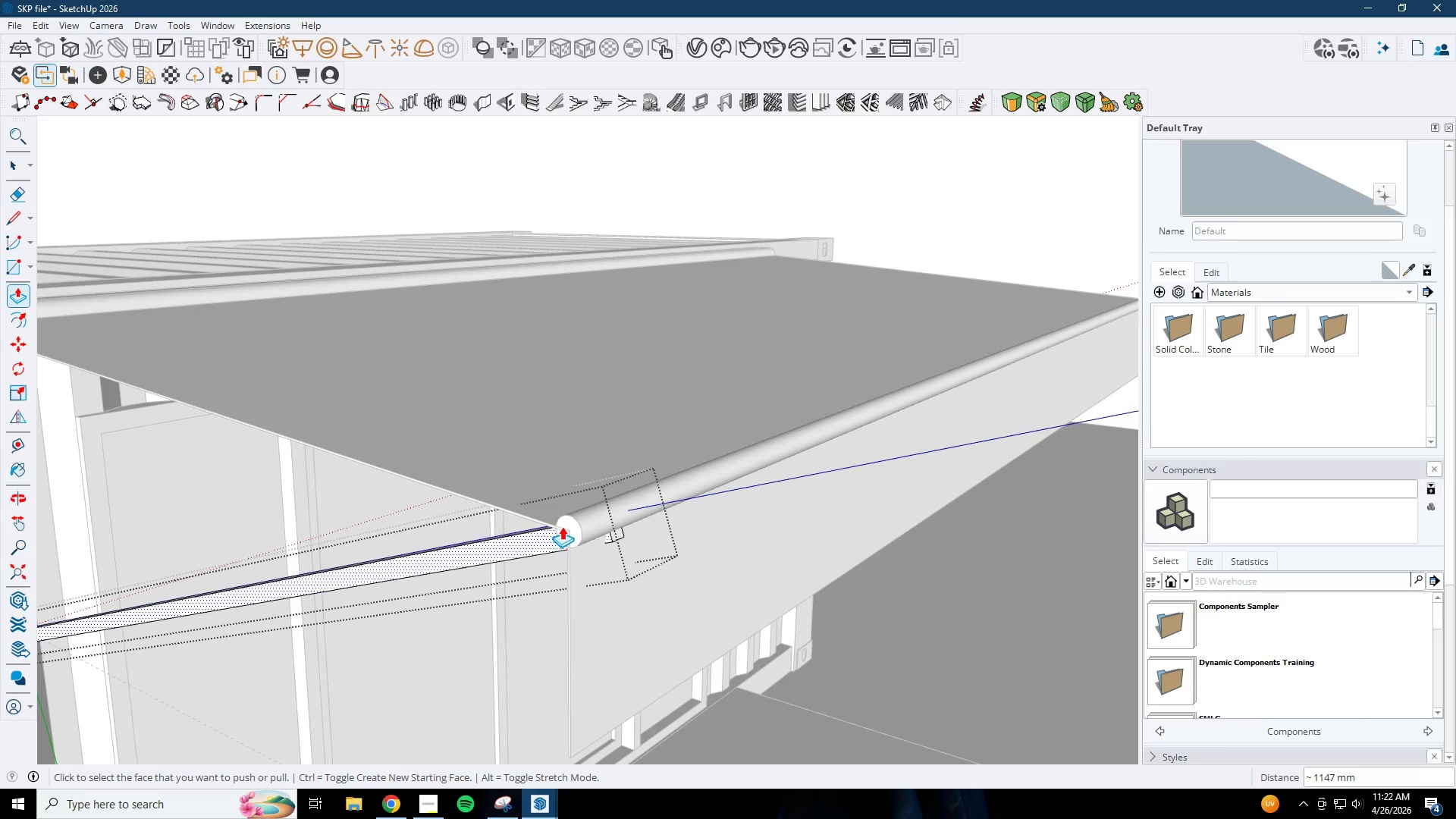 
scroll: coordinate [424, 515], scroll_direction: down, amount: 3.0
 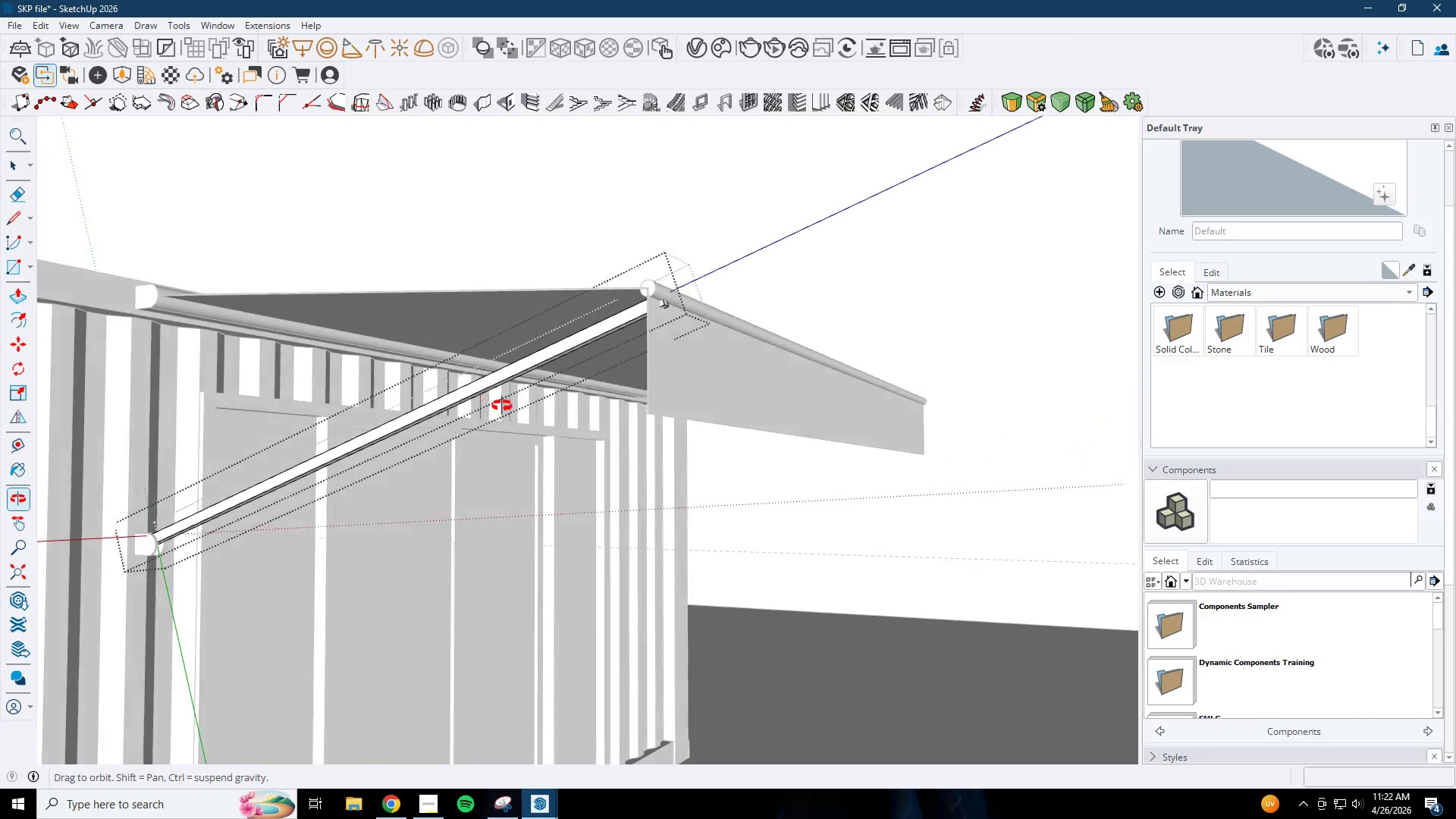 
key(Space)
 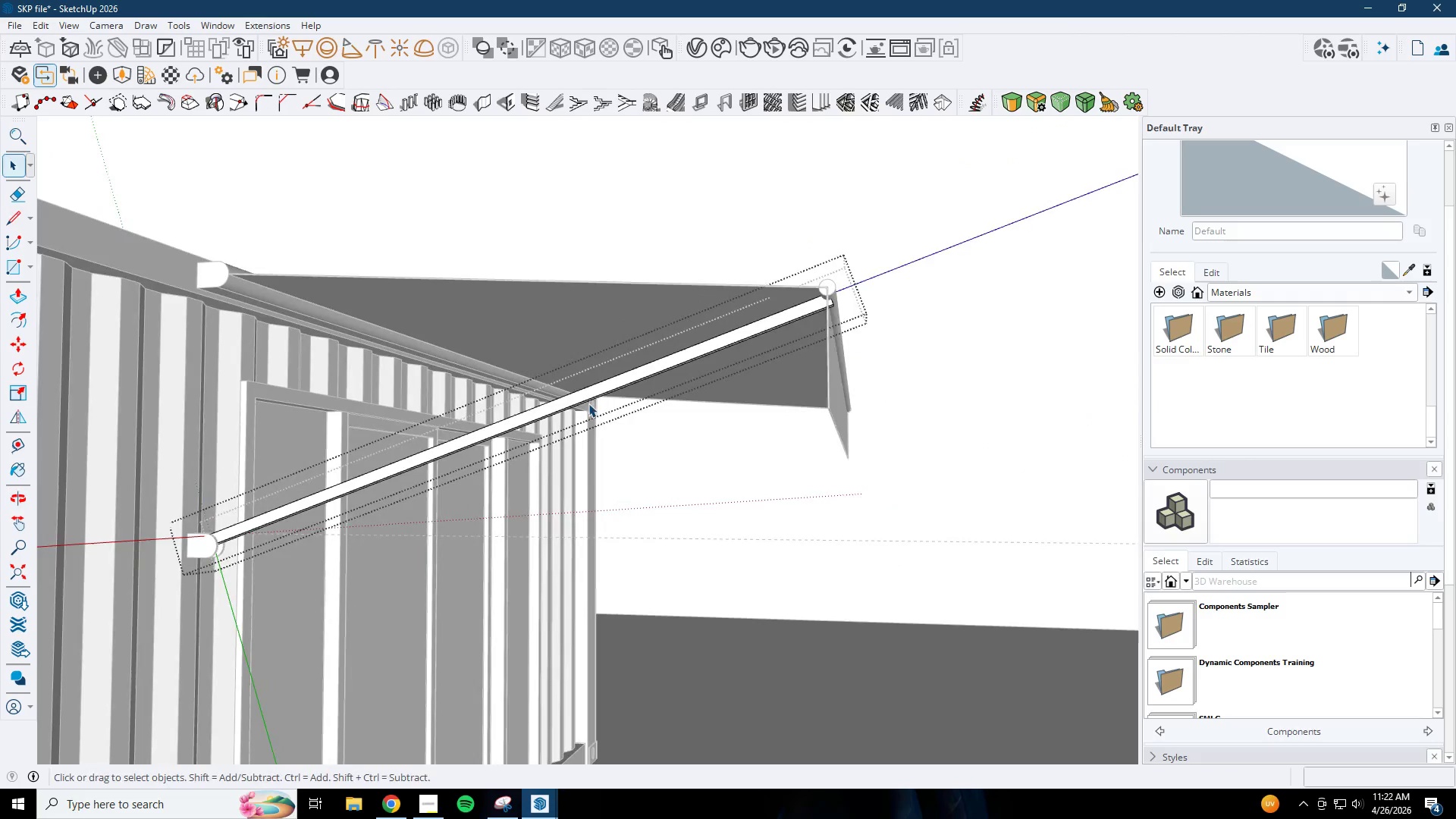 
key(Escape)
 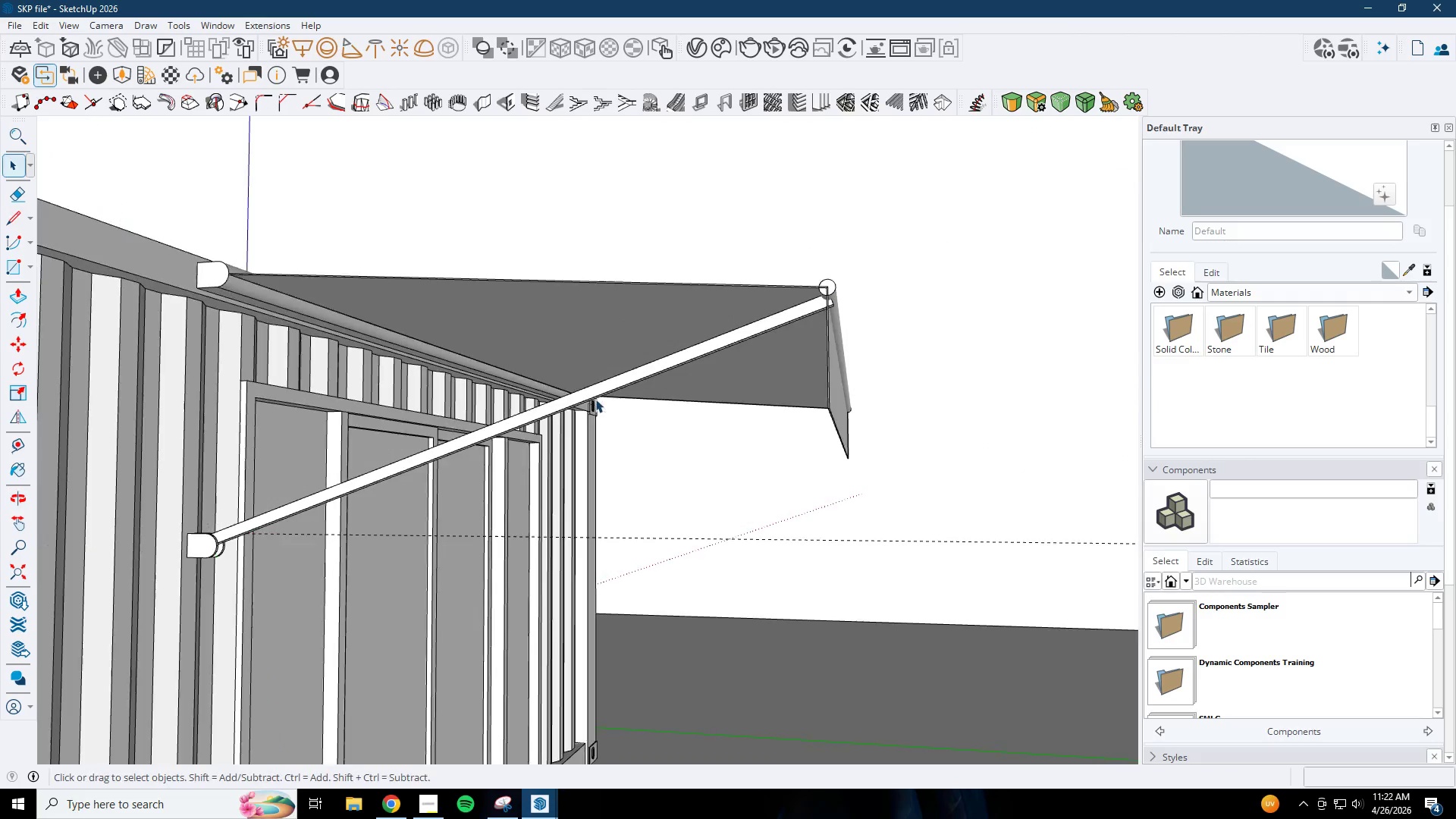 
left_click([598, 397])
 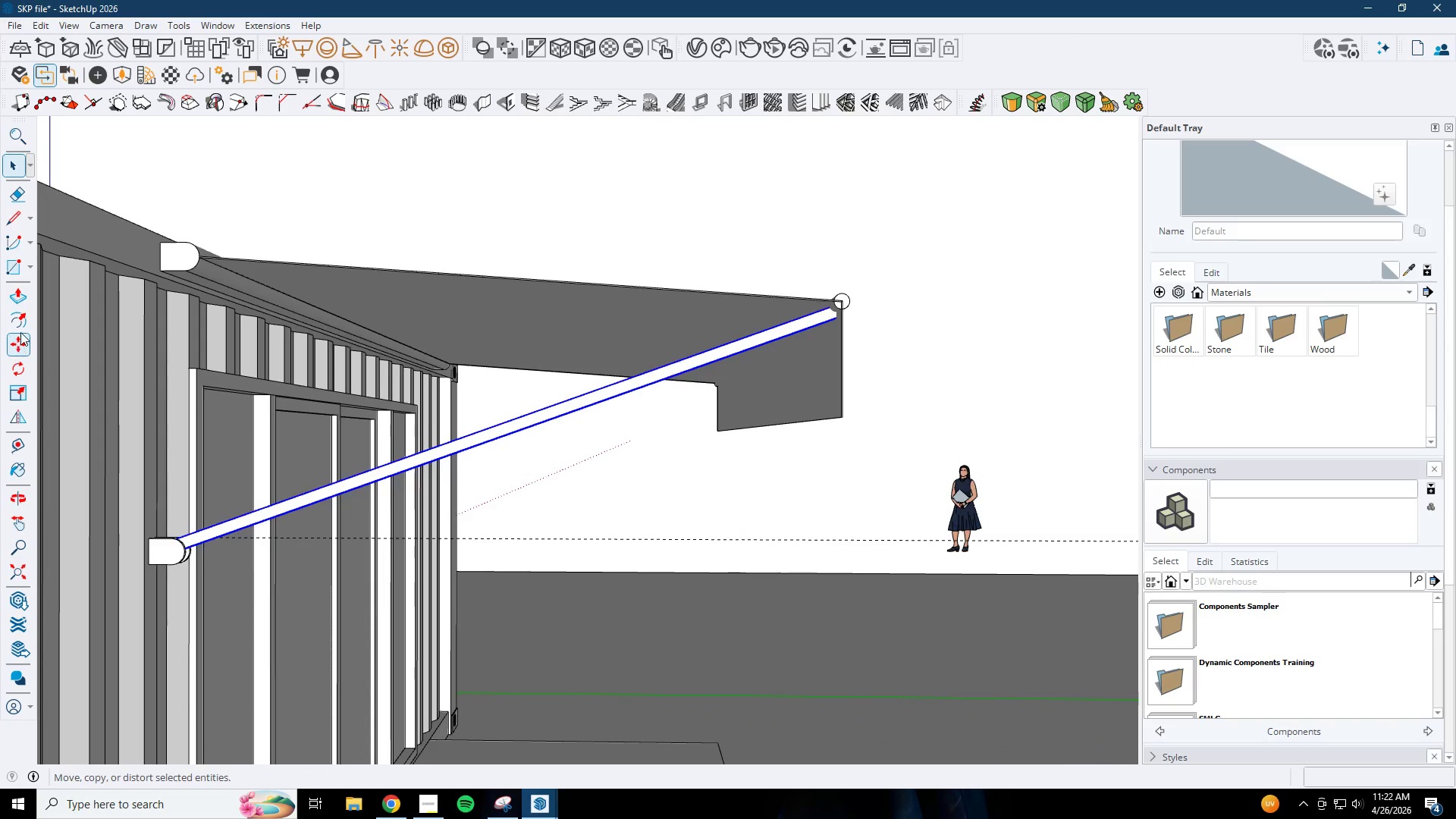 
left_click([27, 368])
 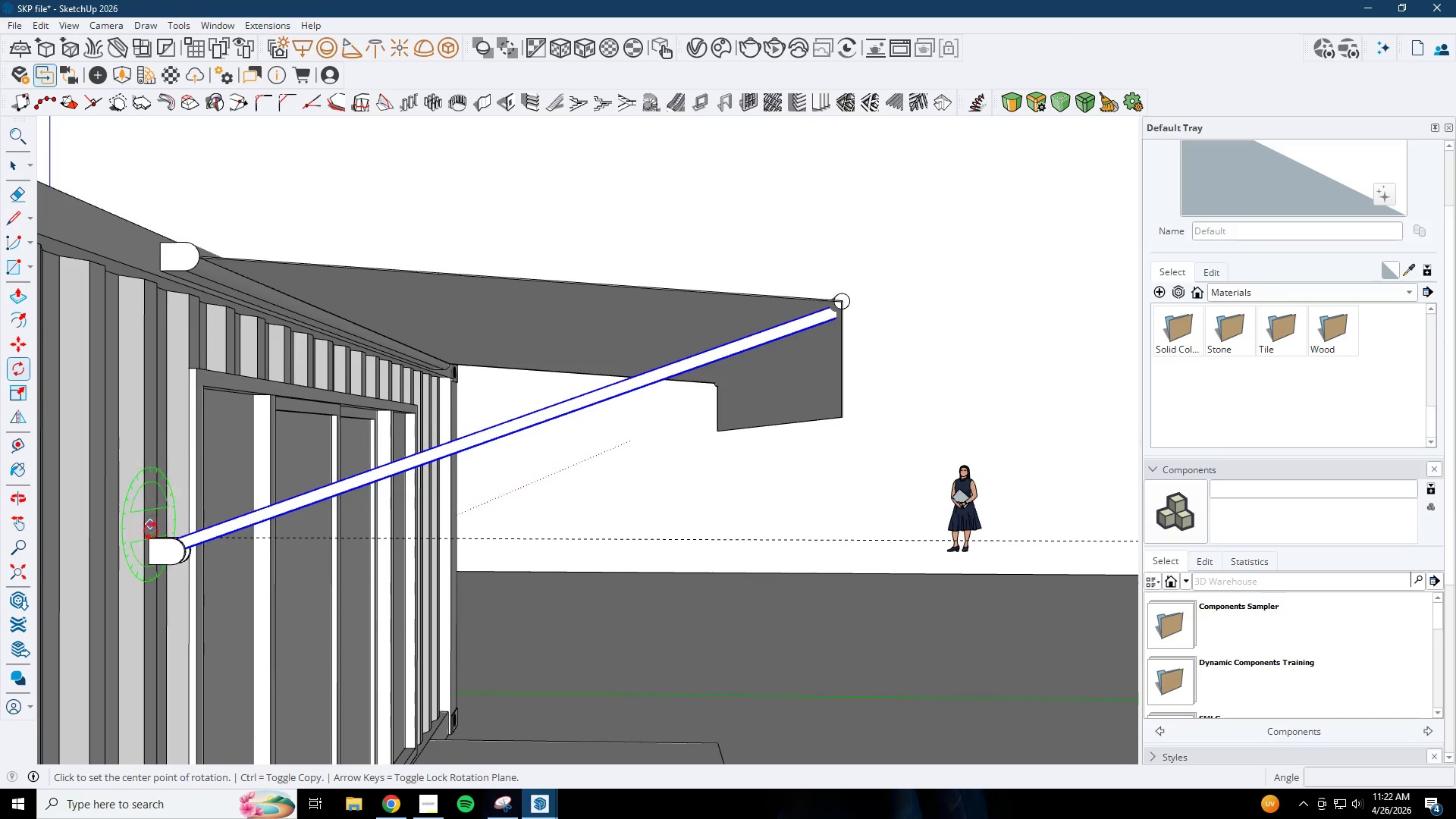 
scroll: coordinate [166, 548], scroll_direction: up, amount: 3.0
 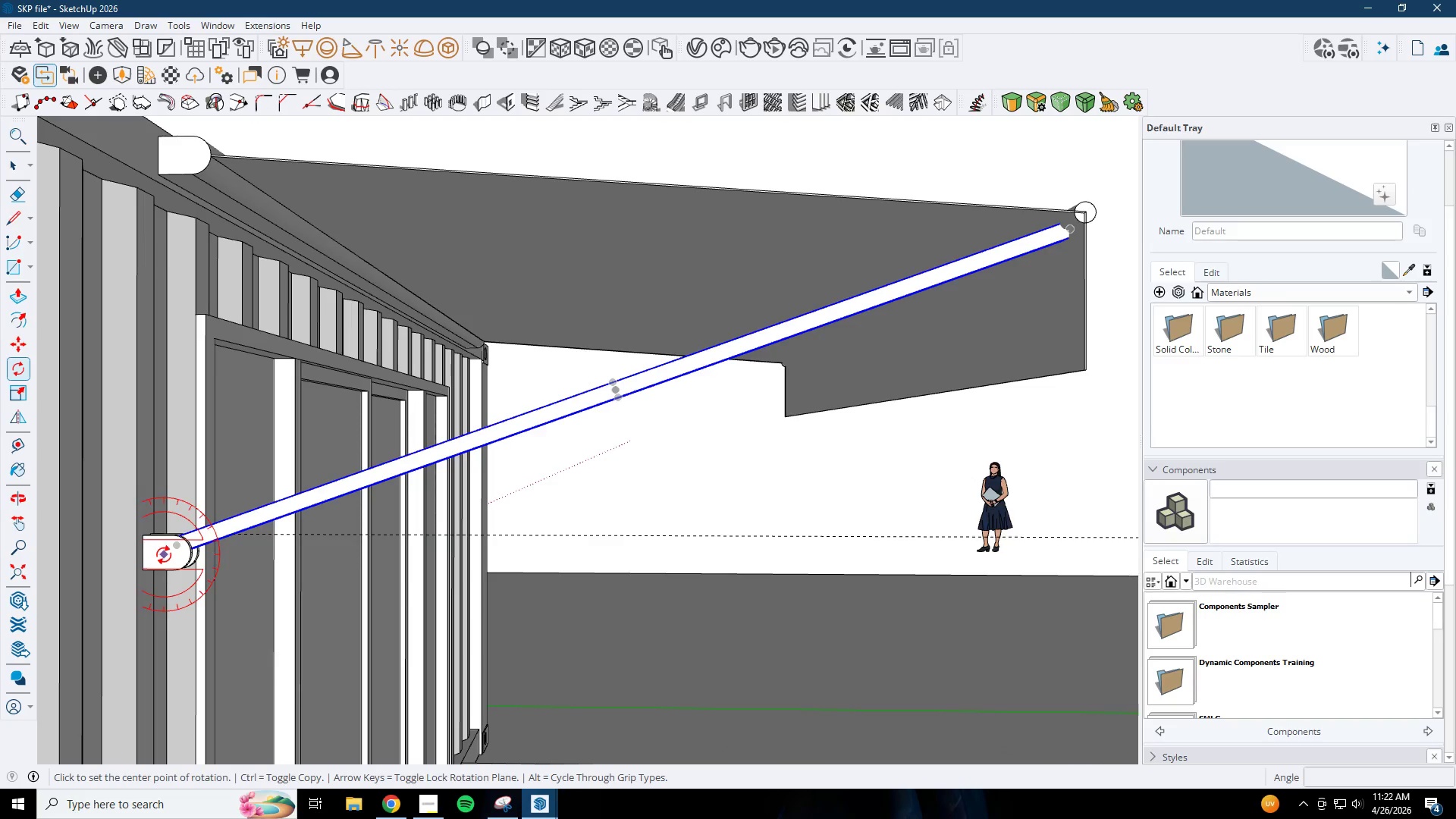 
left_click([168, 555])
 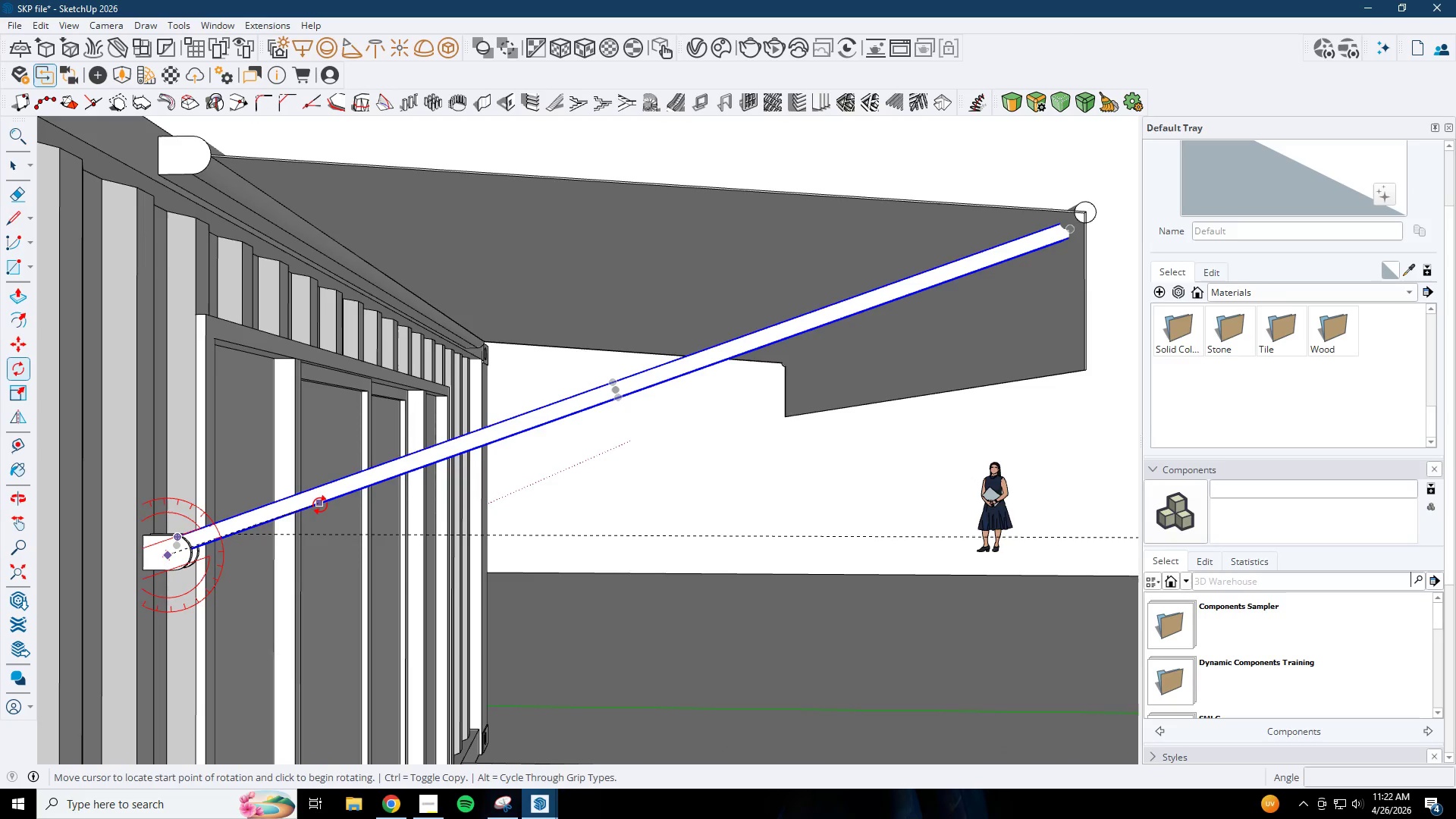 
left_click([320, 502])
 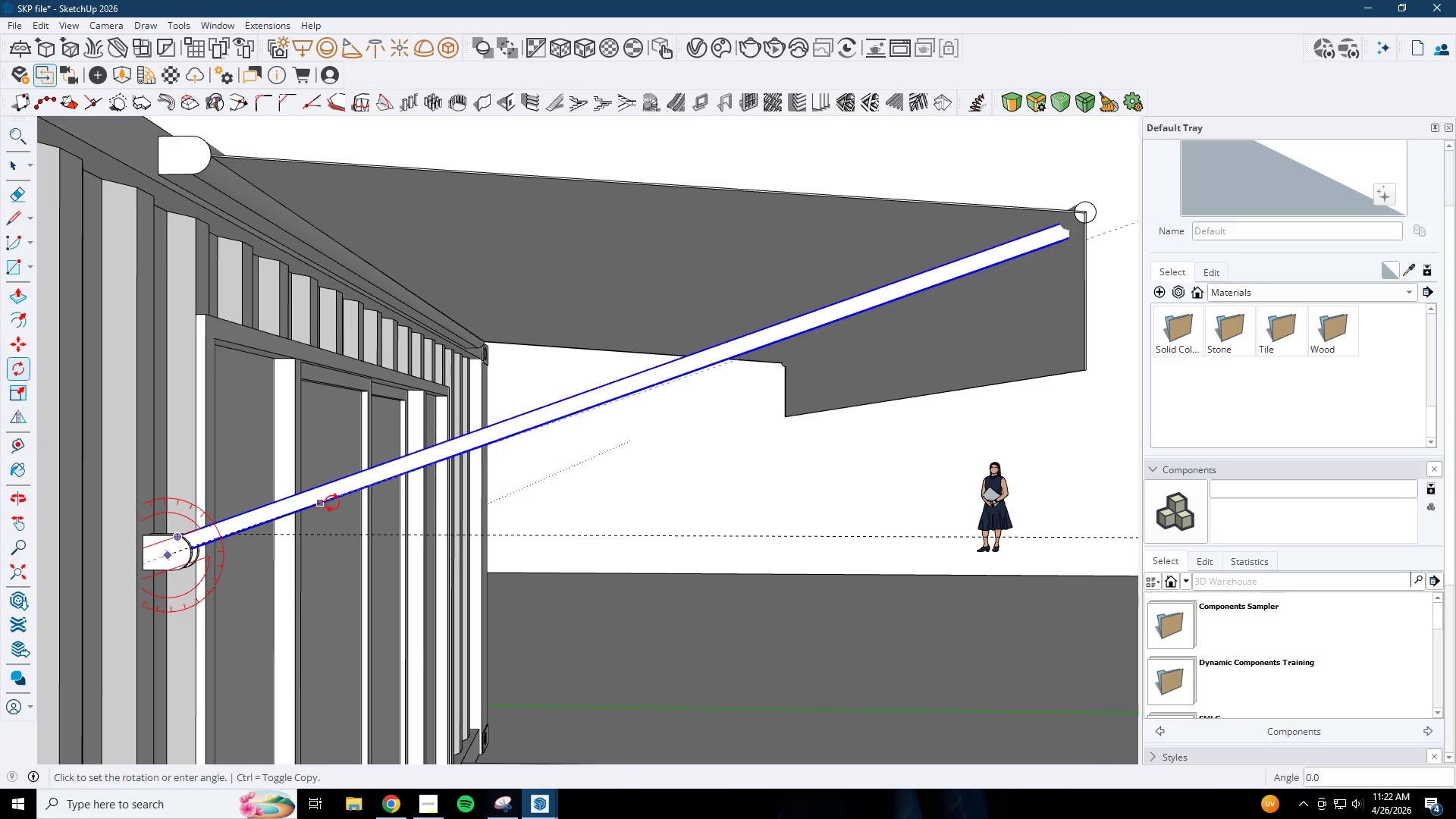 
scroll: coordinate [356, 502], scroll_direction: down, amount: 3.0
 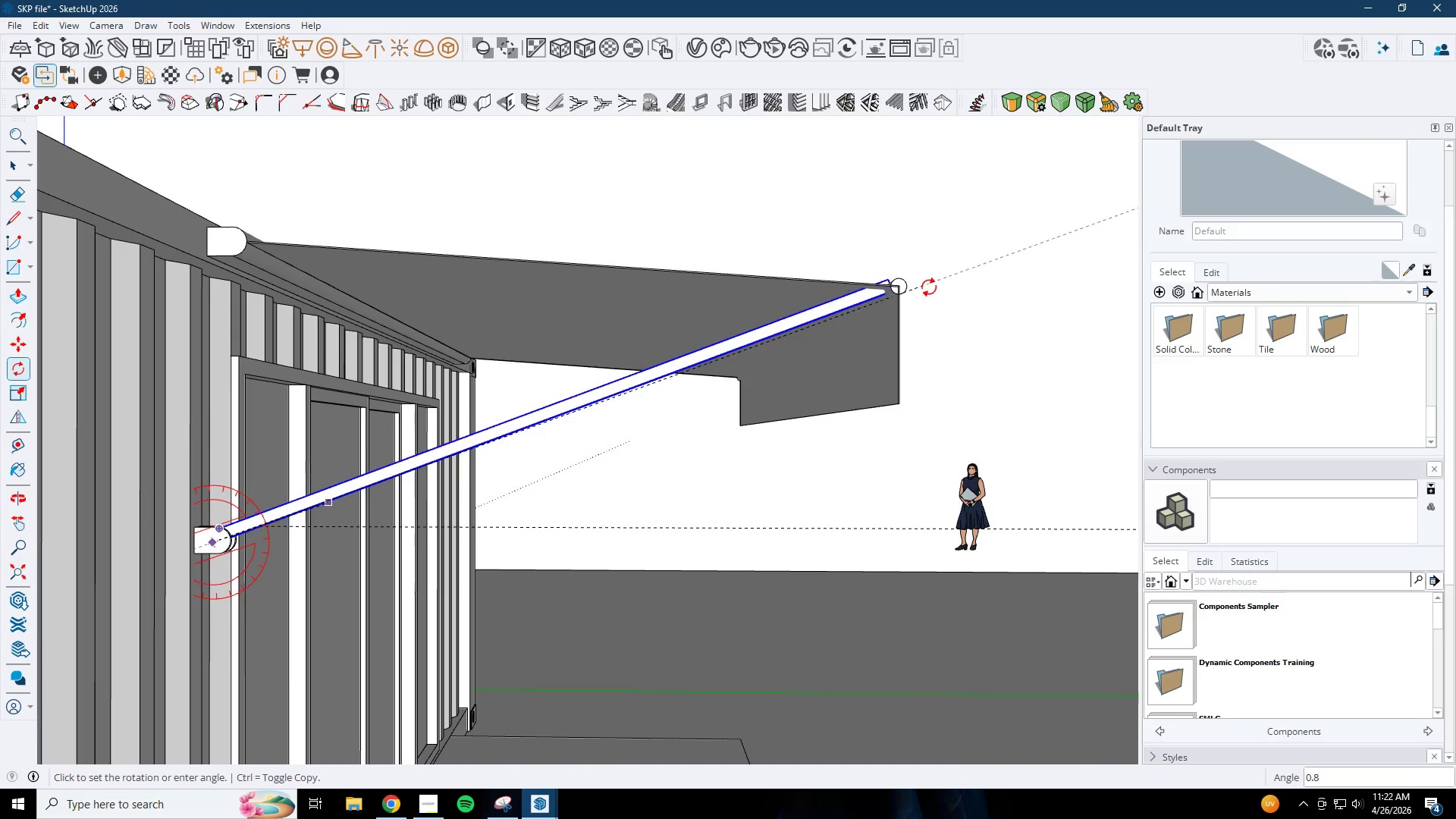 
key(Escape)
 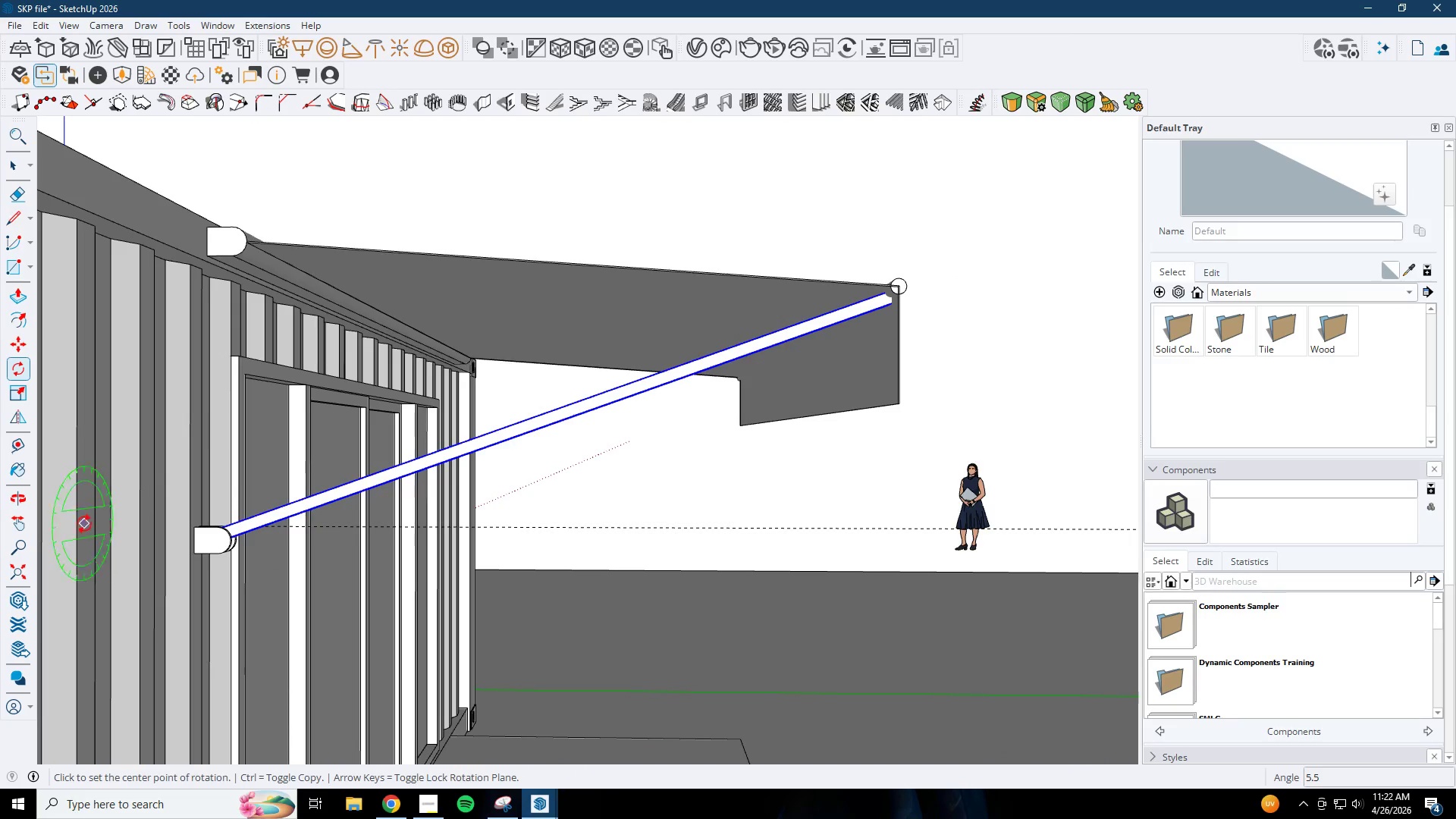 
scroll: coordinate [237, 532], scroll_direction: up, amount: 4.0
 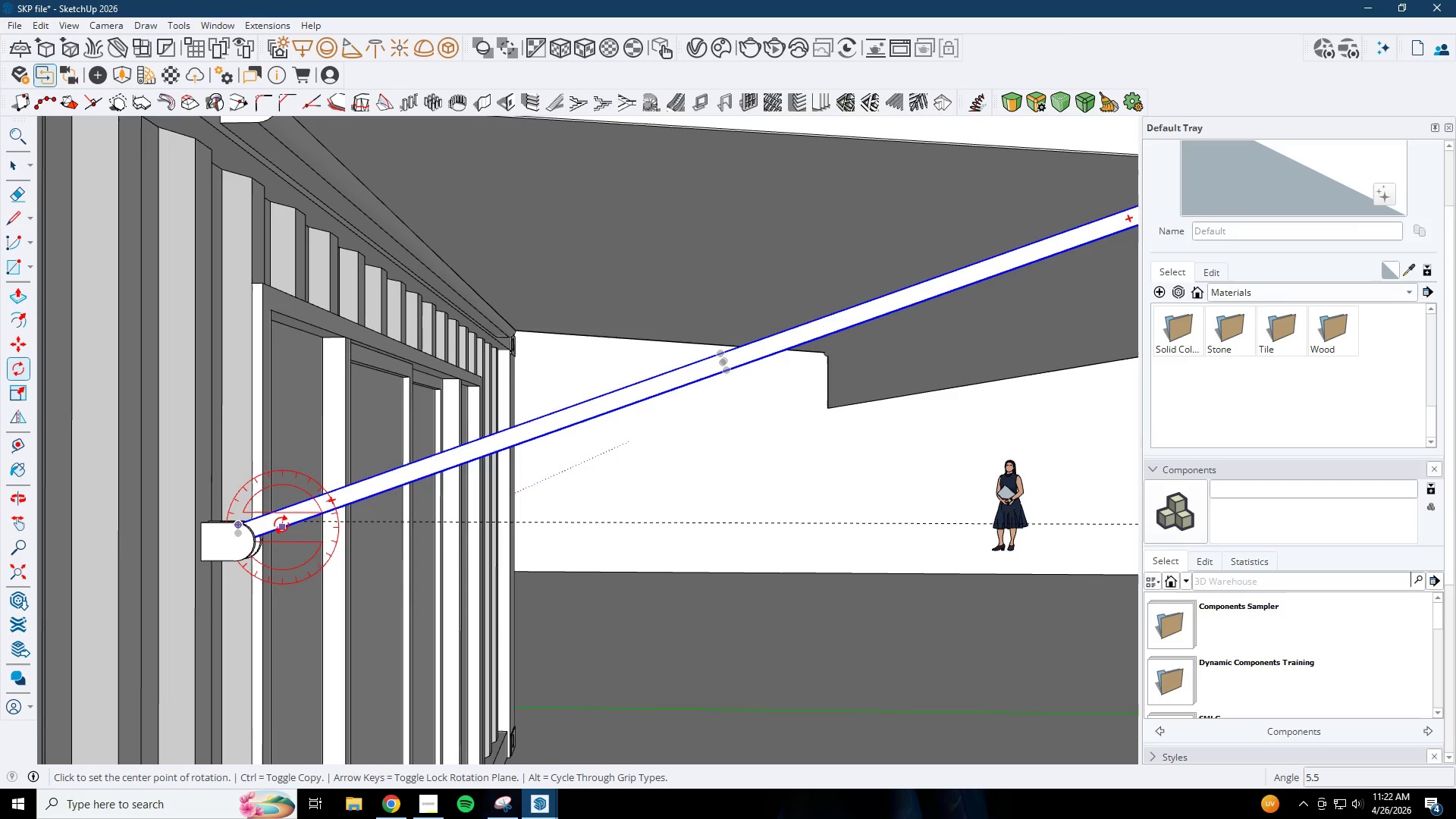 
left_click([282, 523])
 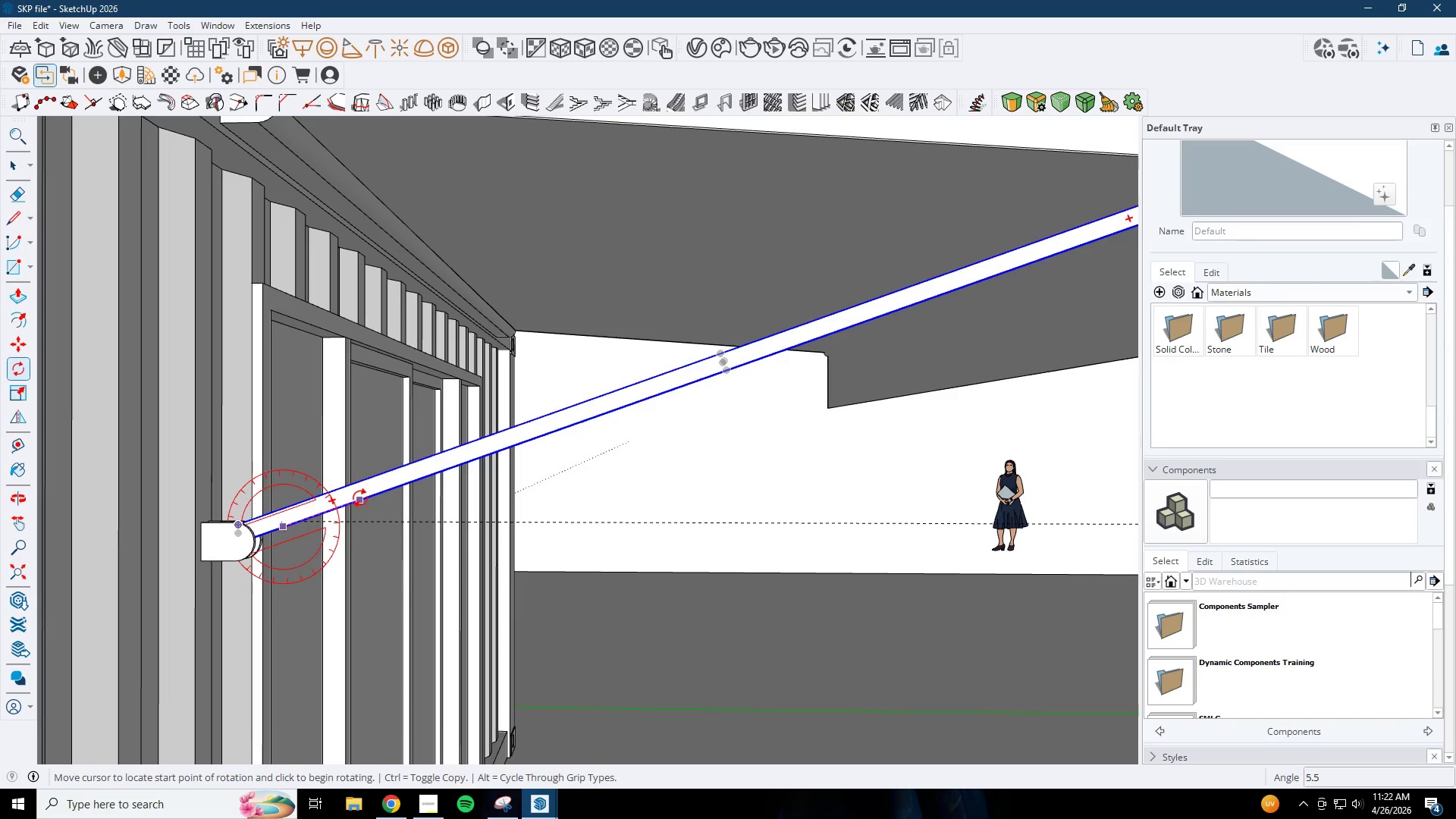 
left_click([360, 497])
 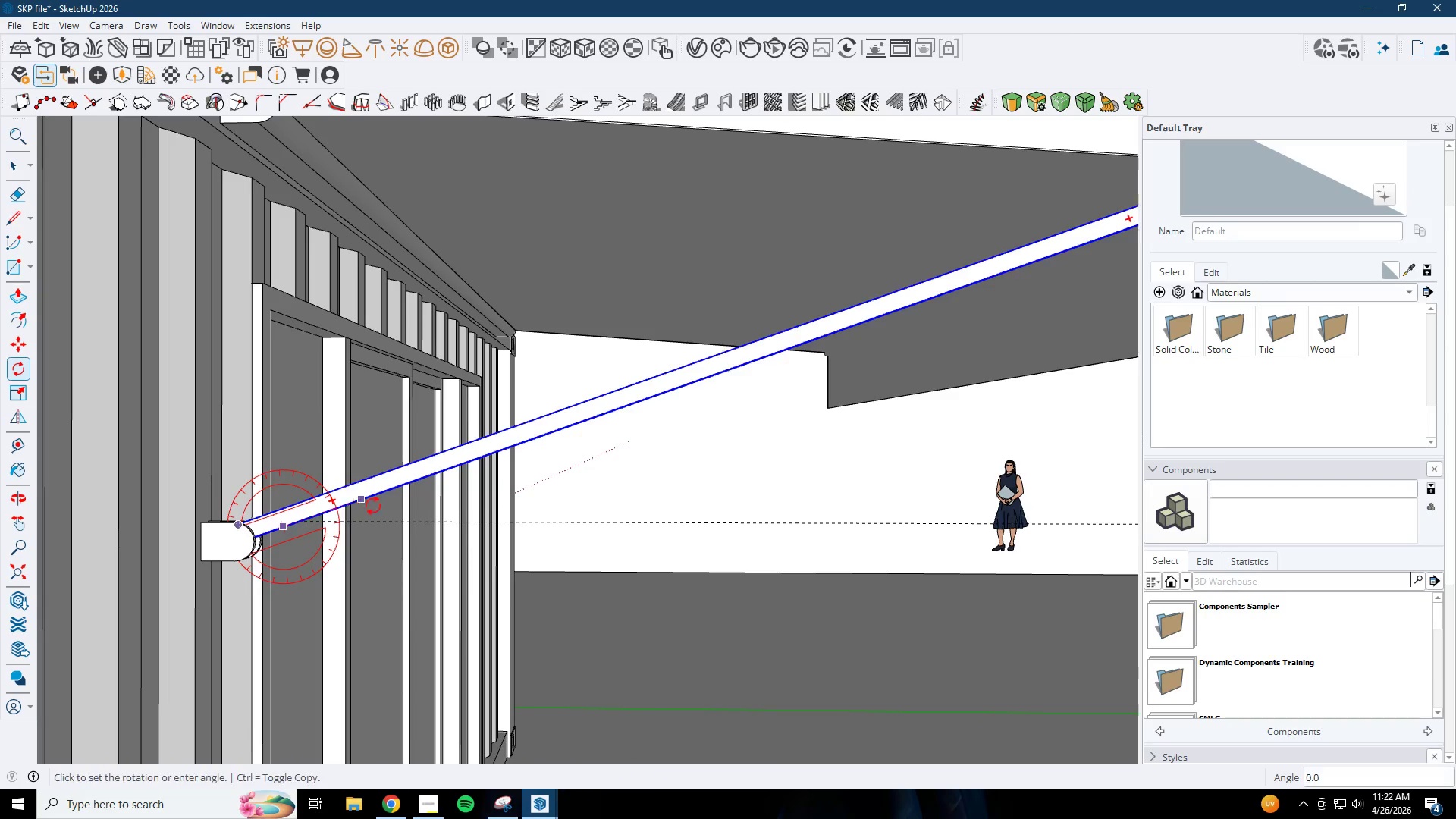 
scroll: coordinate [709, 420], scroll_direction: down, amount: 7.0
 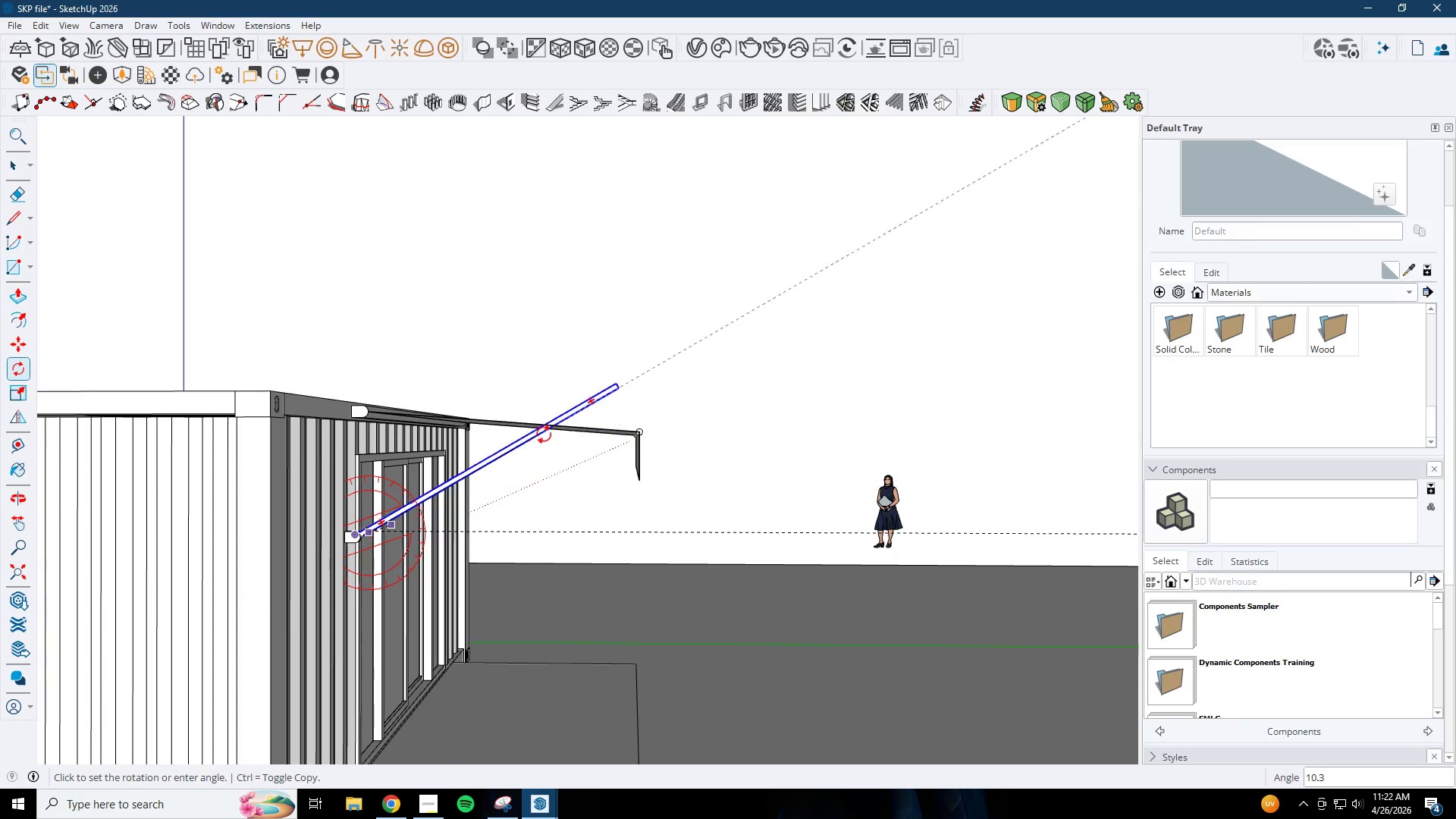 
scroll: coordinate [717, 426], scroll_direction: up, amount: 4.0
 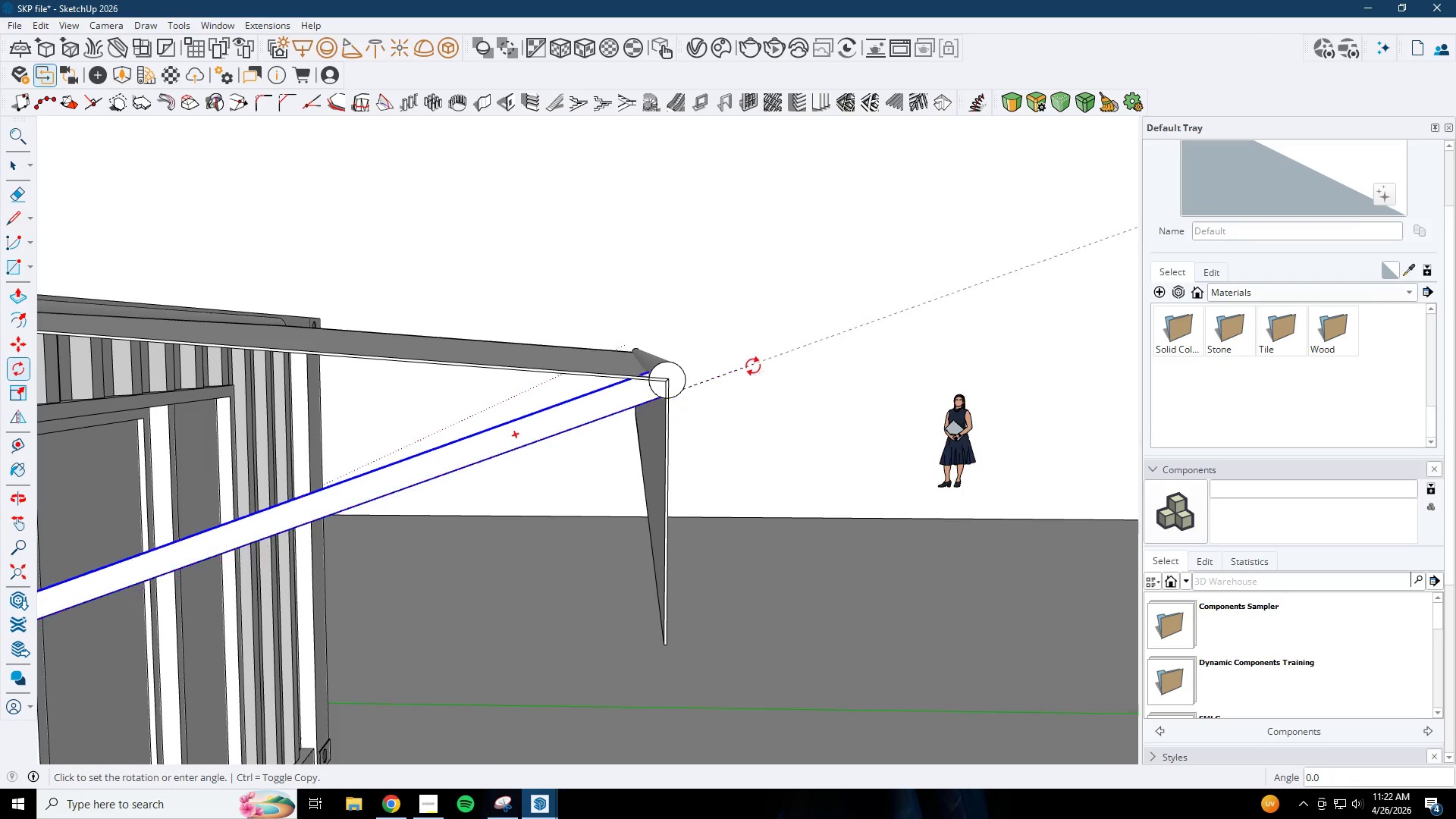 
left_click([674, 397])
 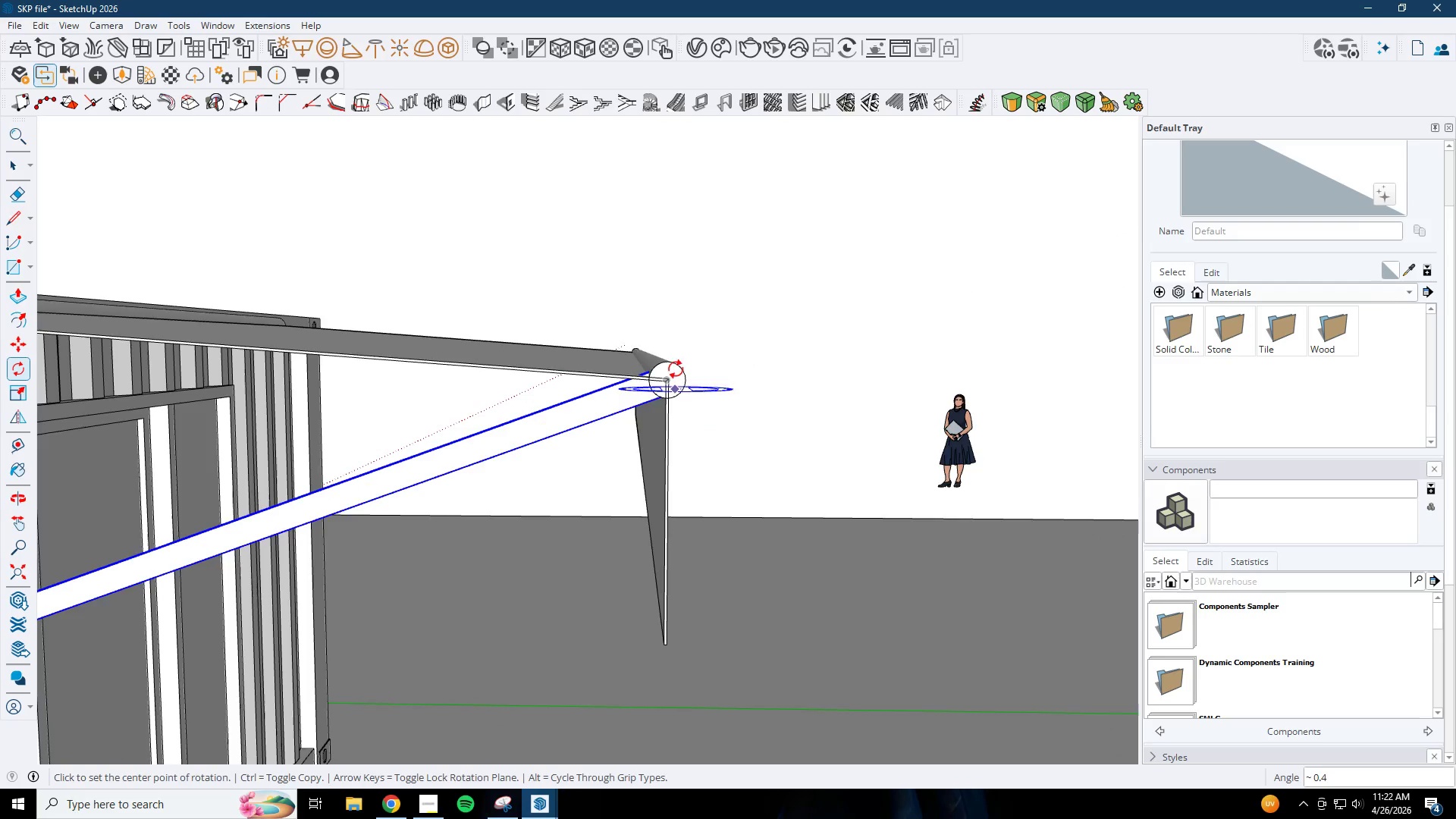 
scroll: coordinate [689, 302], scroll_direction: down, amount: 9.0
 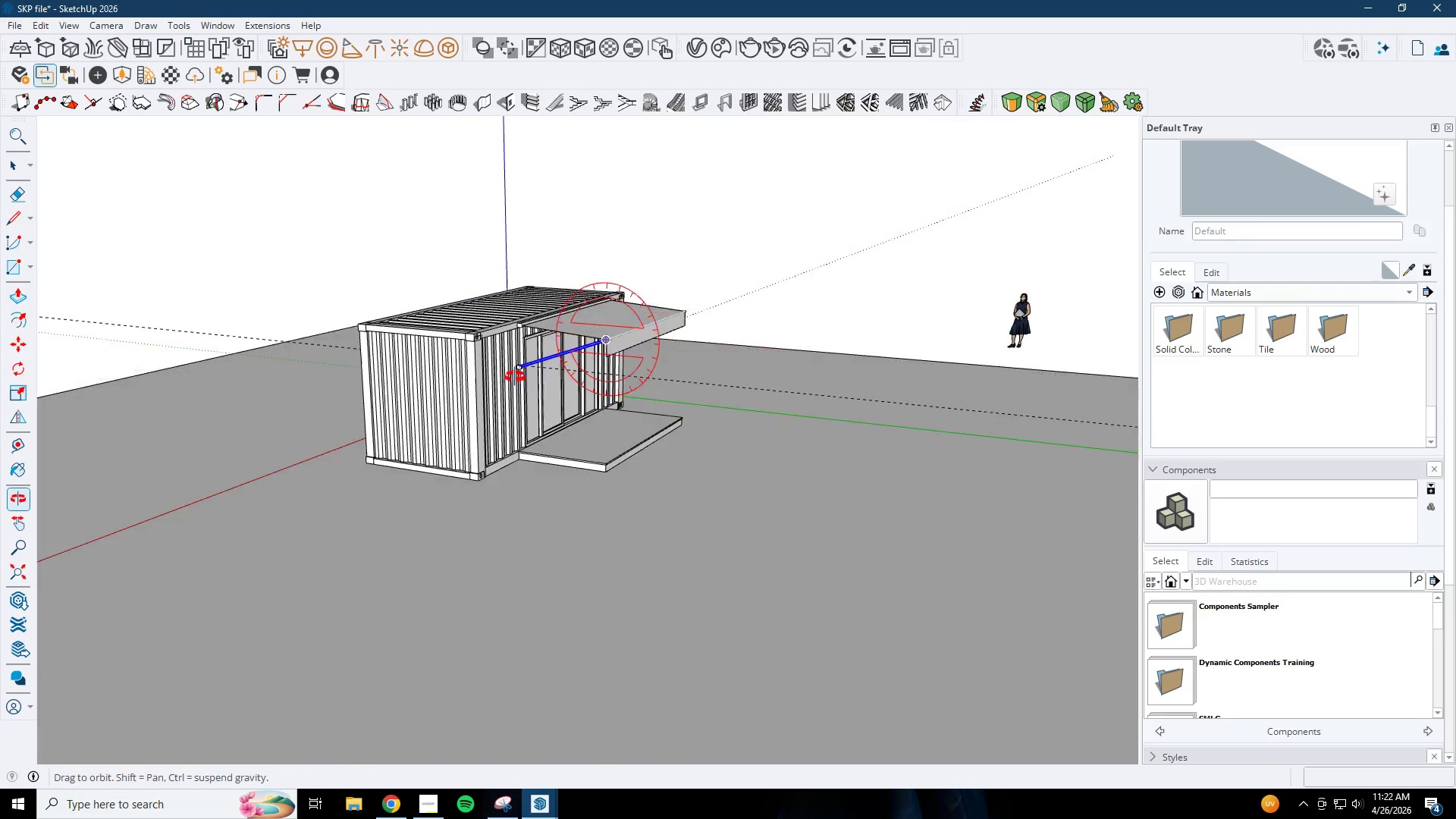 
scroll: coordinate [585, 348], scroll_direction: up, amount: 14.0
 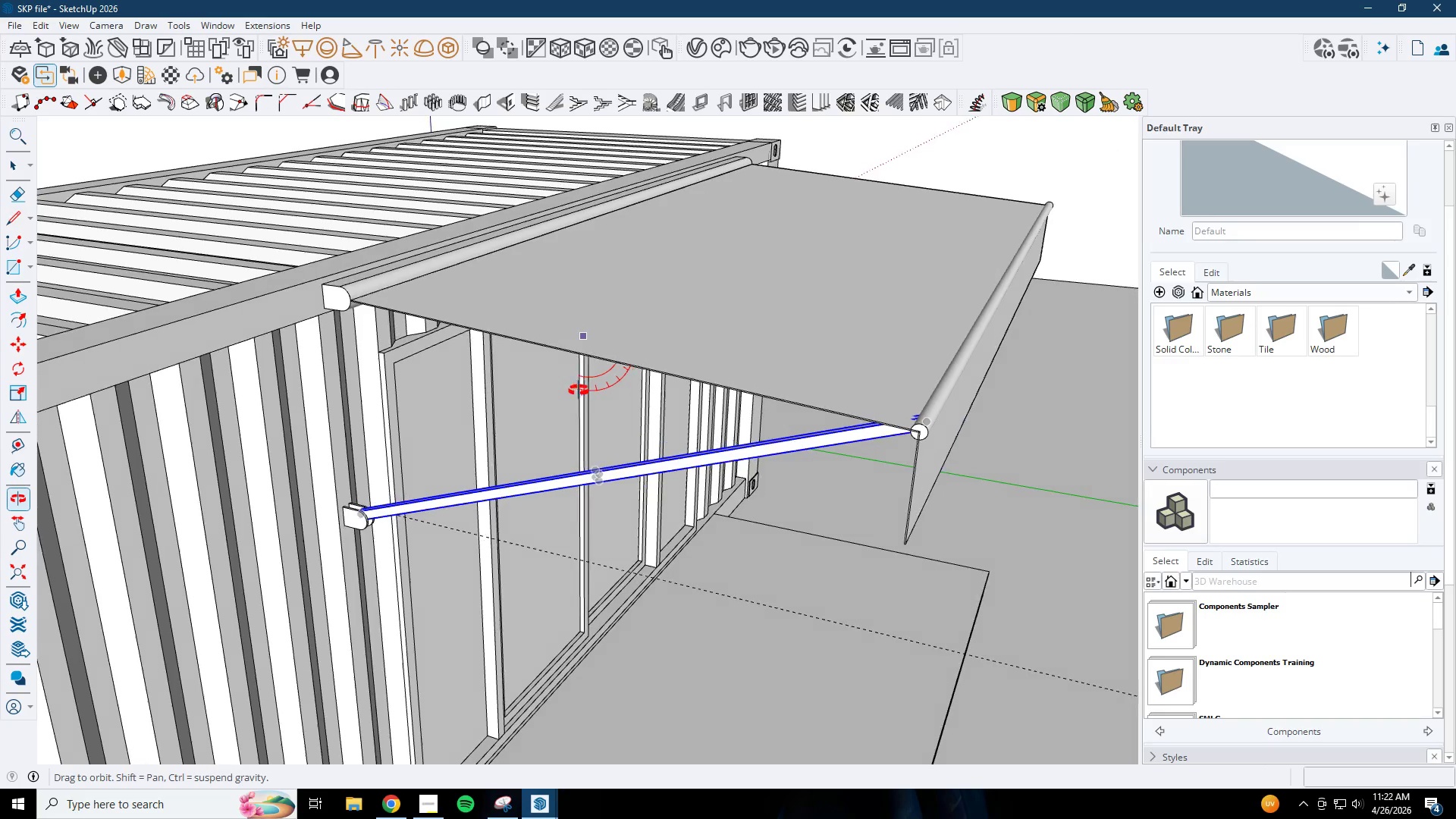 
key(Space)
 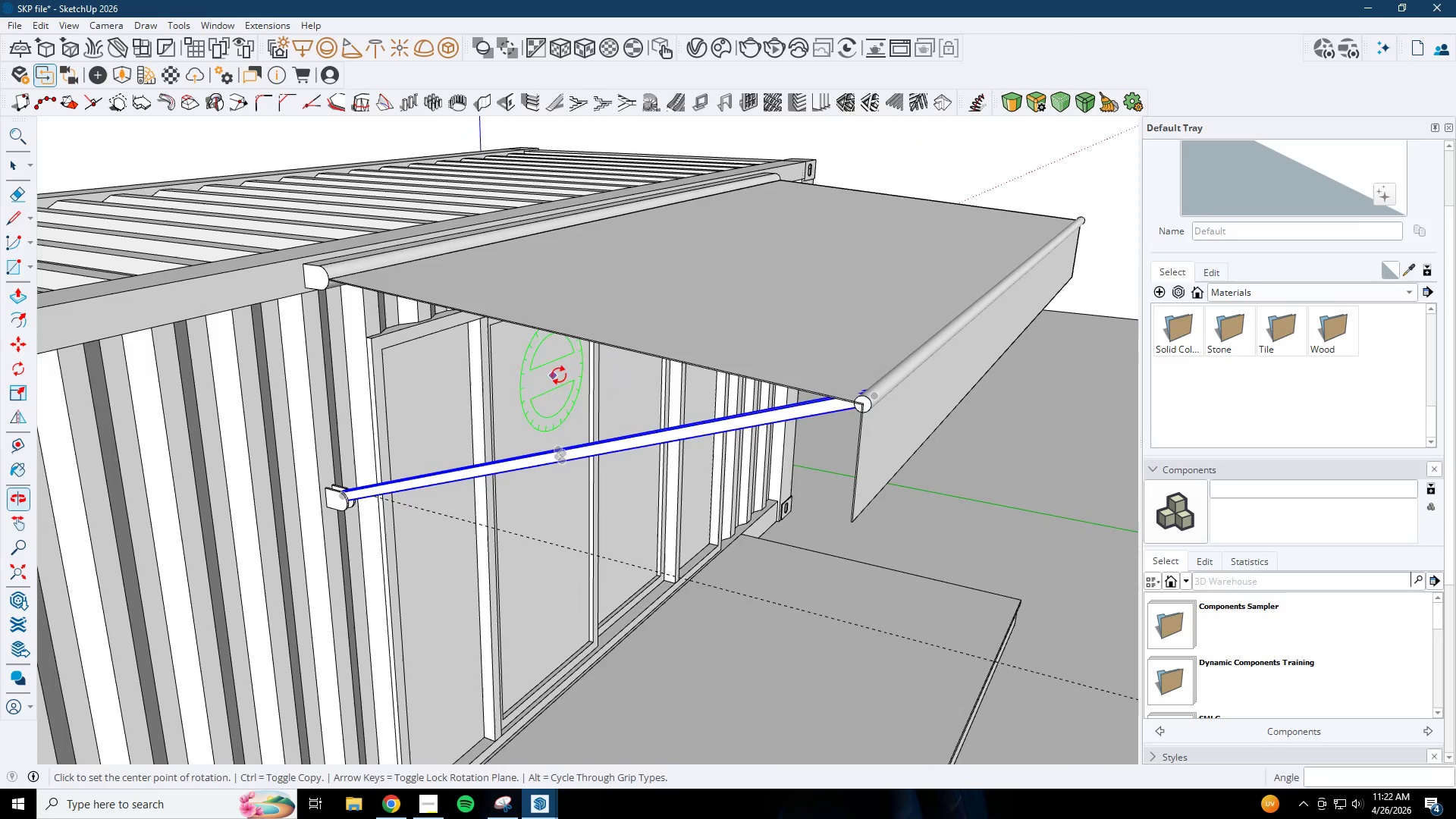 
key(Escape)
 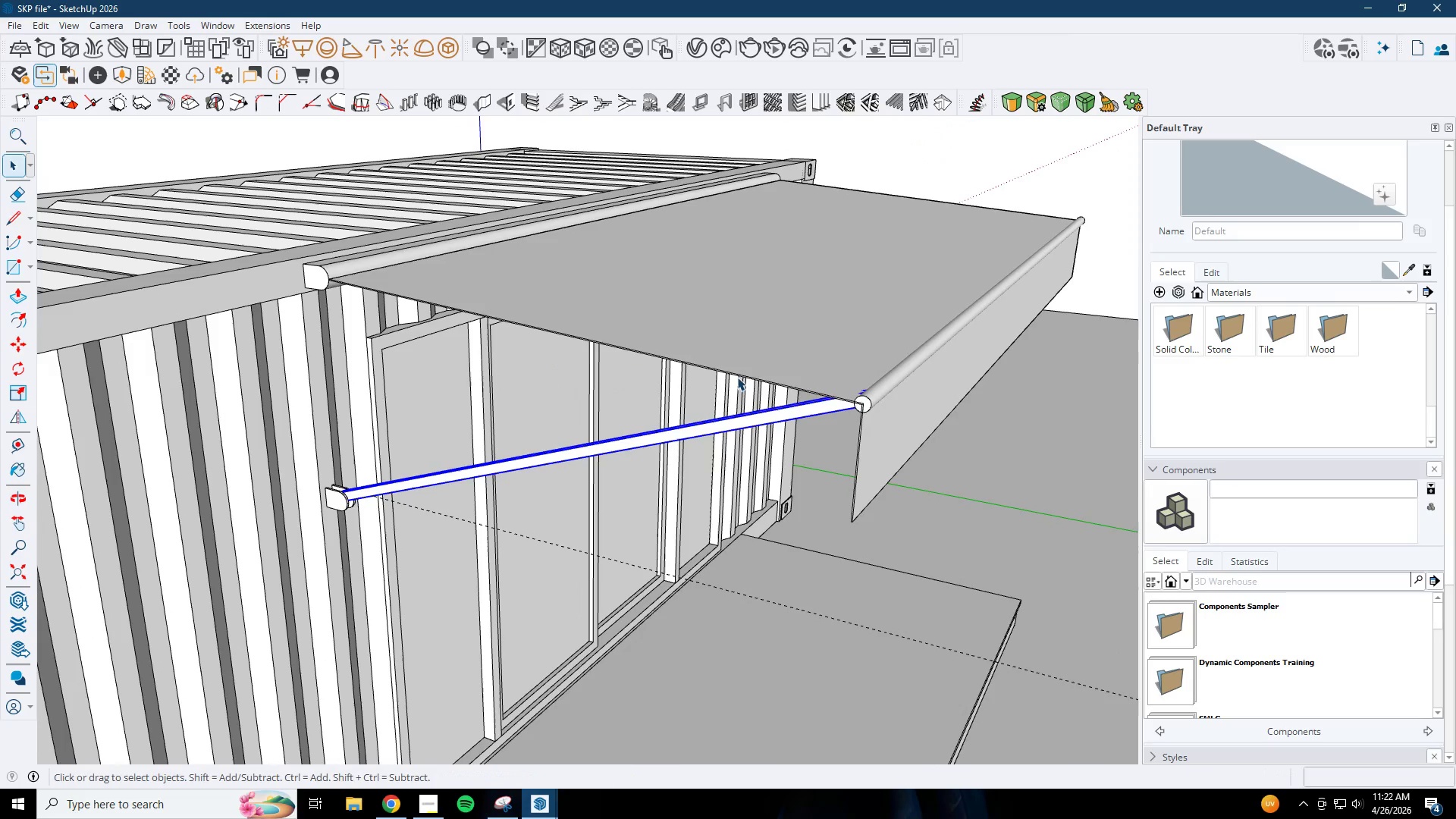 
key(Escape)
 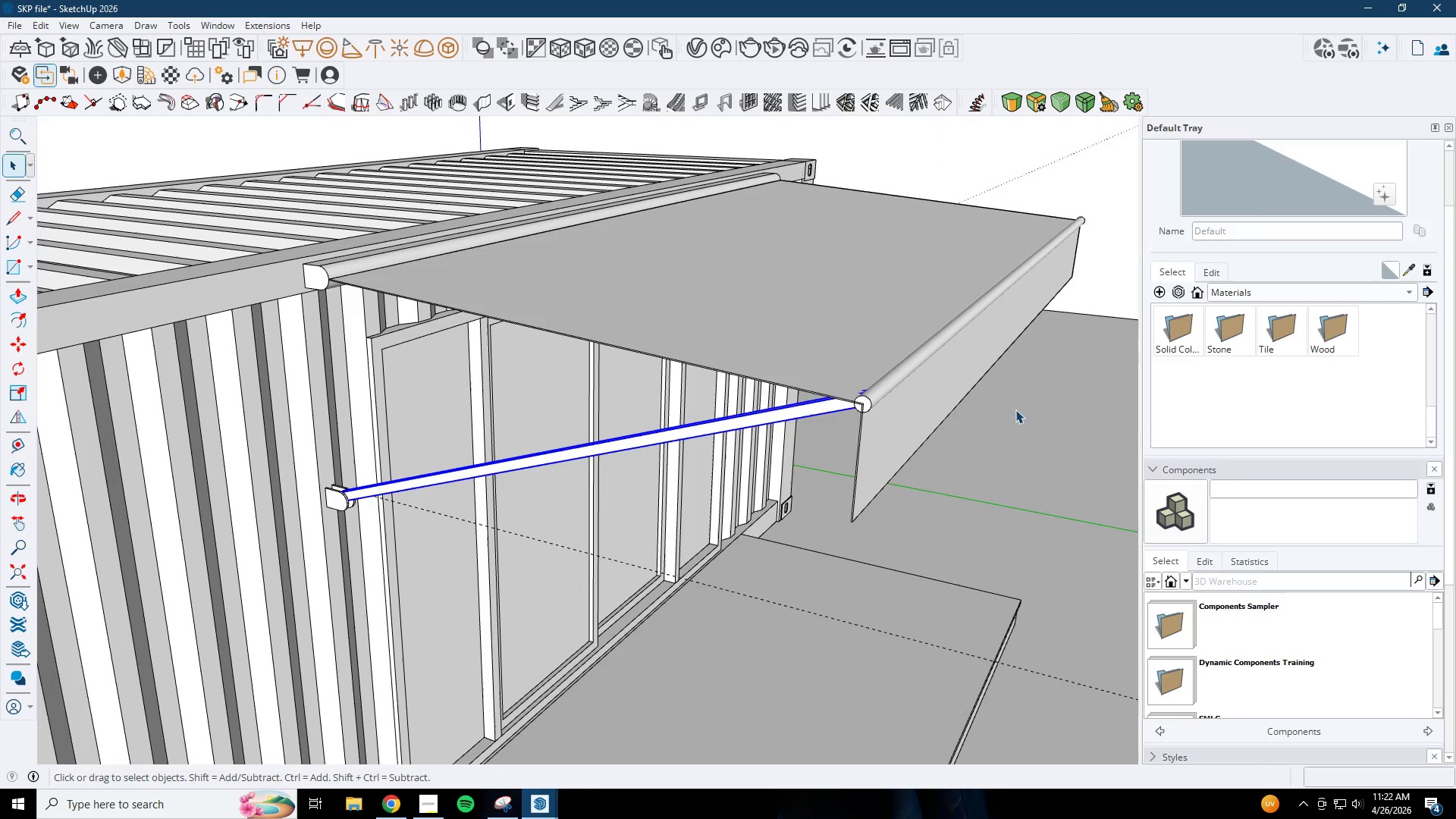 
left_click_drag(start_coordinate=[1018, 412], to_coordinate=[1022, 418])
 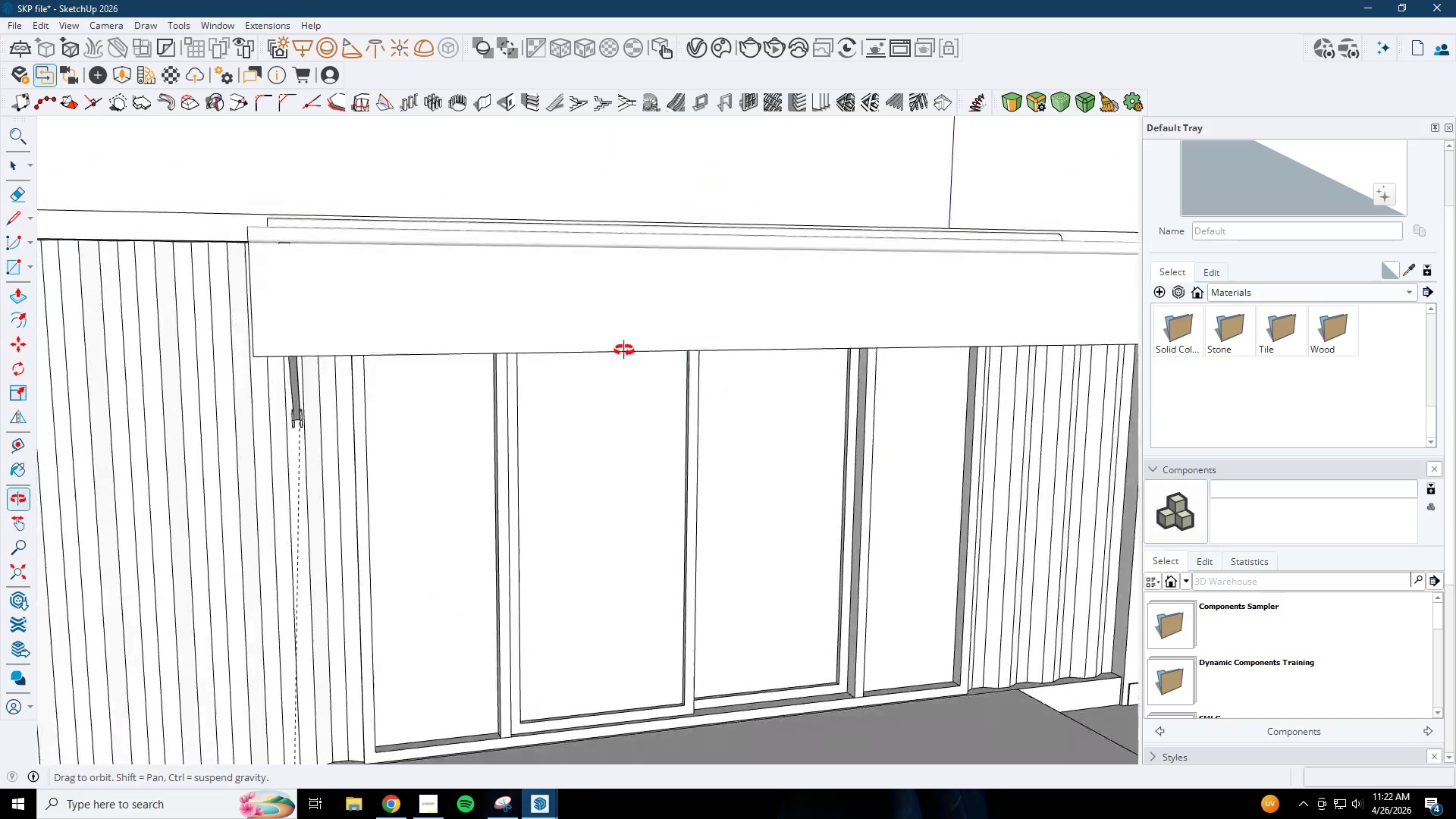 
double_click([335, 404])
 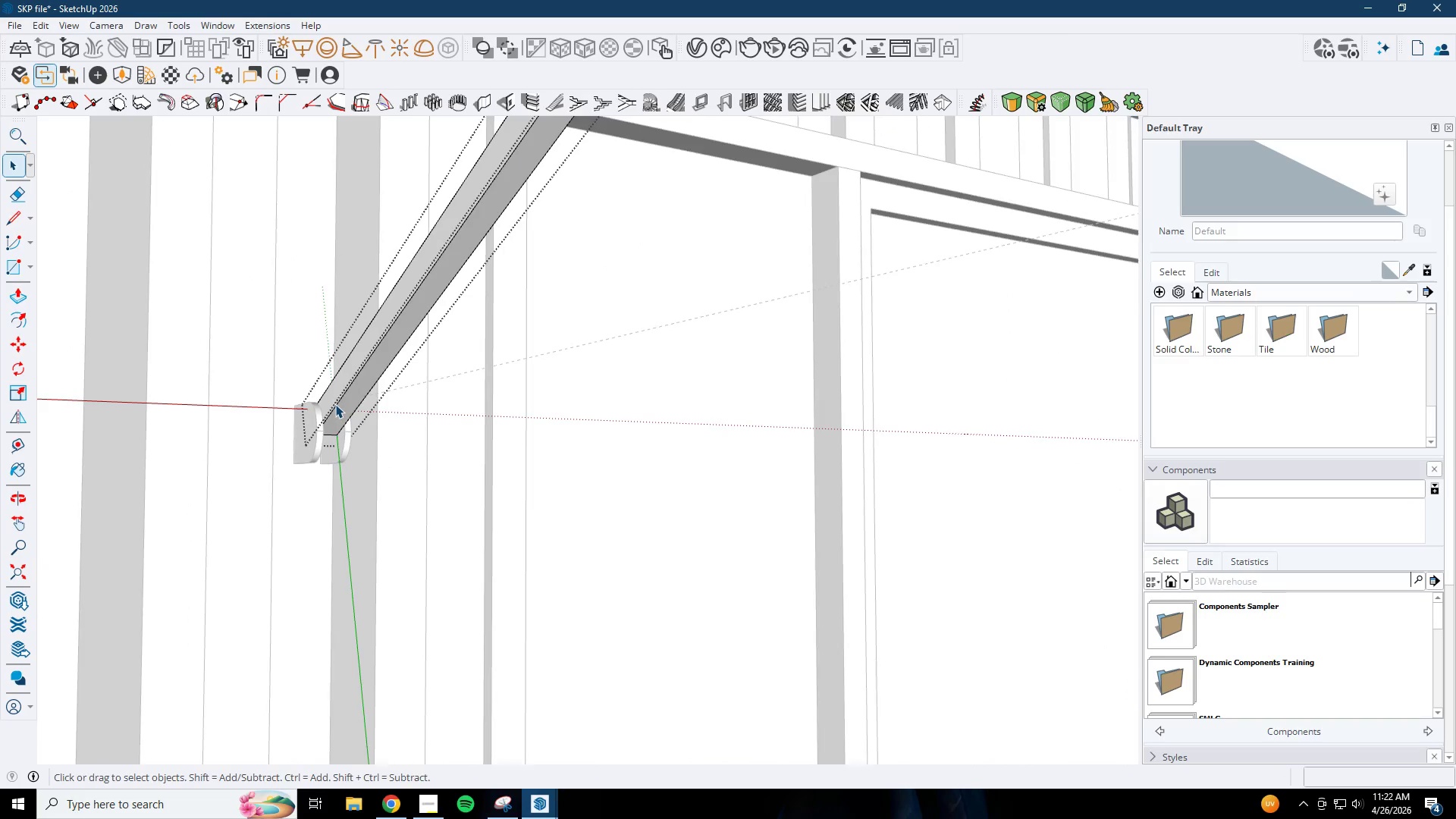 
scroll: coordinate [312, 406], scroll_direction: up, amount: 12.0
 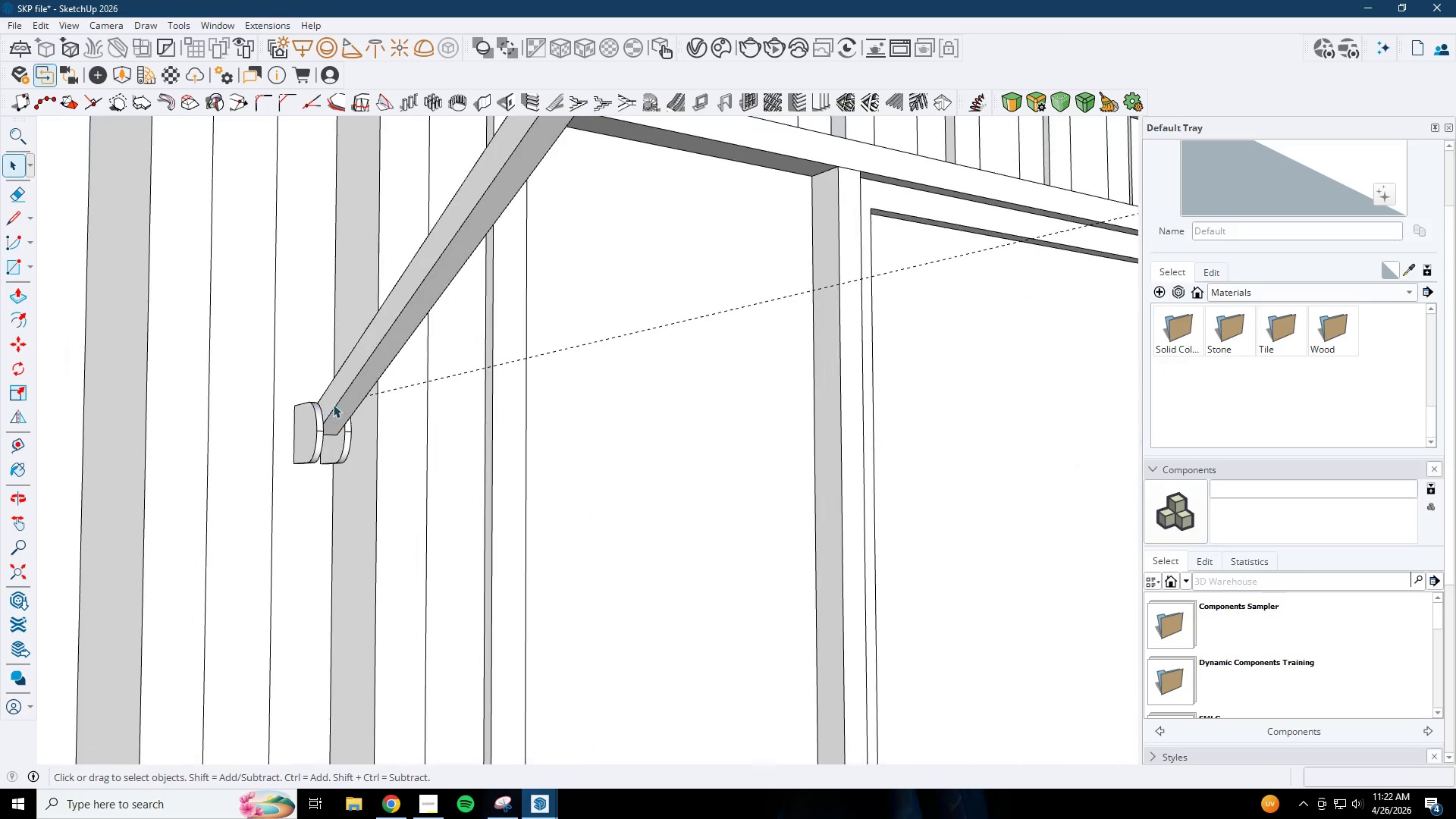 
scroll: coordinate [336, 404], scroll_direction: down, amount: 1.0
 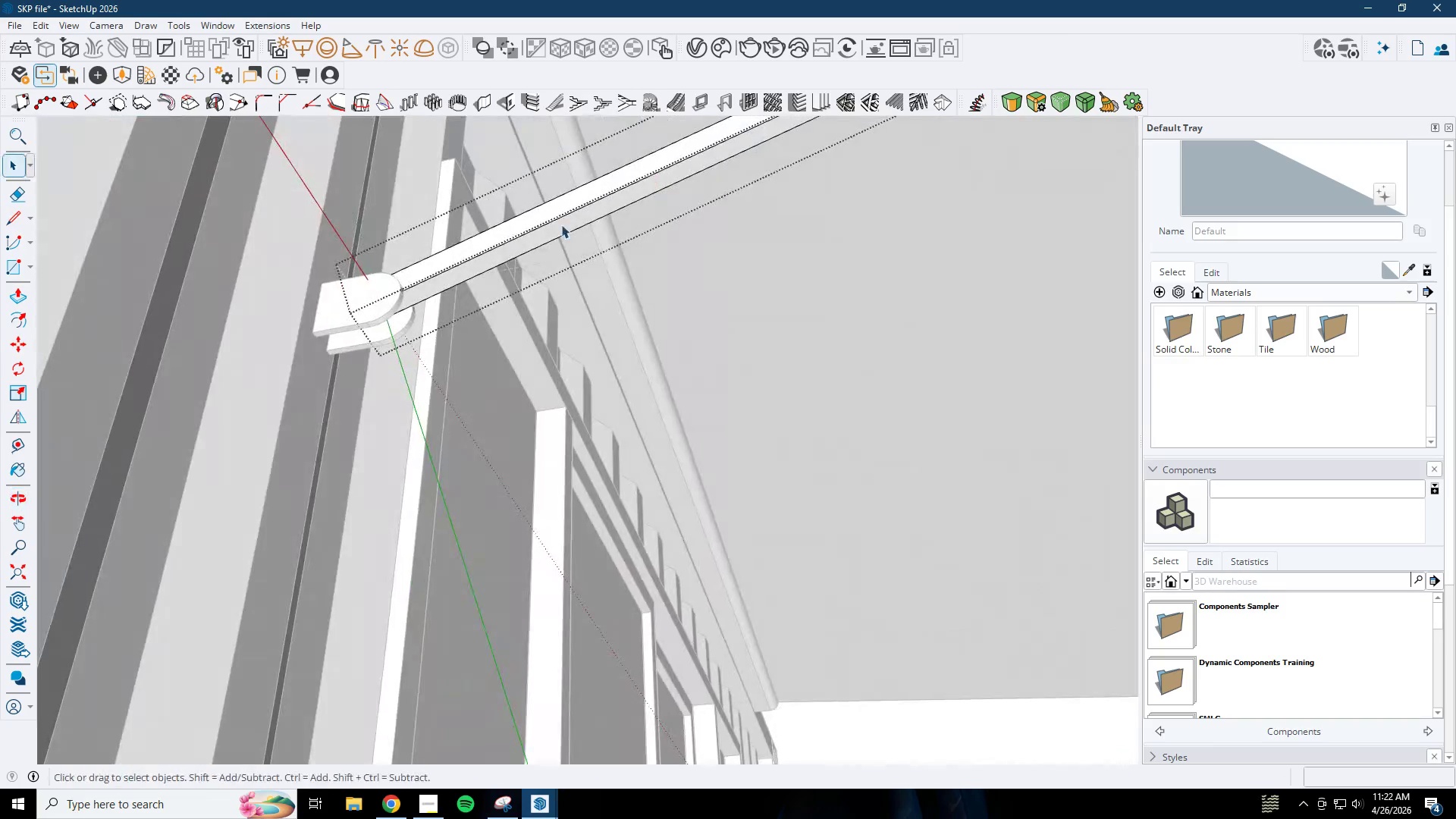 
scroll: coordinate [360, 303], scroll_direction: up, amount: 13.0
 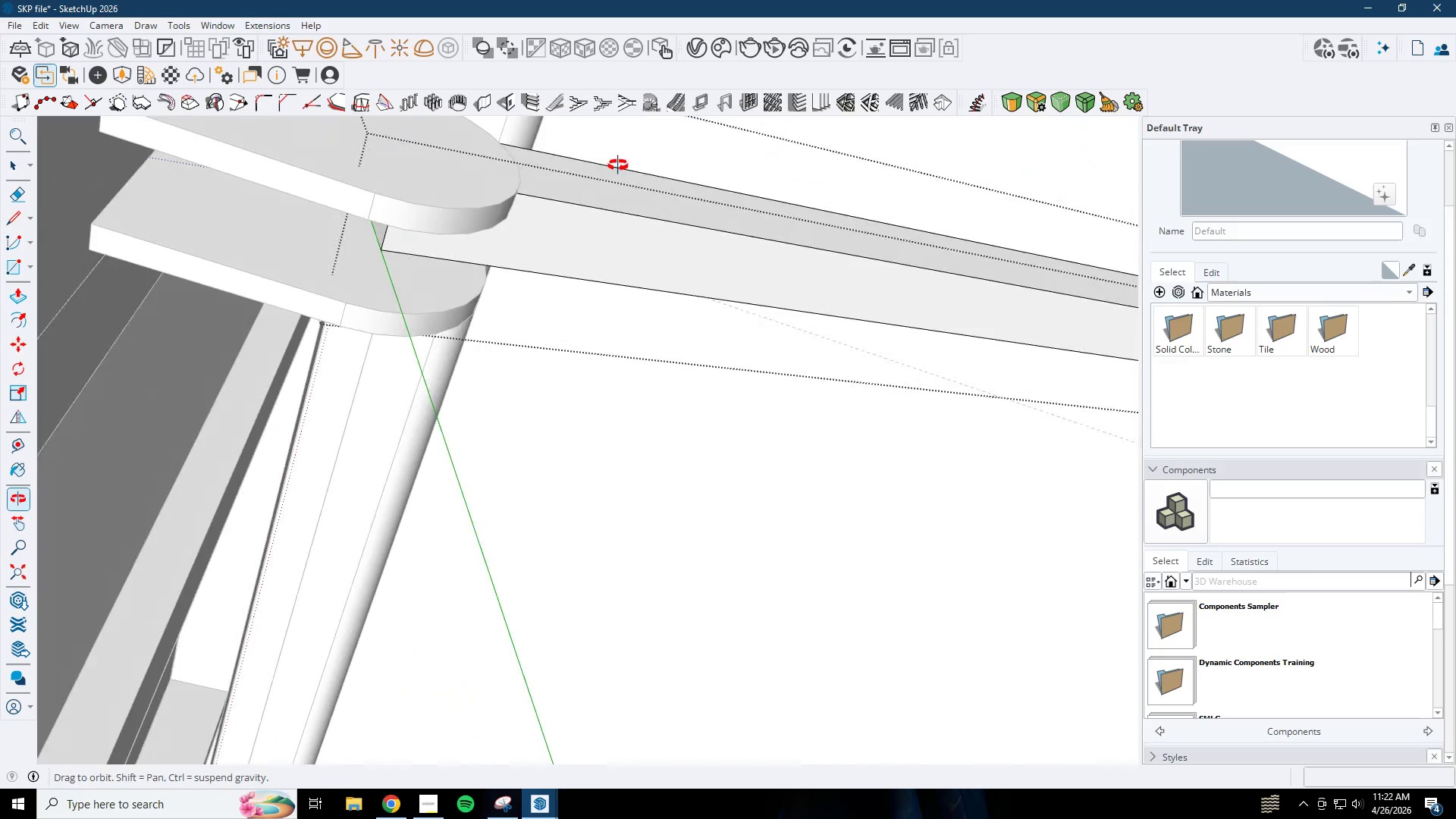 
key(P)
 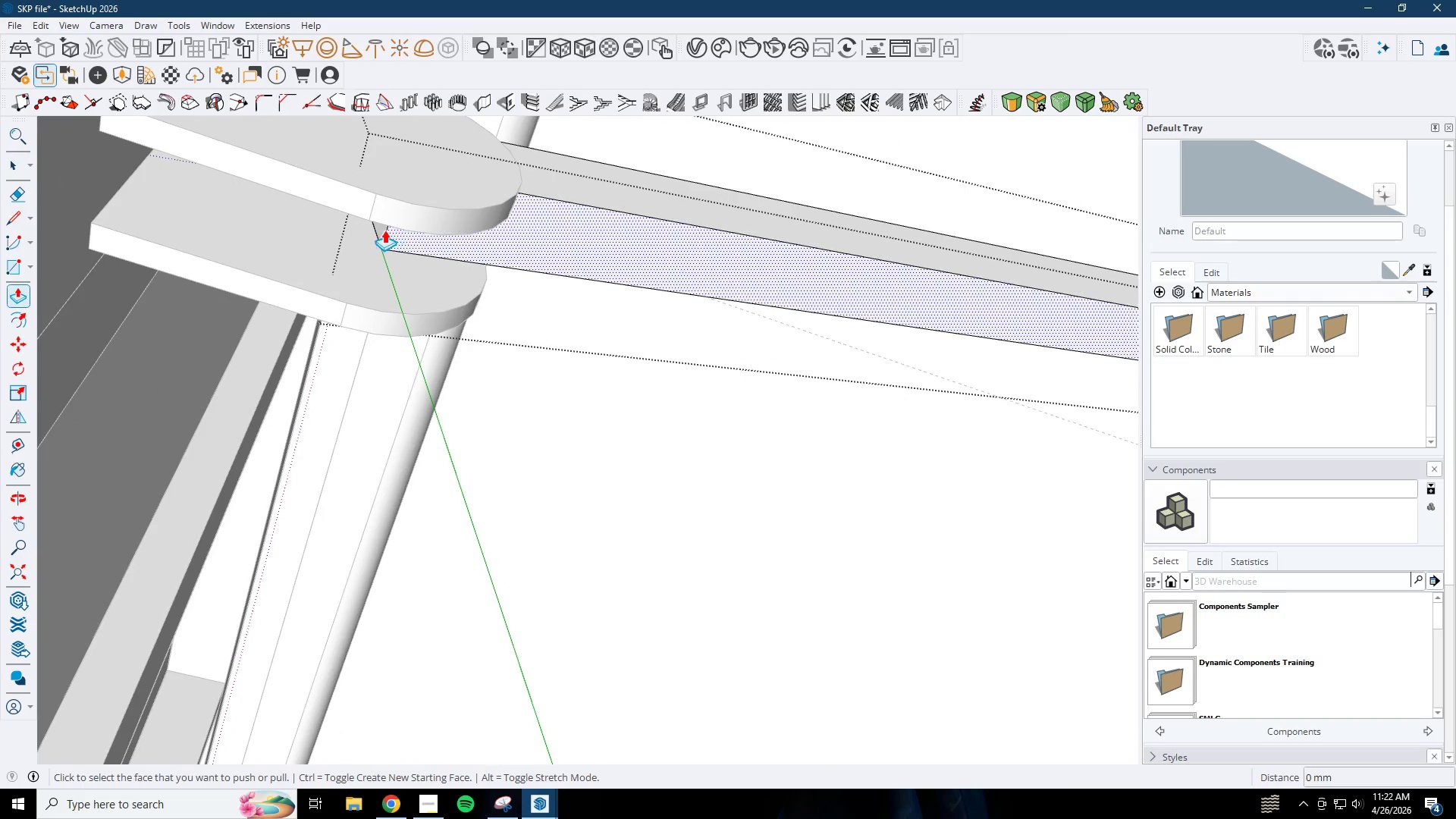 
left_click([383, 229])
 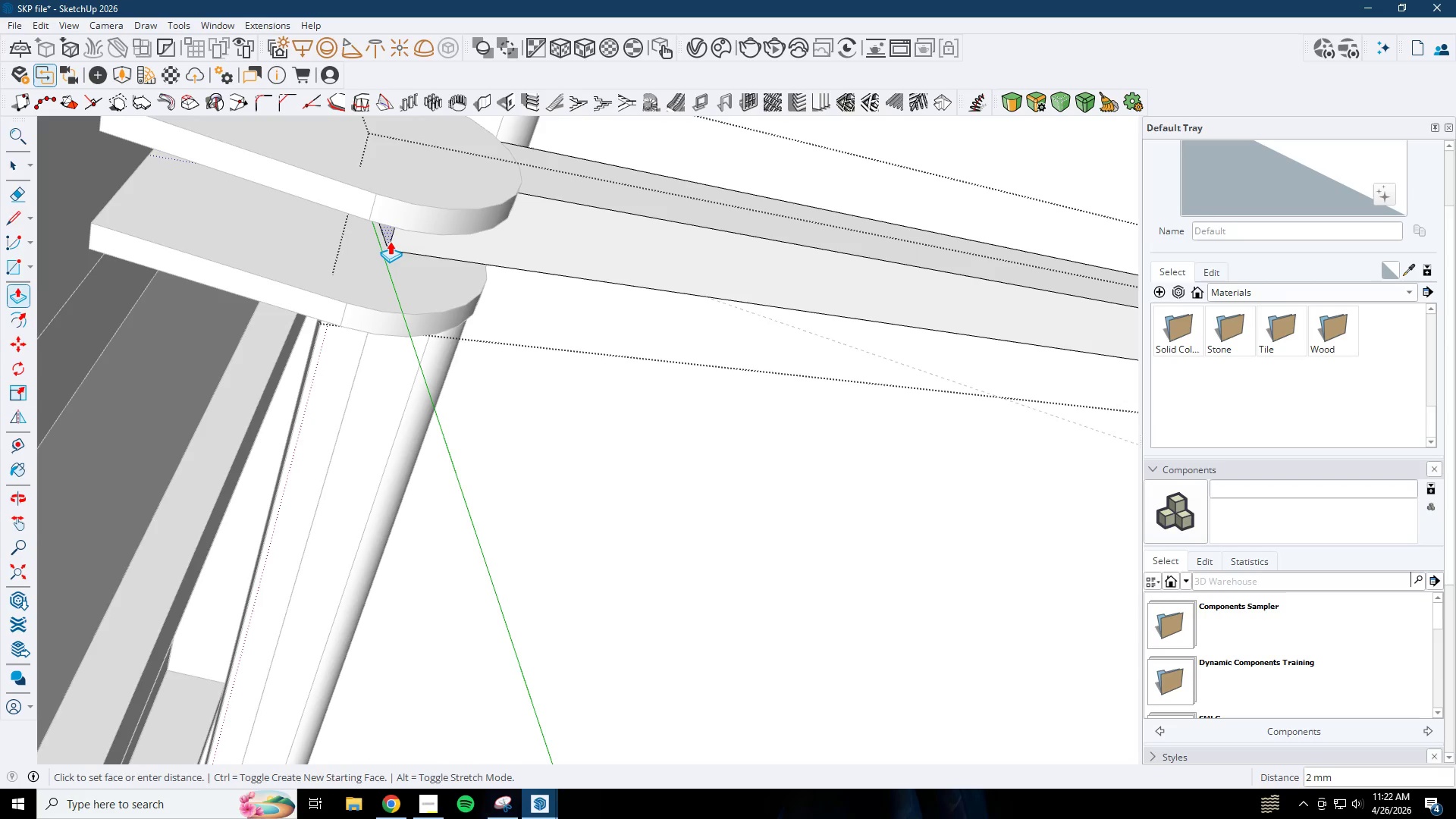 
left_click([390, 241])
 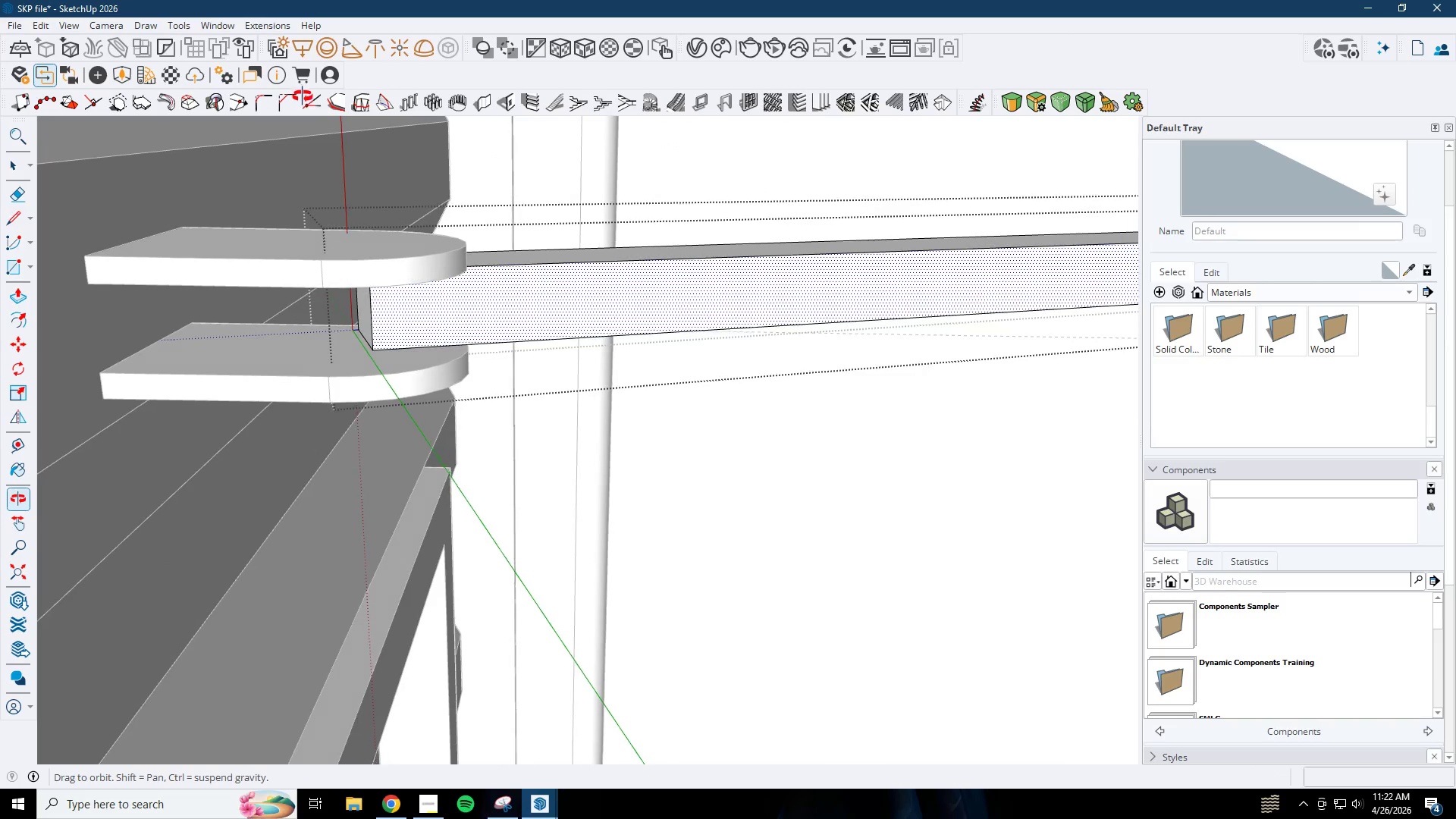 
key(Space)
 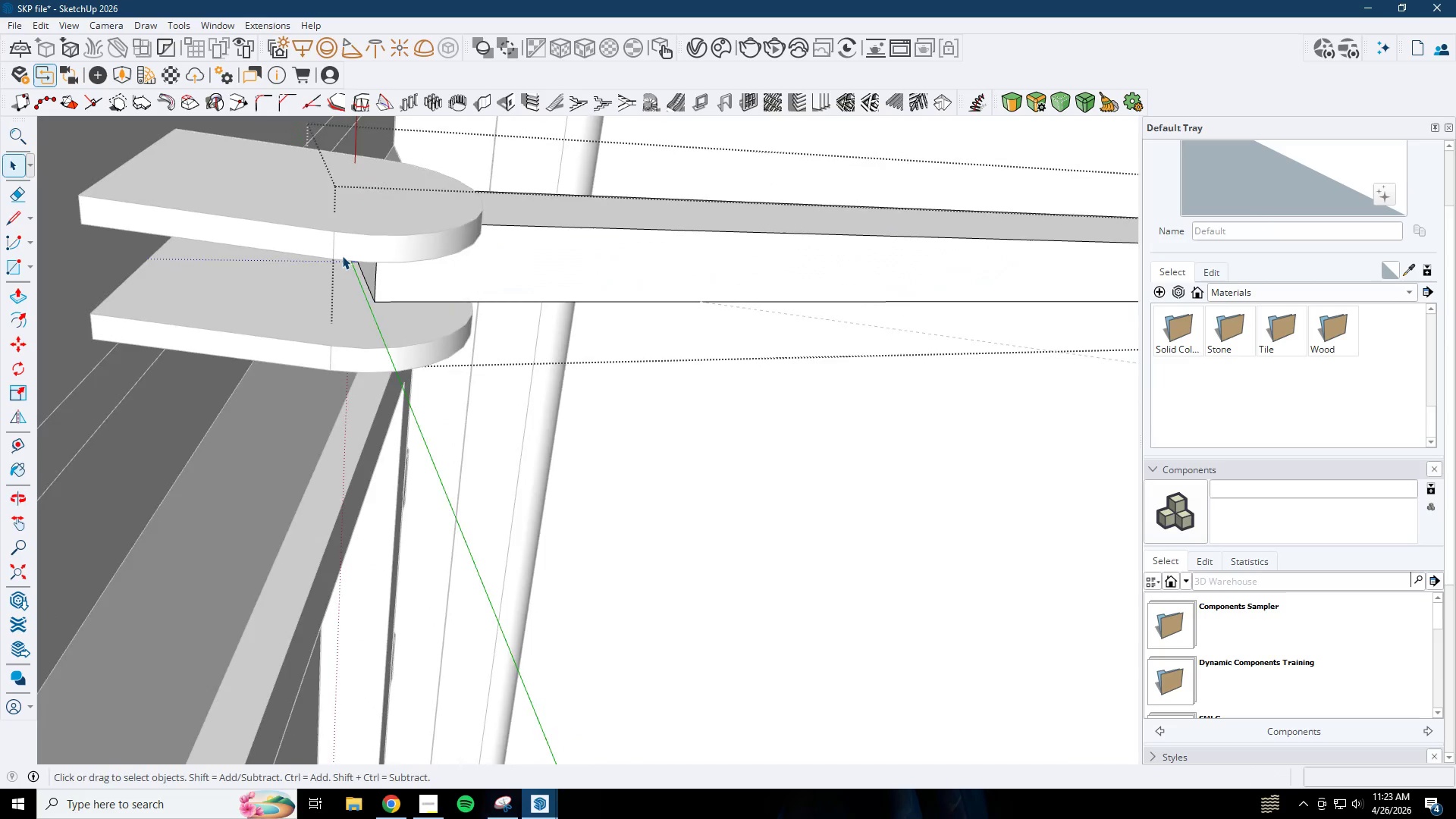 
key(Escape)
 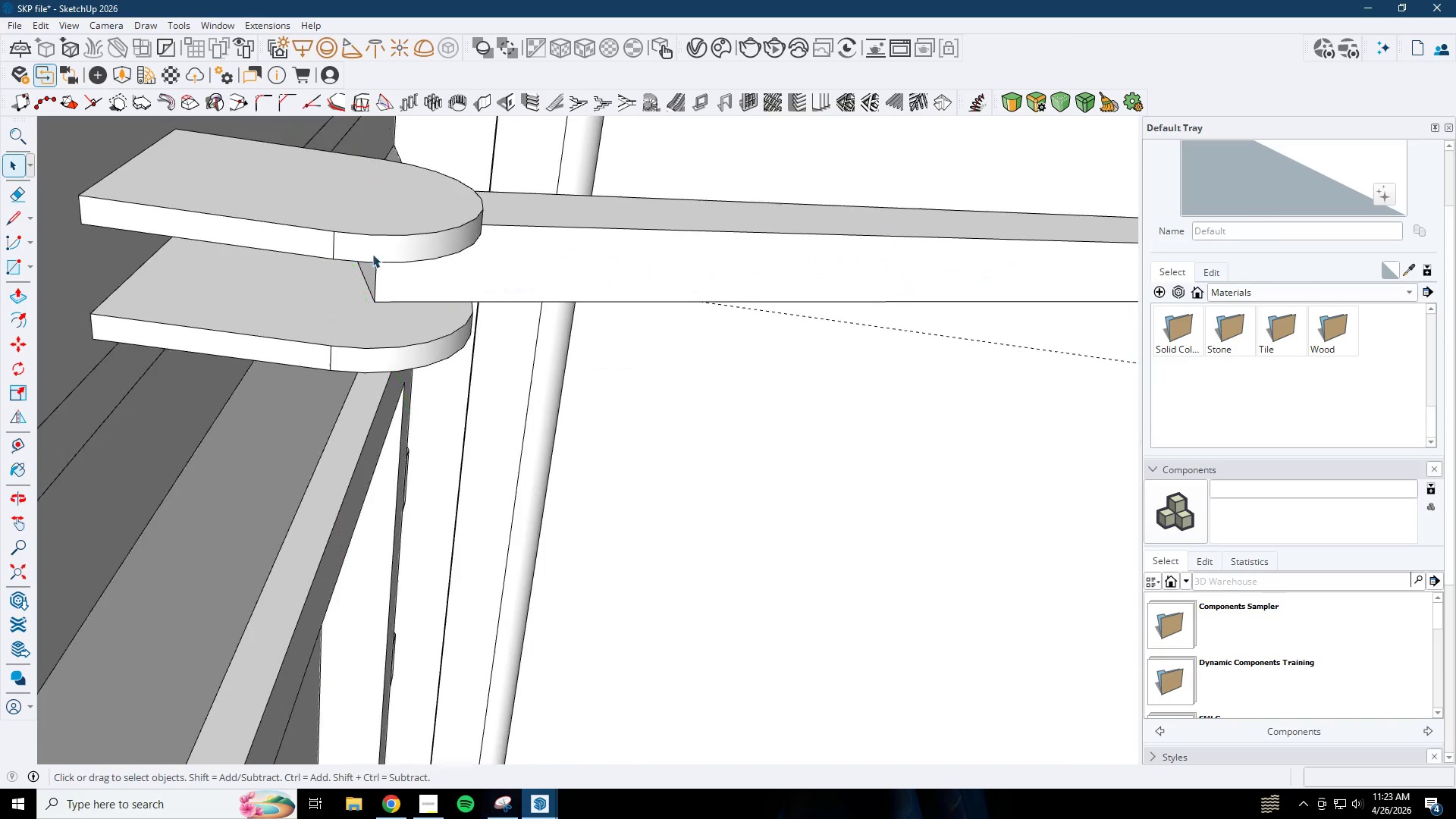 
key(Escape)
 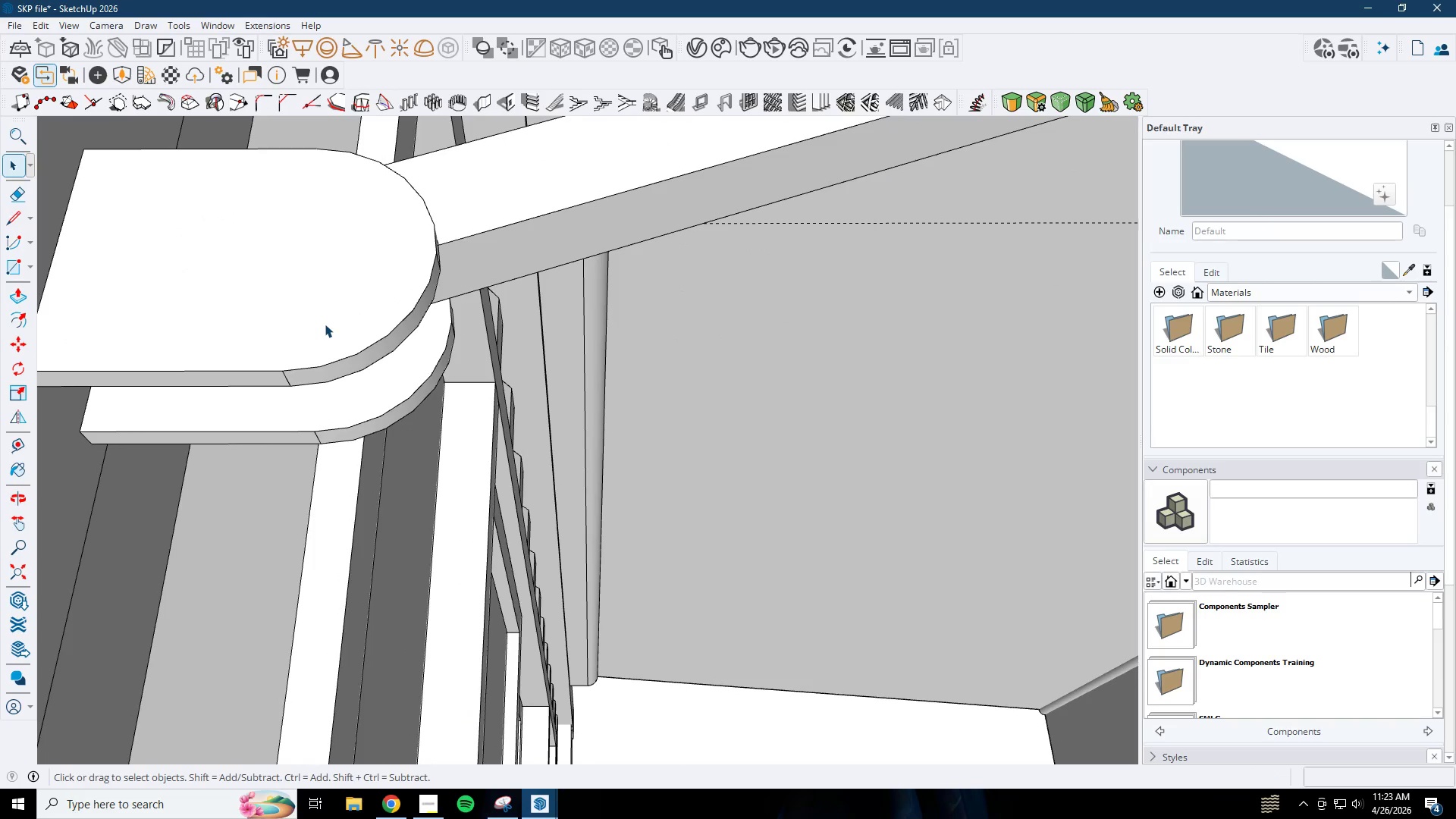 
double_click([335, 293])
 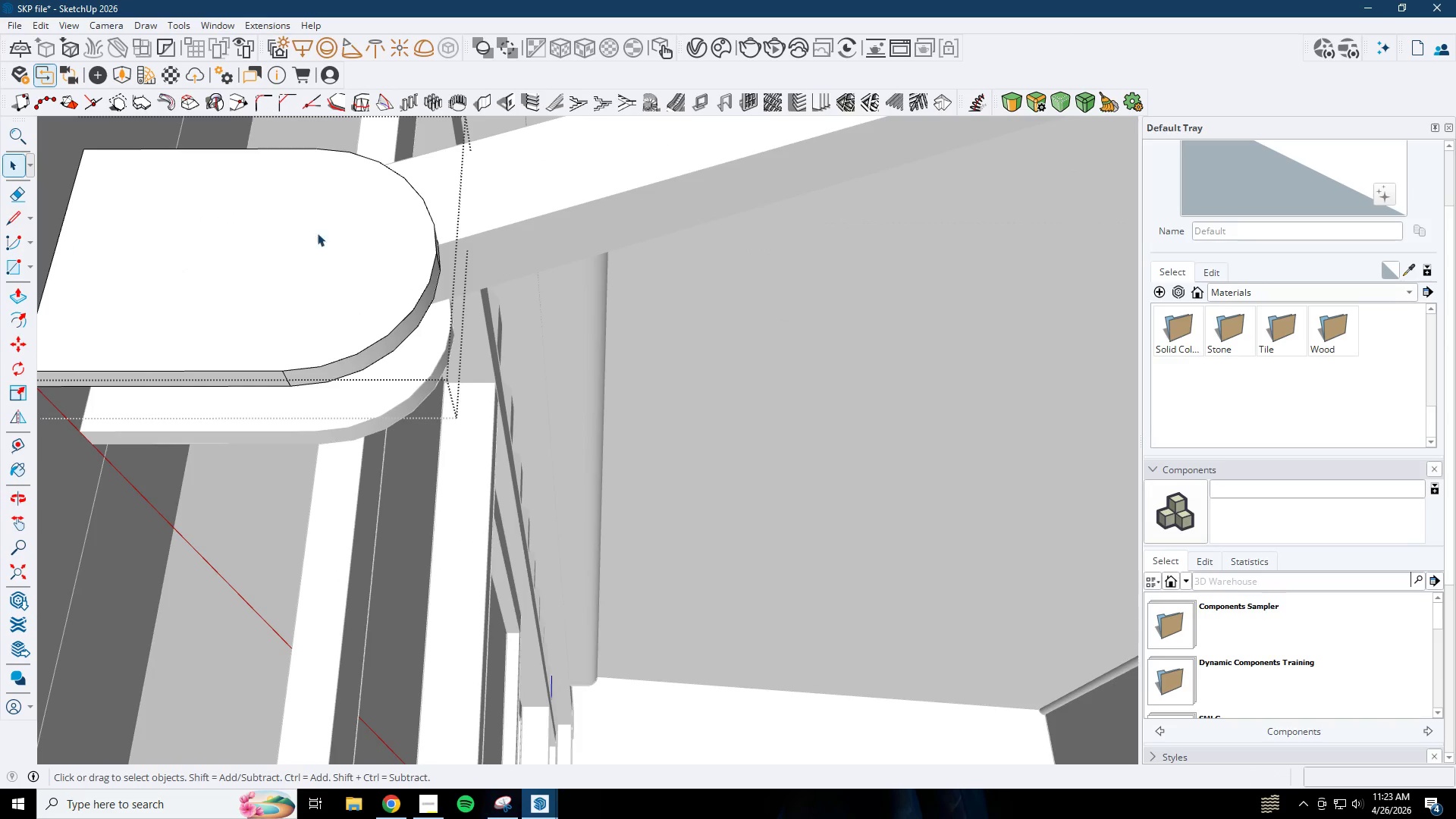 
key(C)
 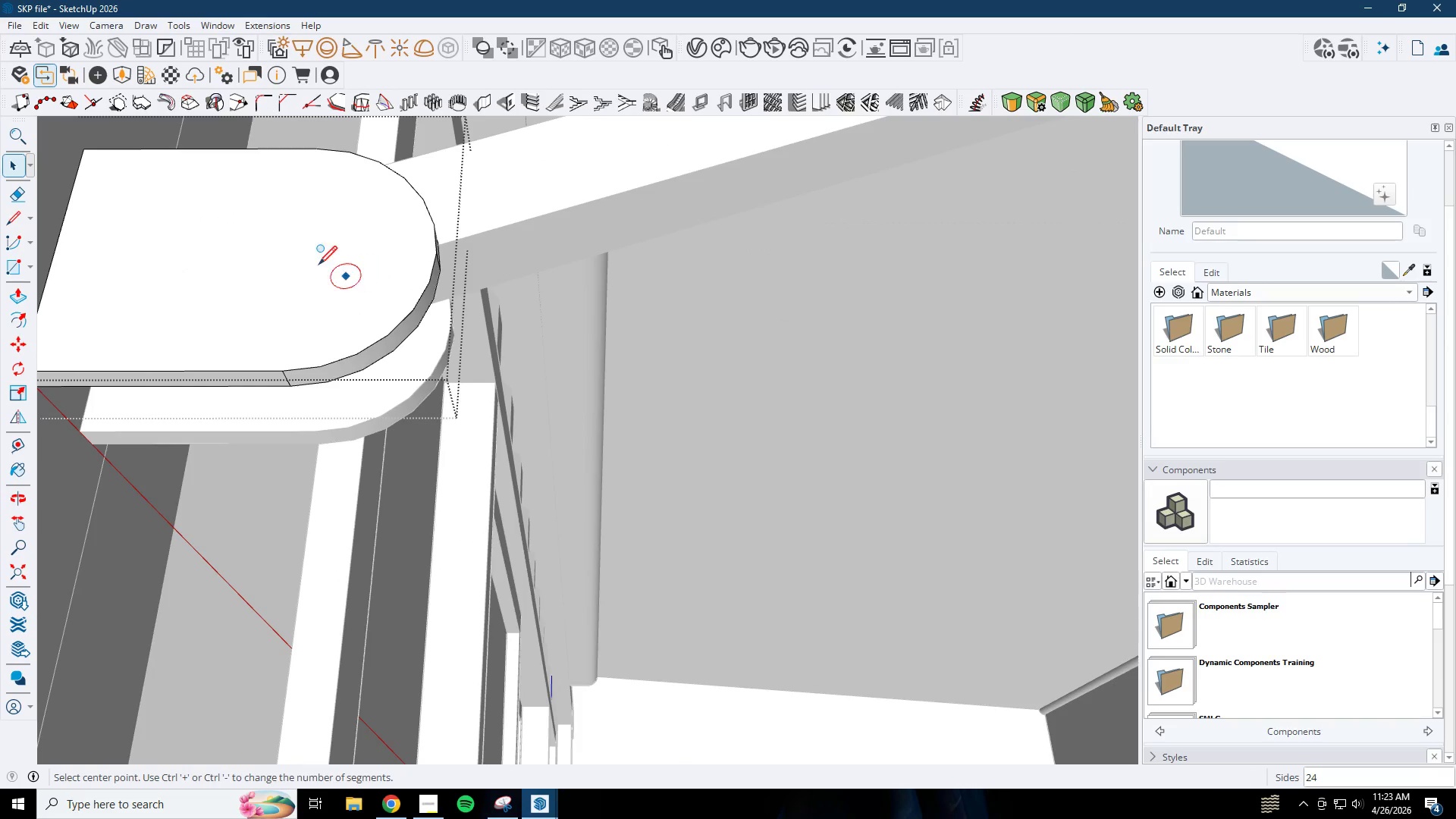 
key(Space)
 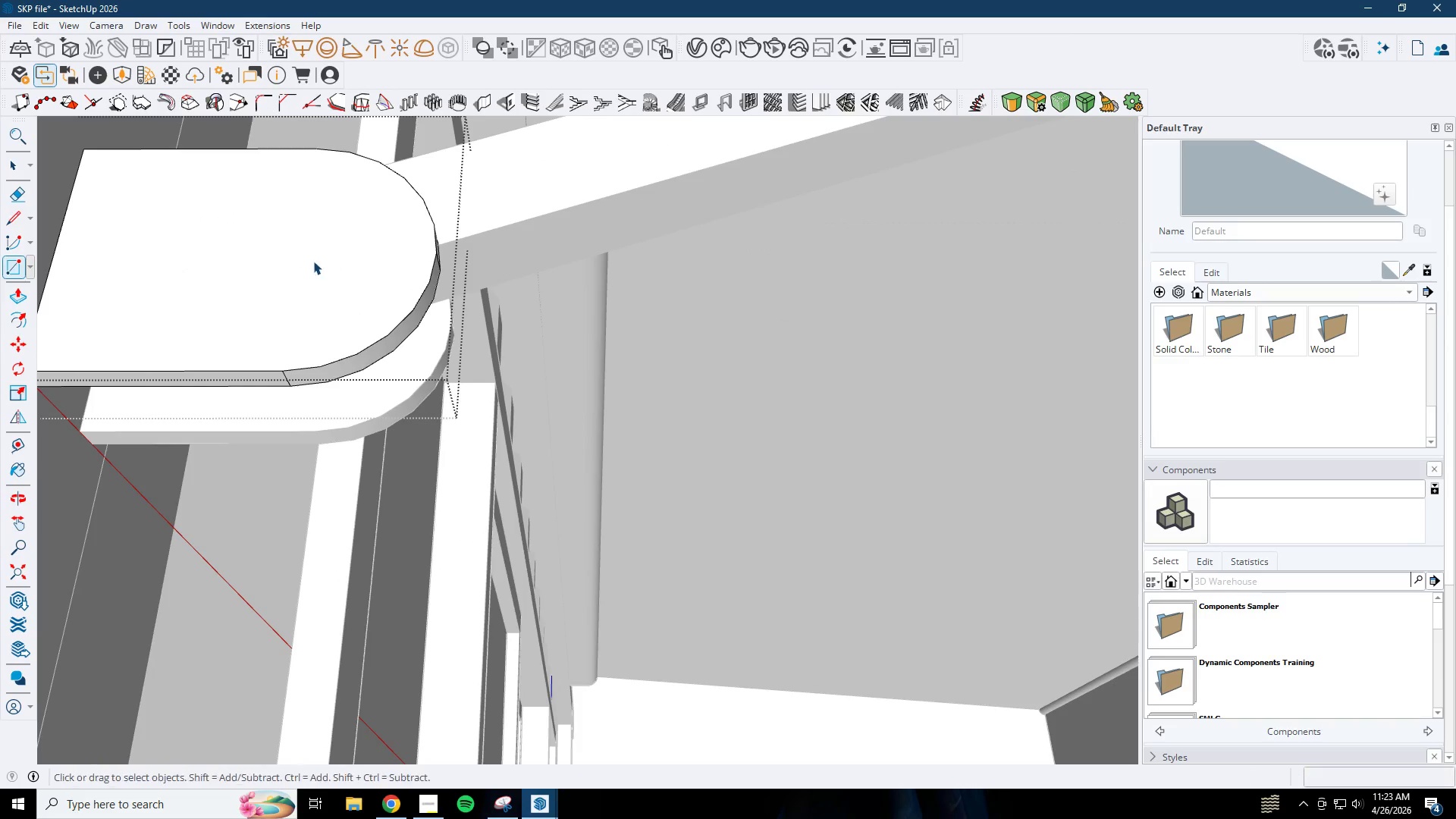 
key(Escape)
 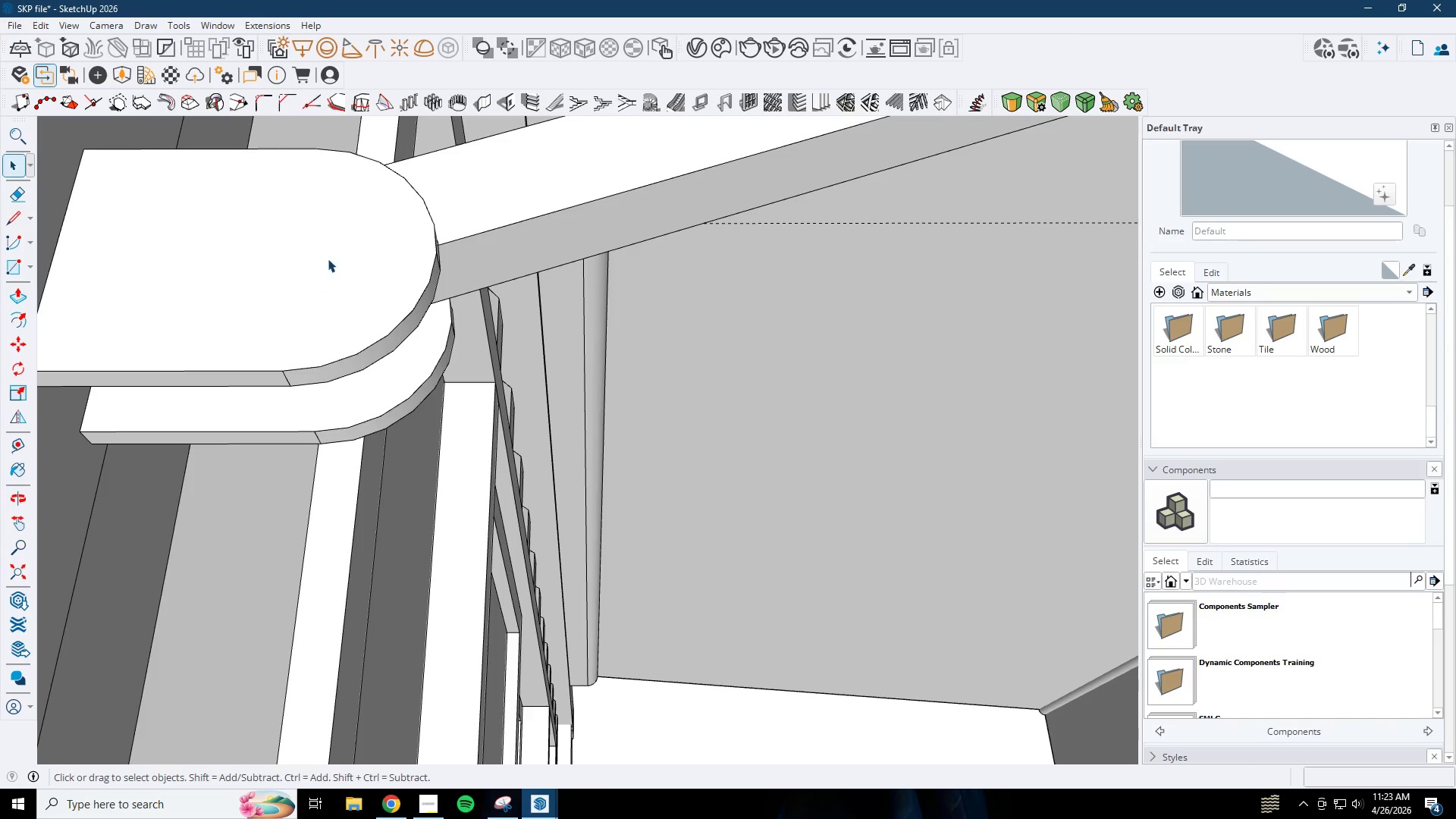 
key(C)
 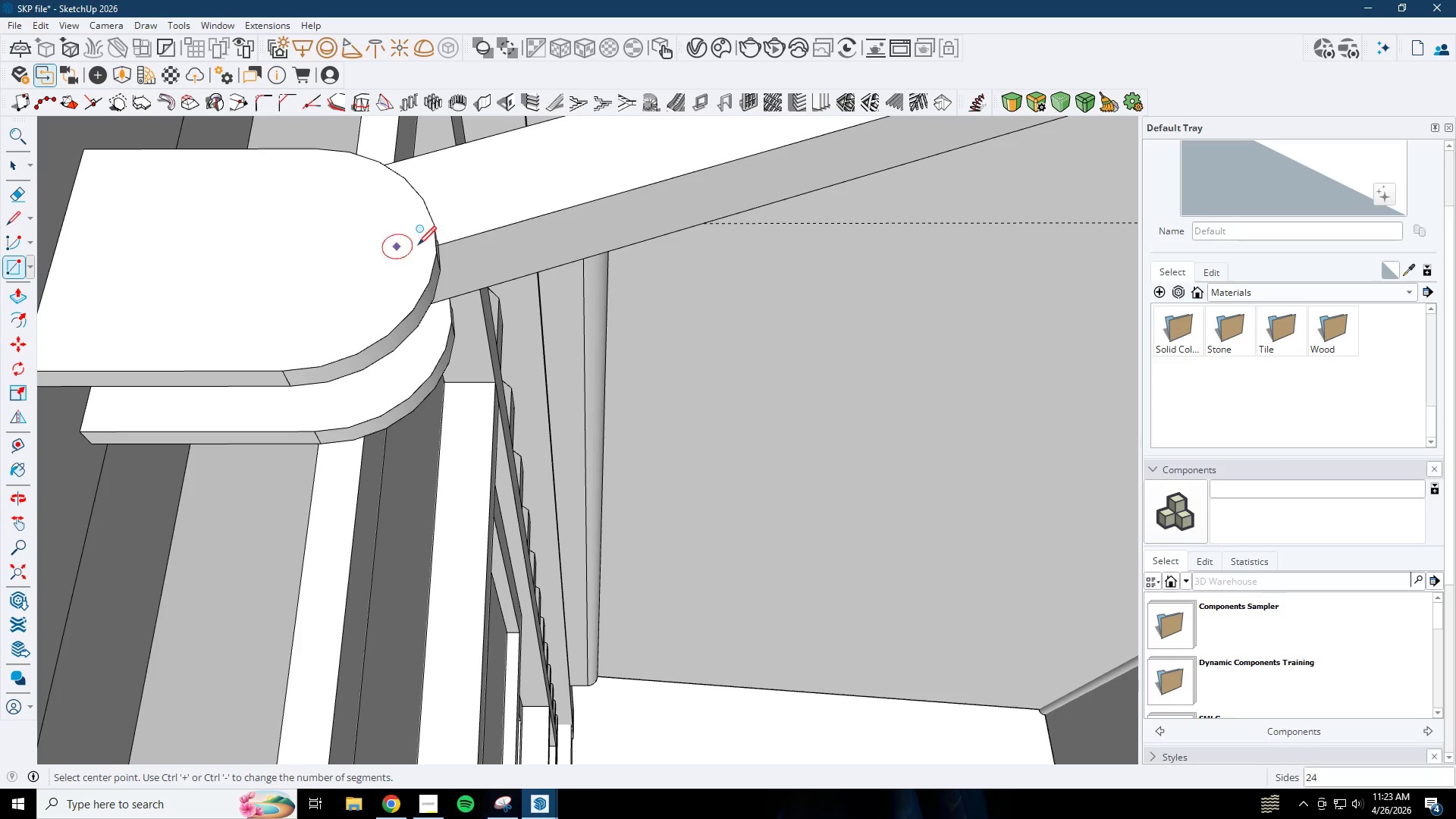 
hold_key(key=ShiftLeft, duration=0.66)
 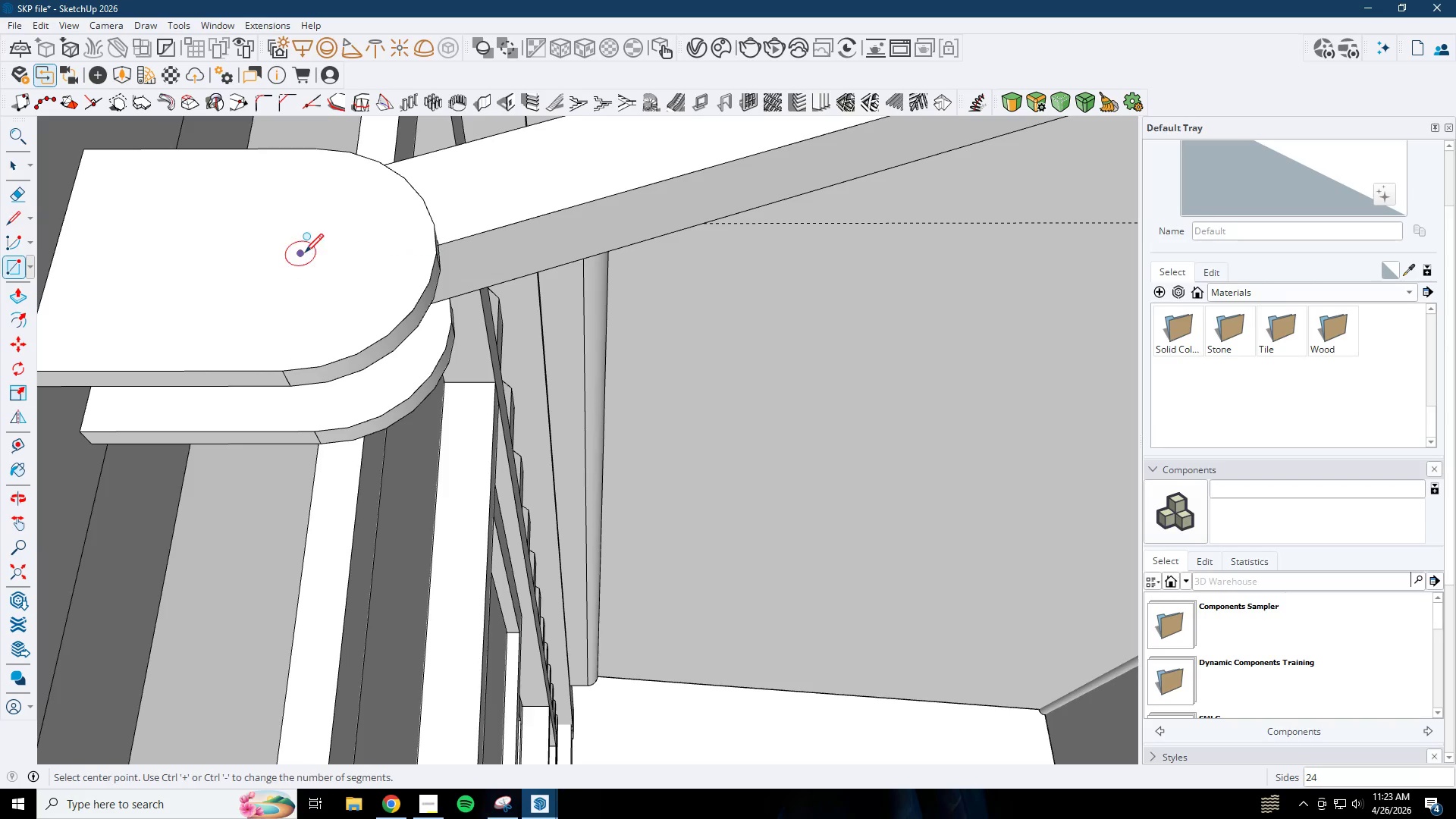 
left_click([304, 254])
 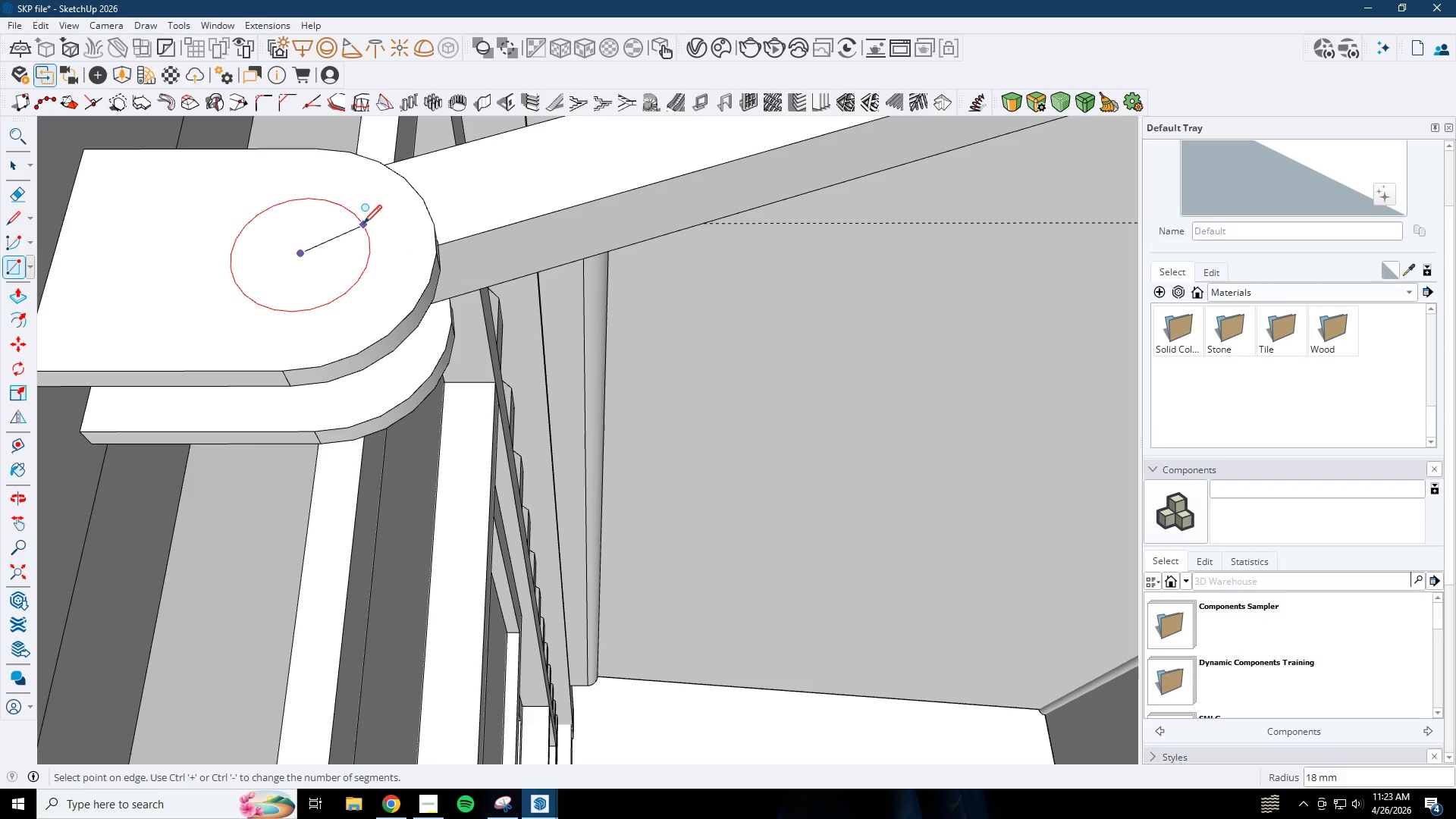 
key(P)
 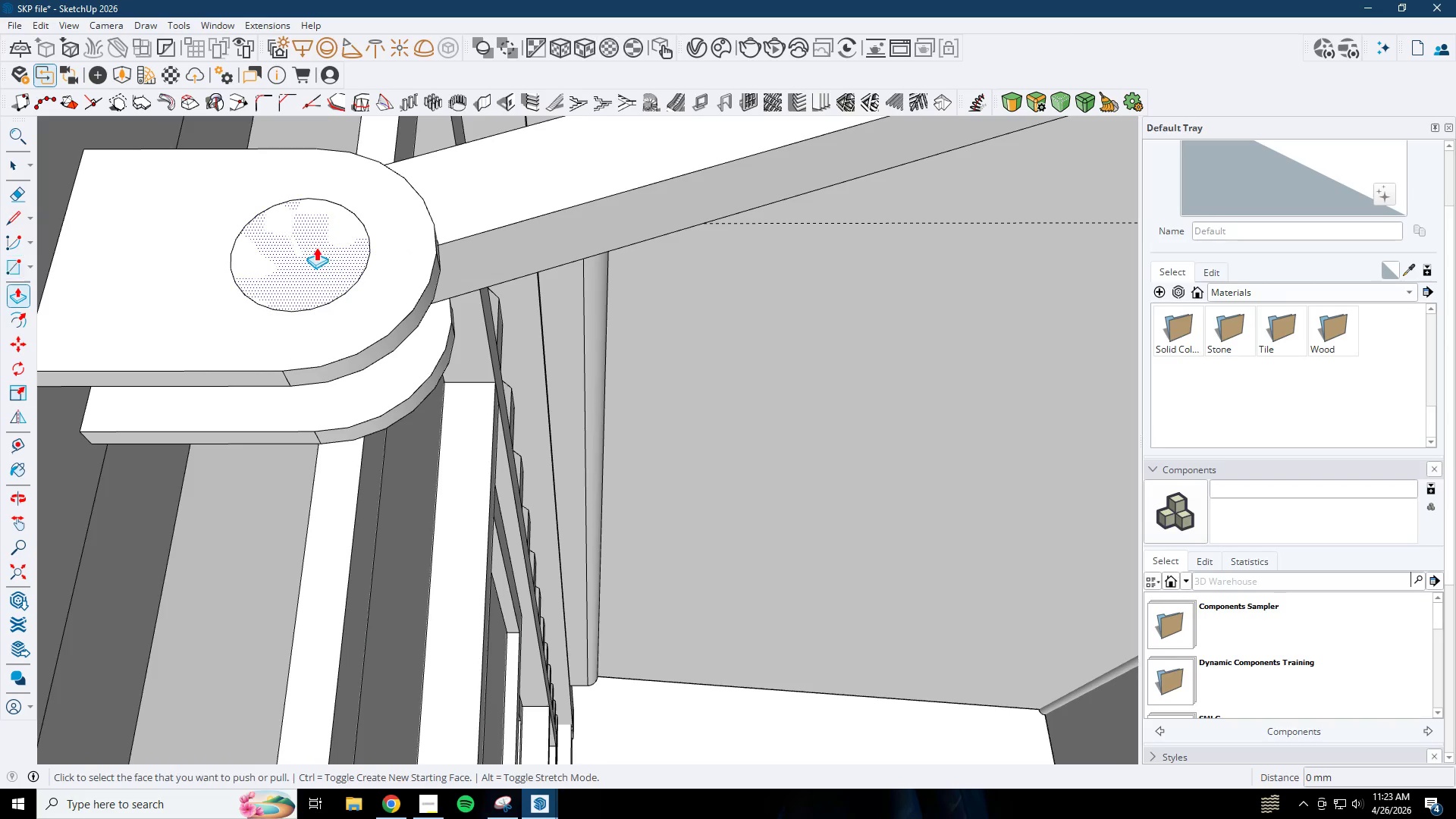 
left_click([316, 245])
 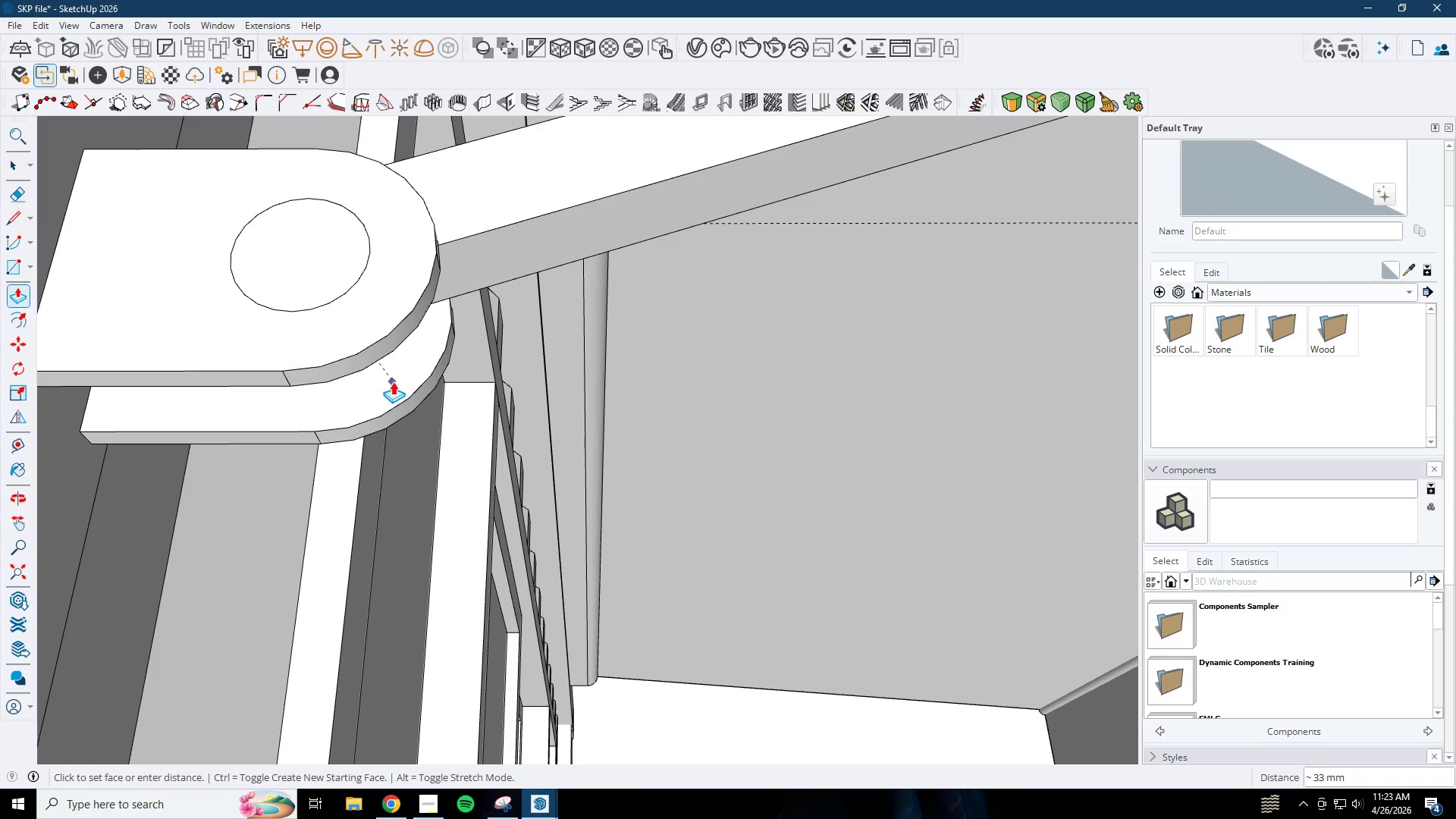 
left_click([393, 381])
 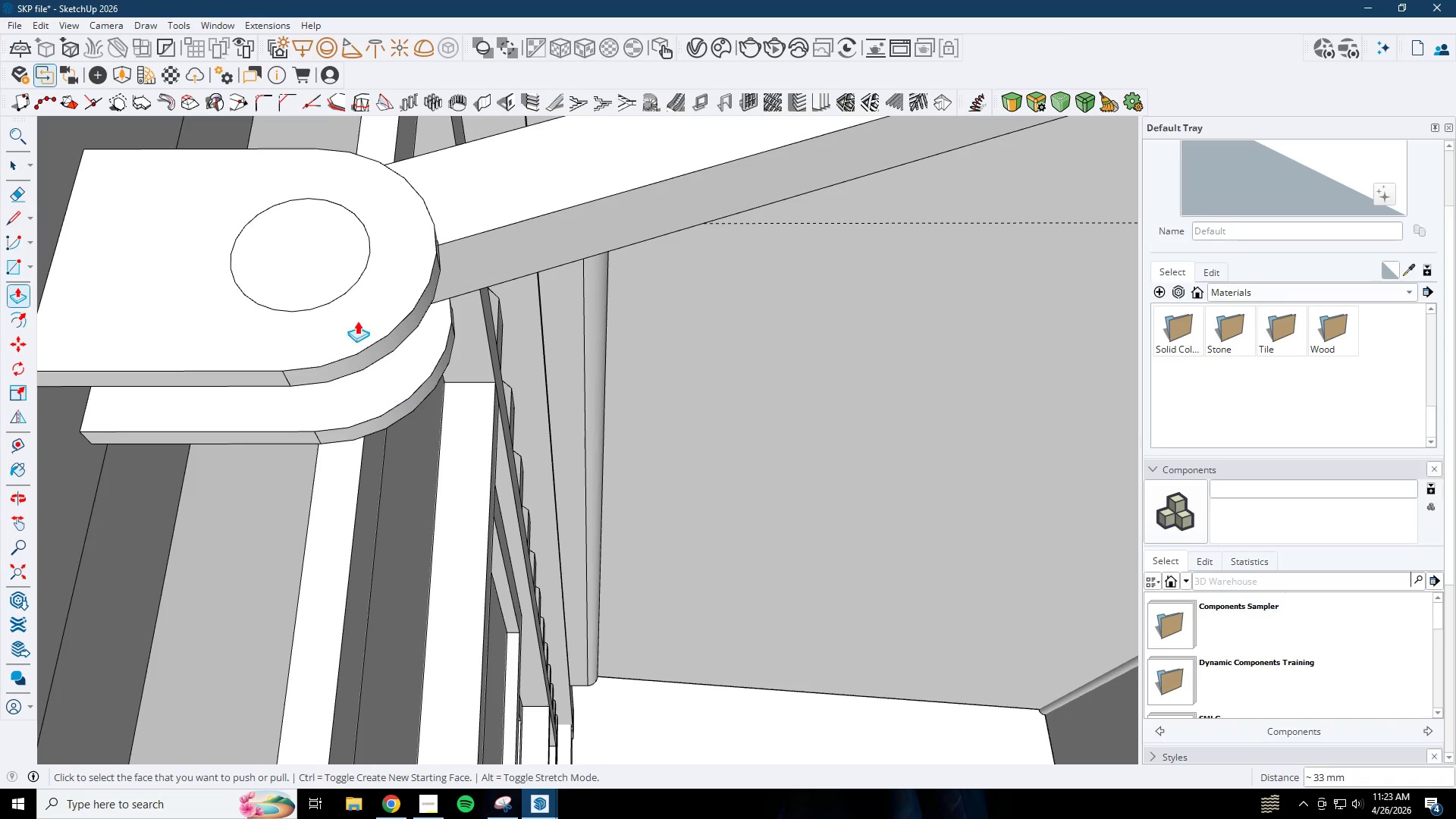 
type( )
key(Escape)
type(op)
 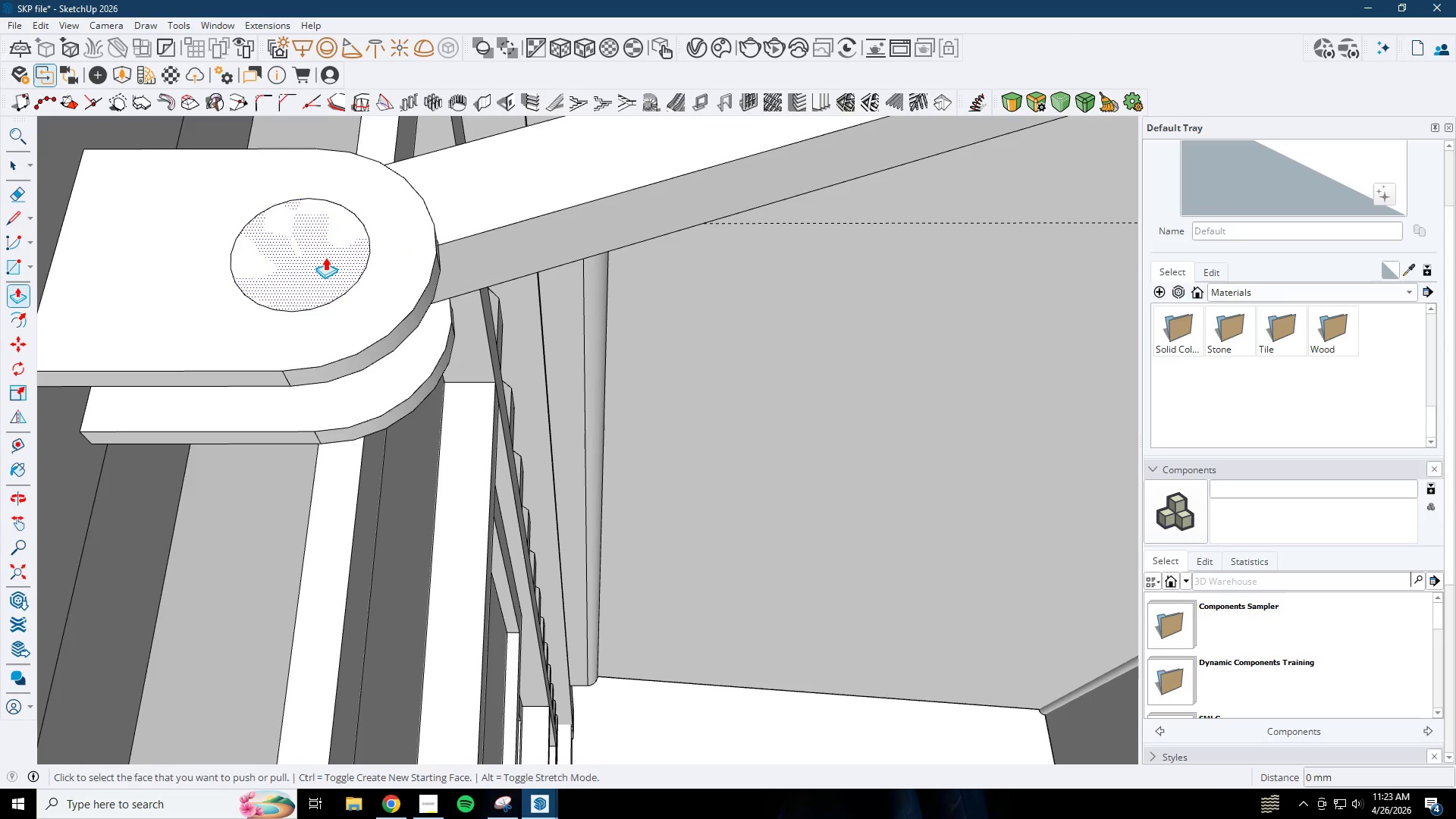 
left_click([325, 257])
 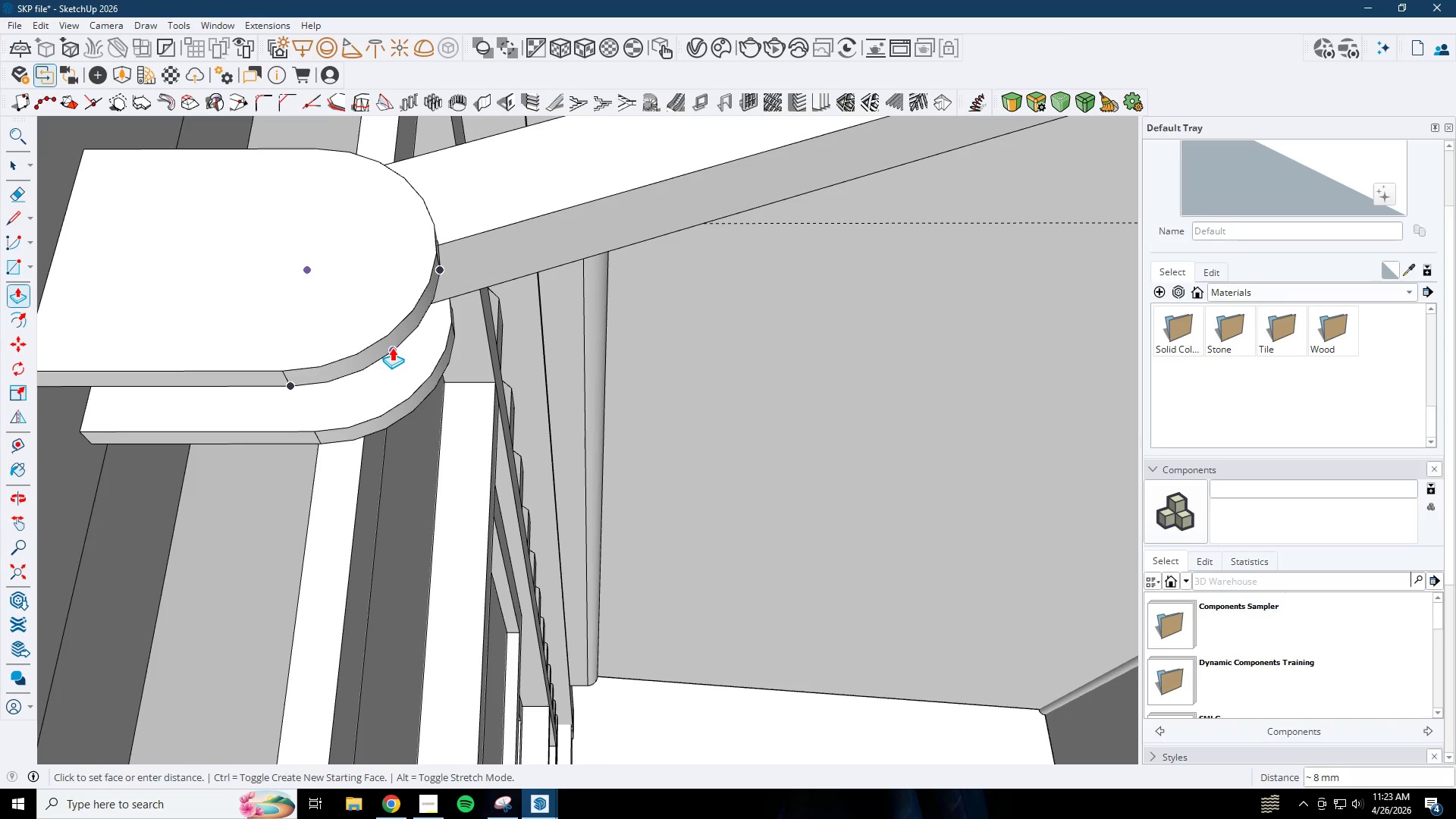 
left_click([392, 347])
 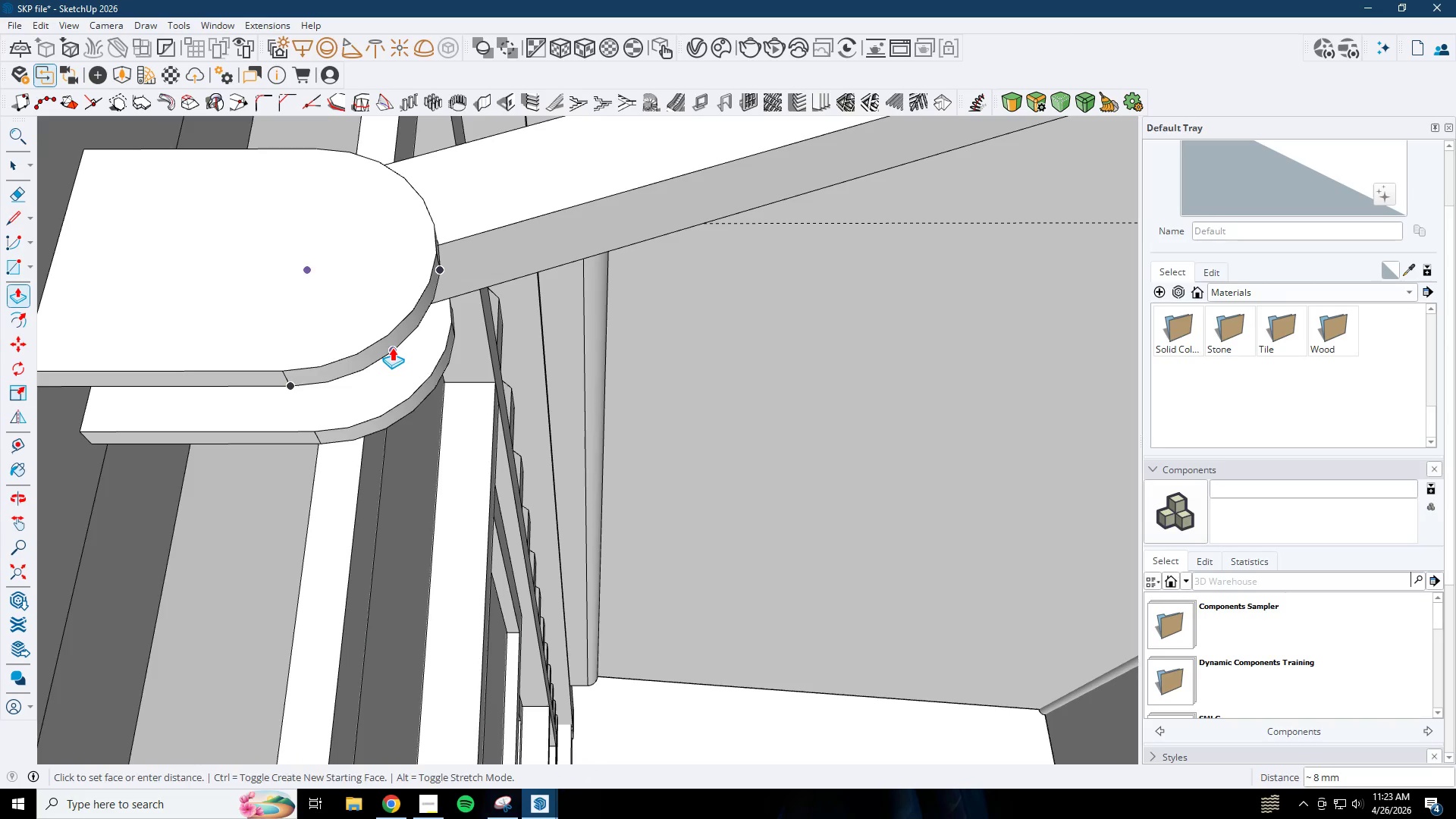 
key(Space)
 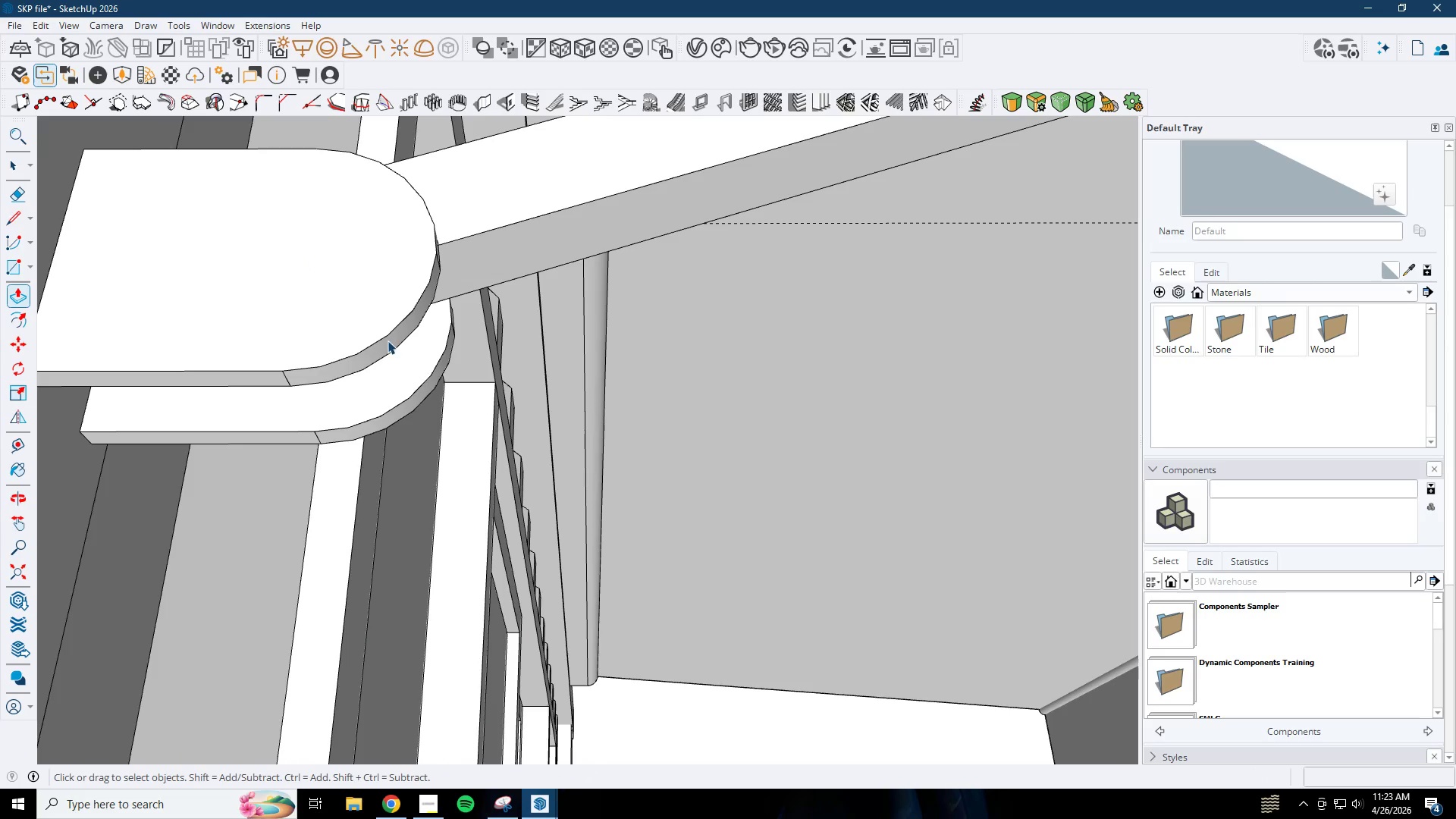 
key(Escape)
 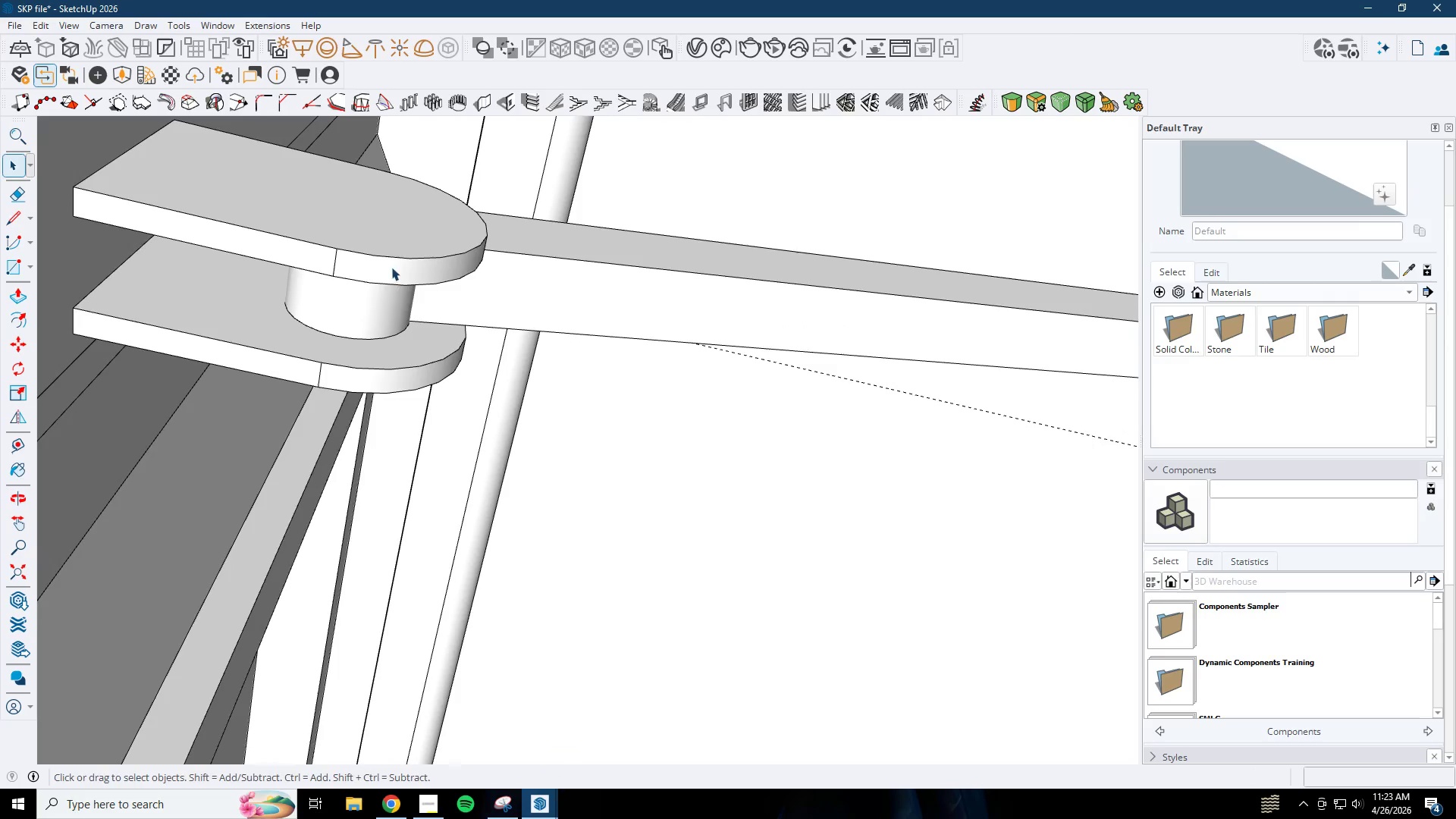 
double_click([353, 306])
 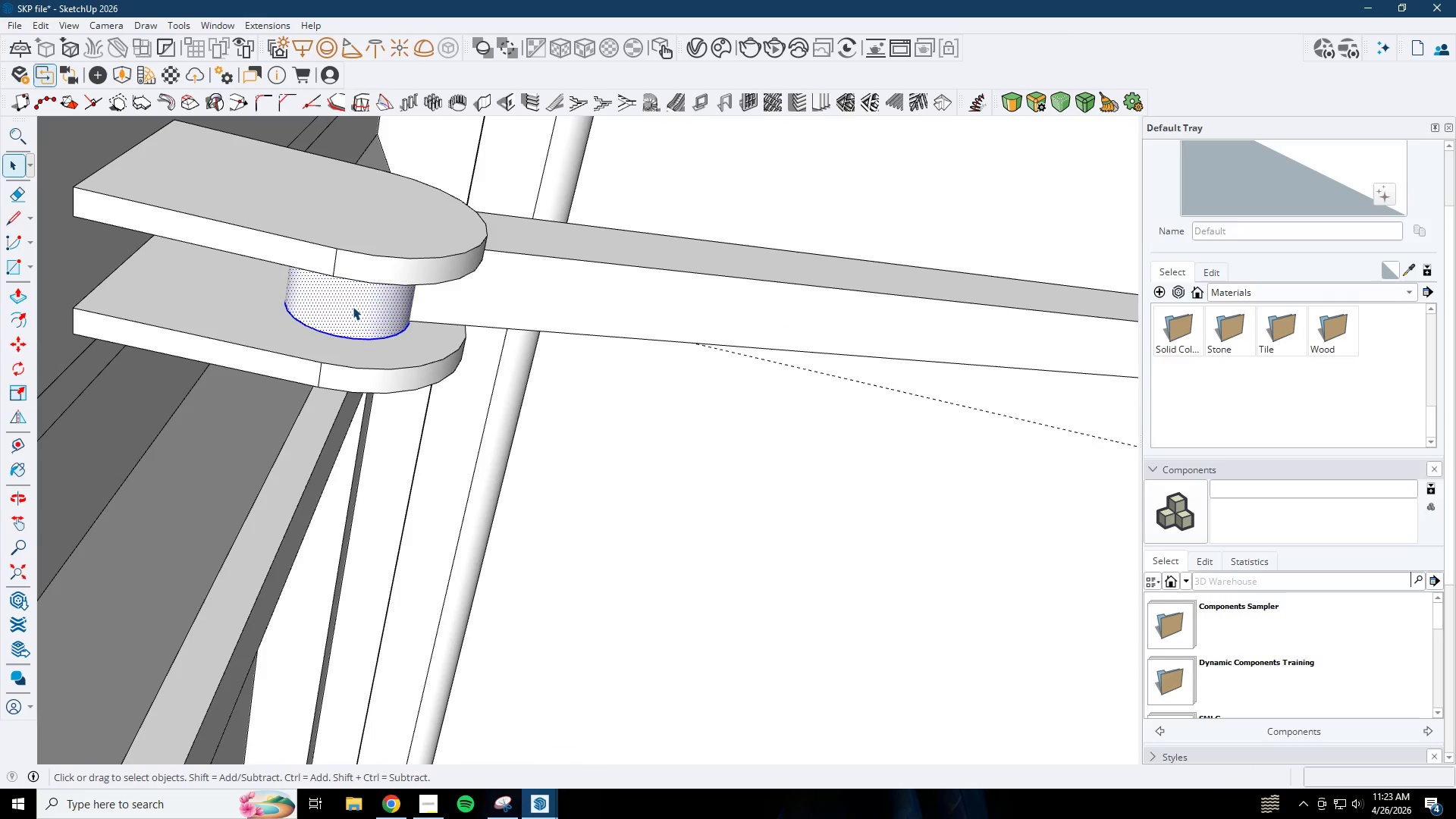 
triple_click([353, 306])
 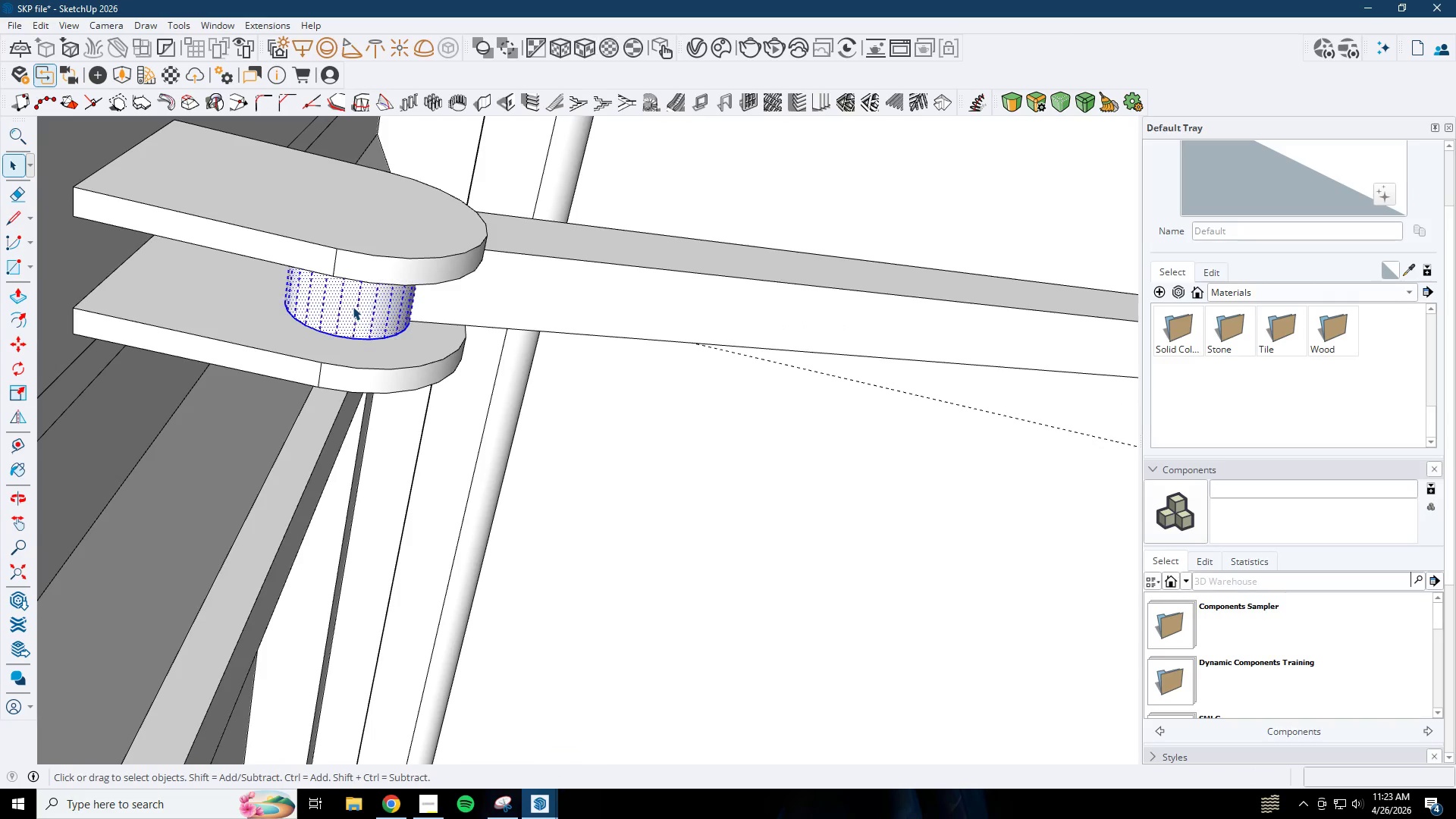 
triple_click([353, 306])
 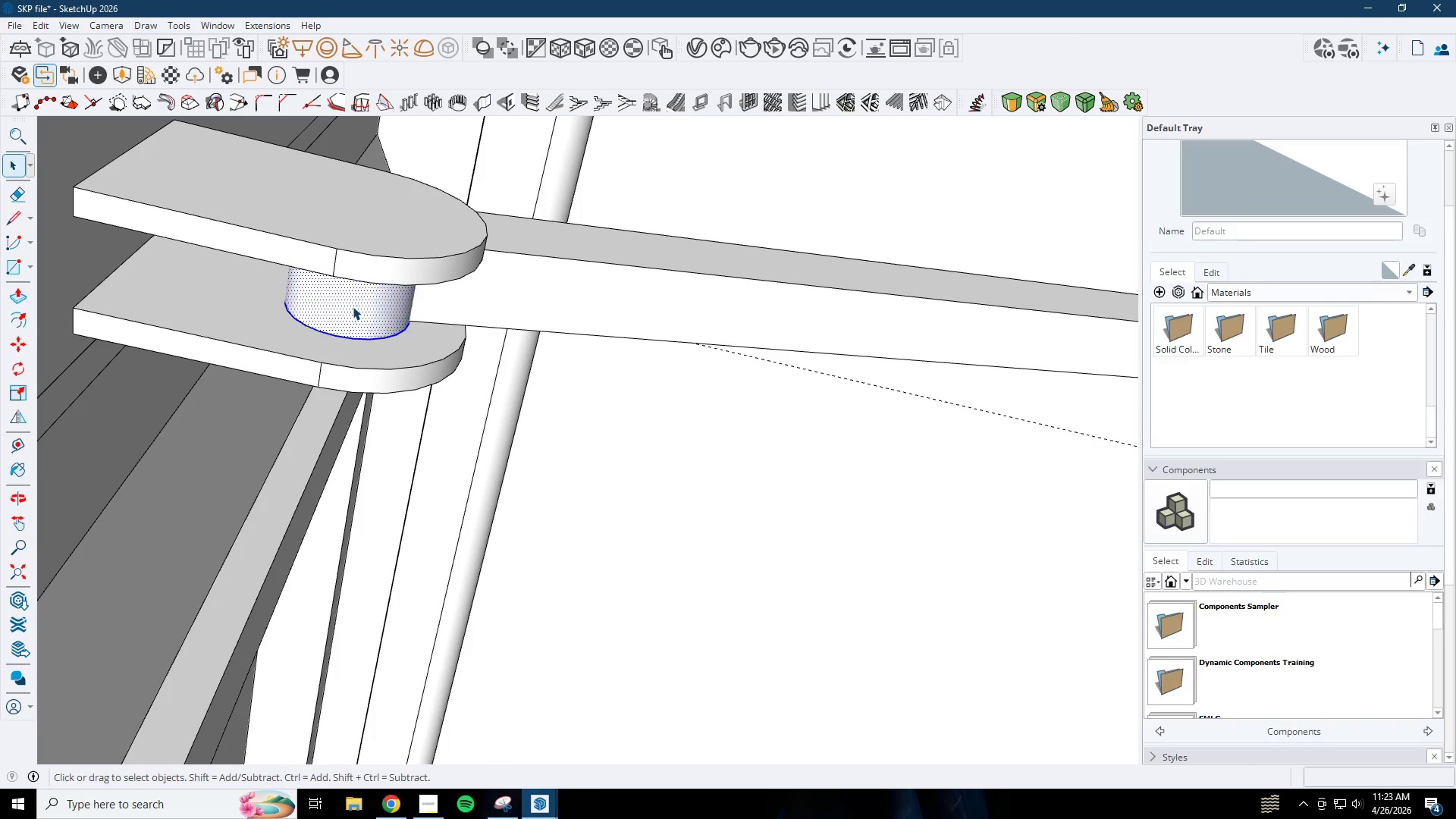 
right_click([353, 306])
 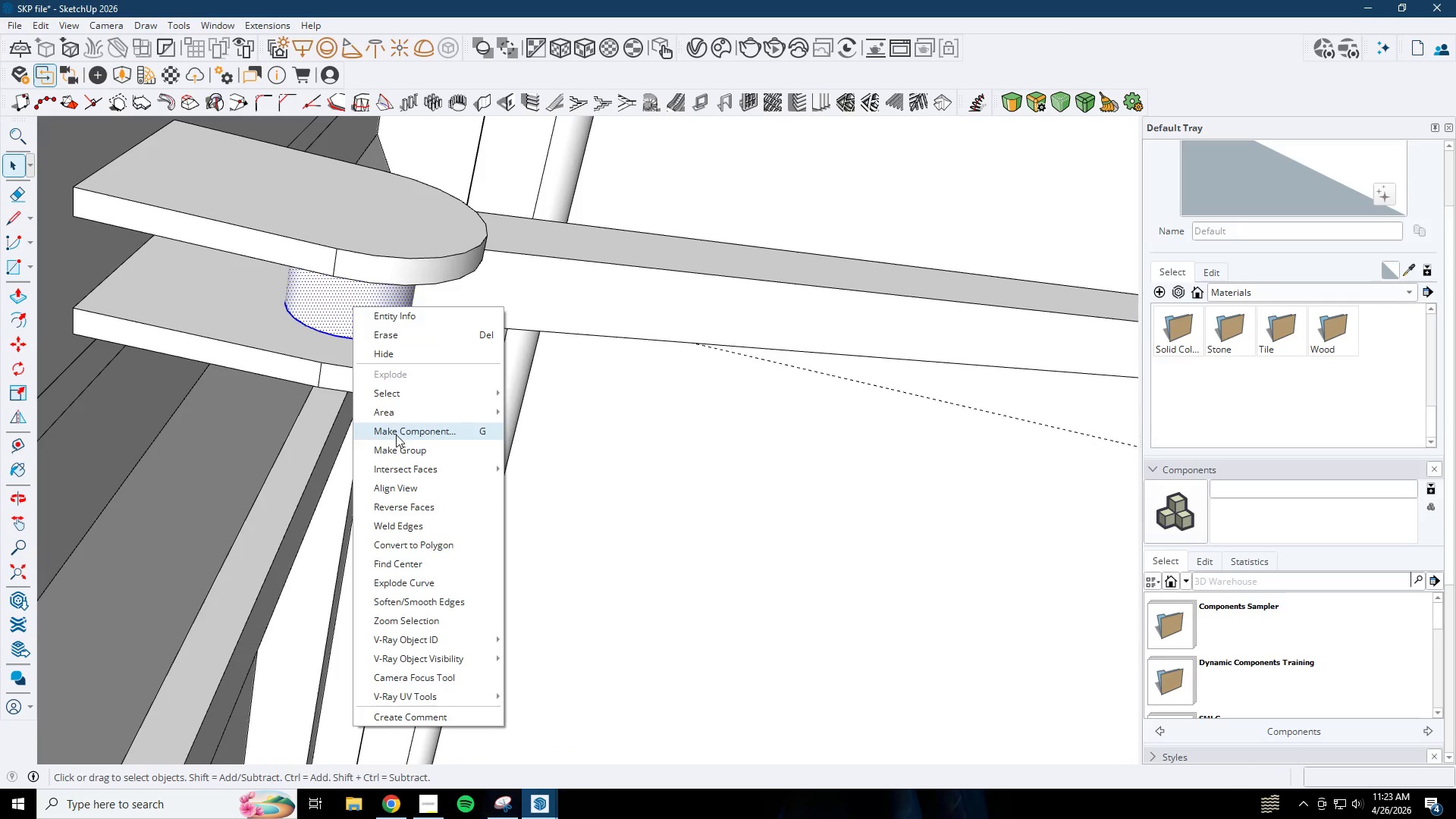 
left_click_drag(start_coordinate=[396, 448], to_coordinate=[393, 438])
 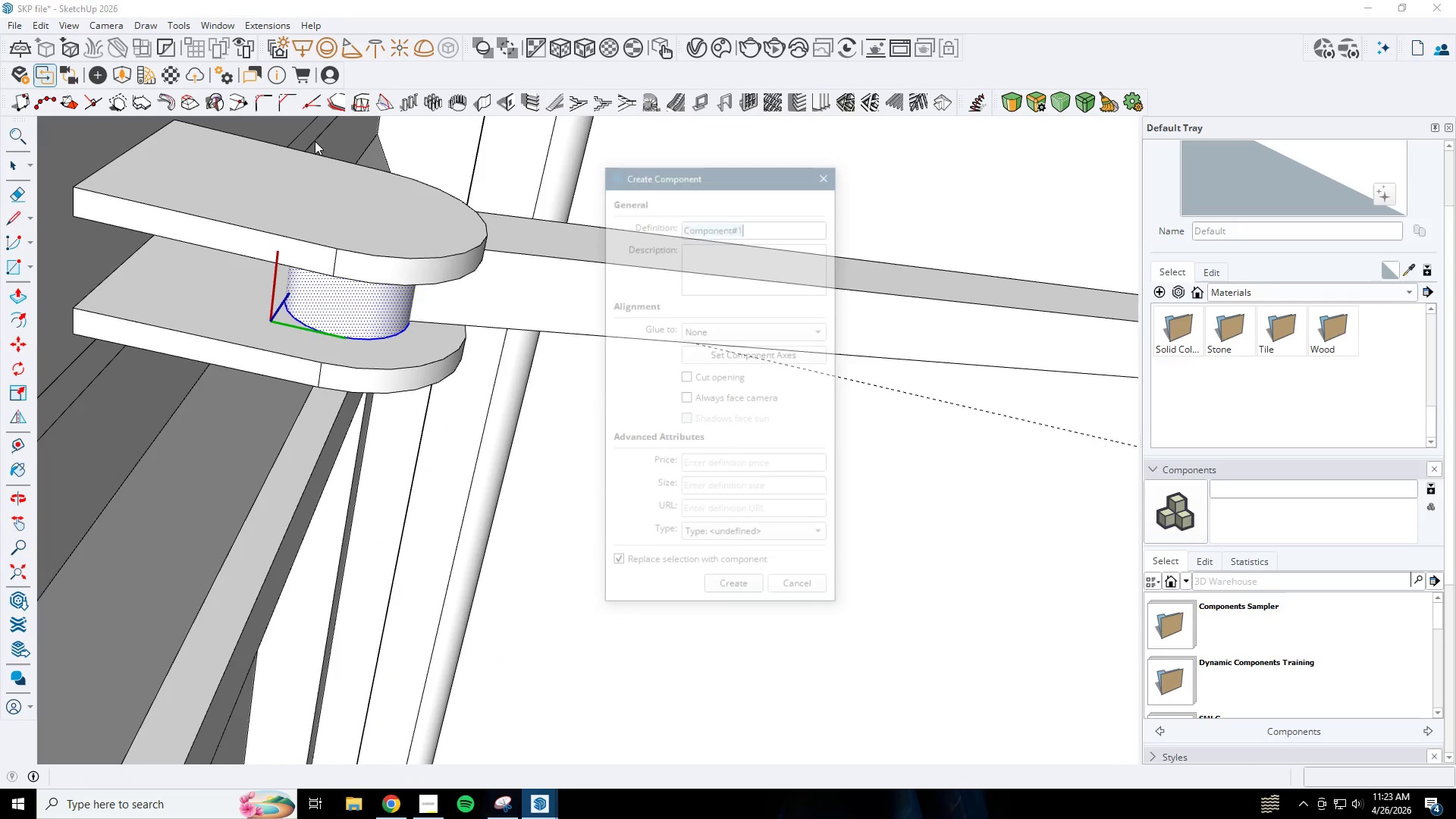 
scroll: coordinate [311, 119], scroll_direction: down, amount: 3.0
 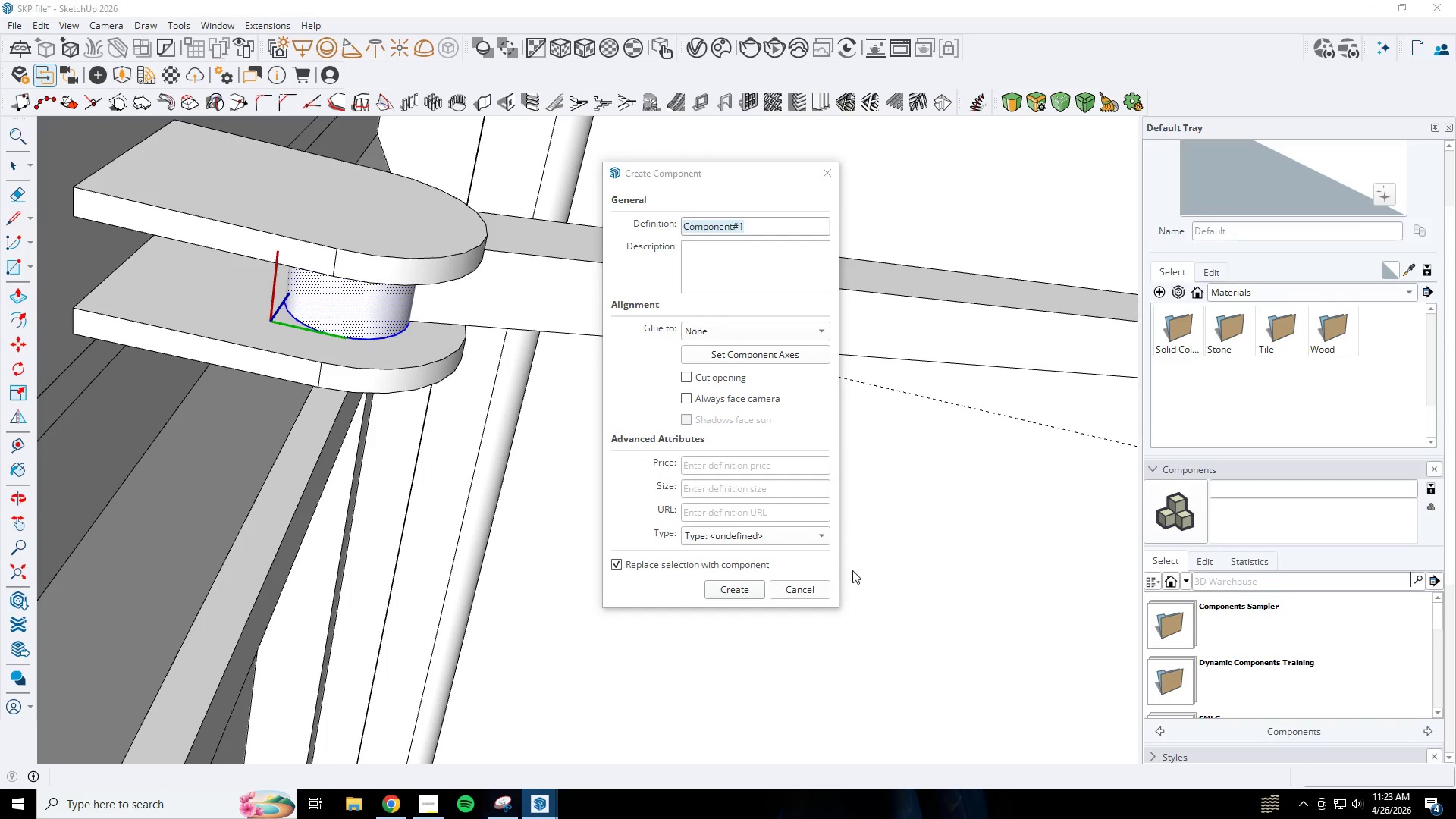 
left_click_drag(start_coordinate=[808, 587], to_coordinate=[792, 589])
 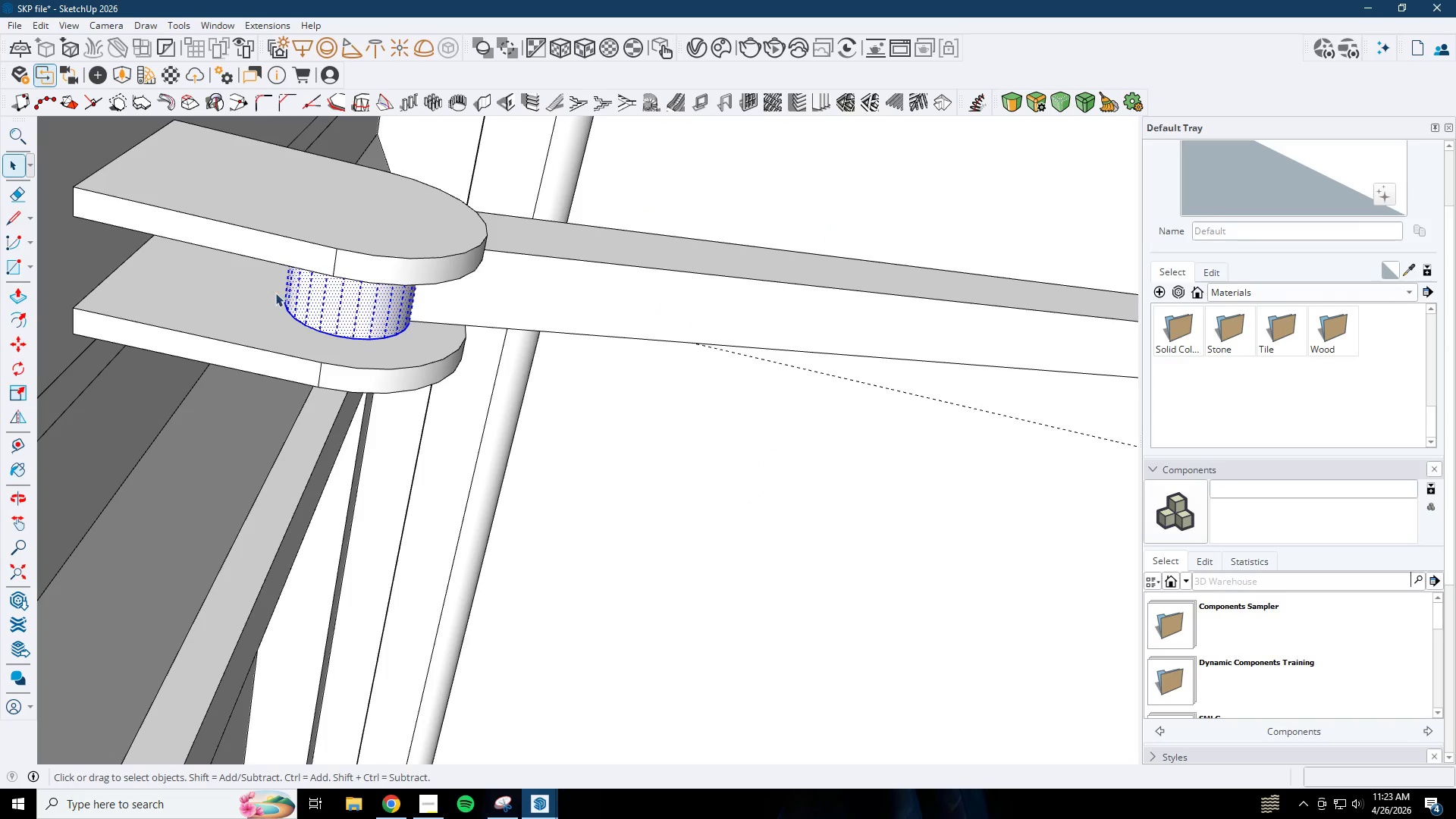 
right_click([321, 300])
 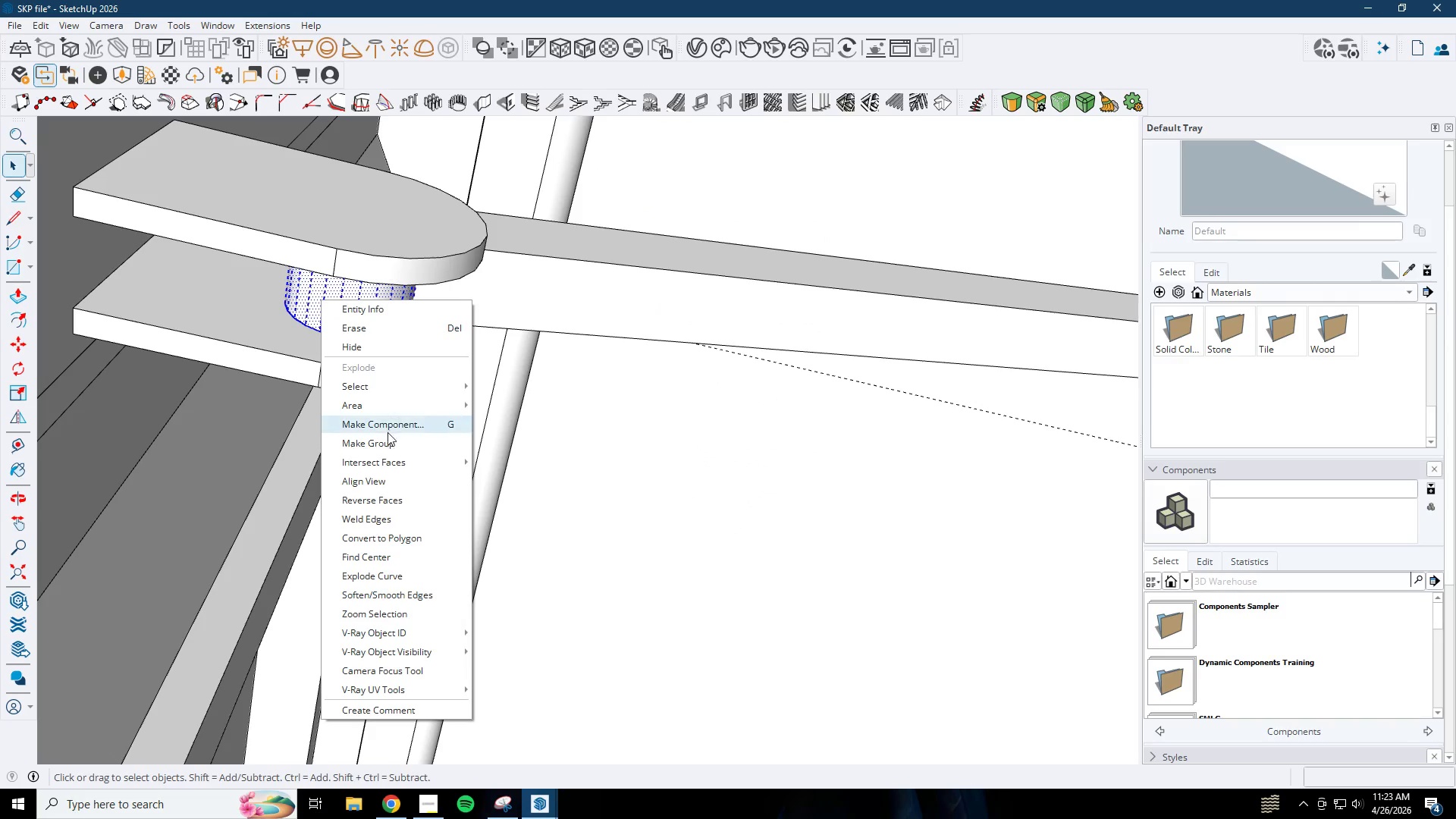 
left_click([388, 440])
 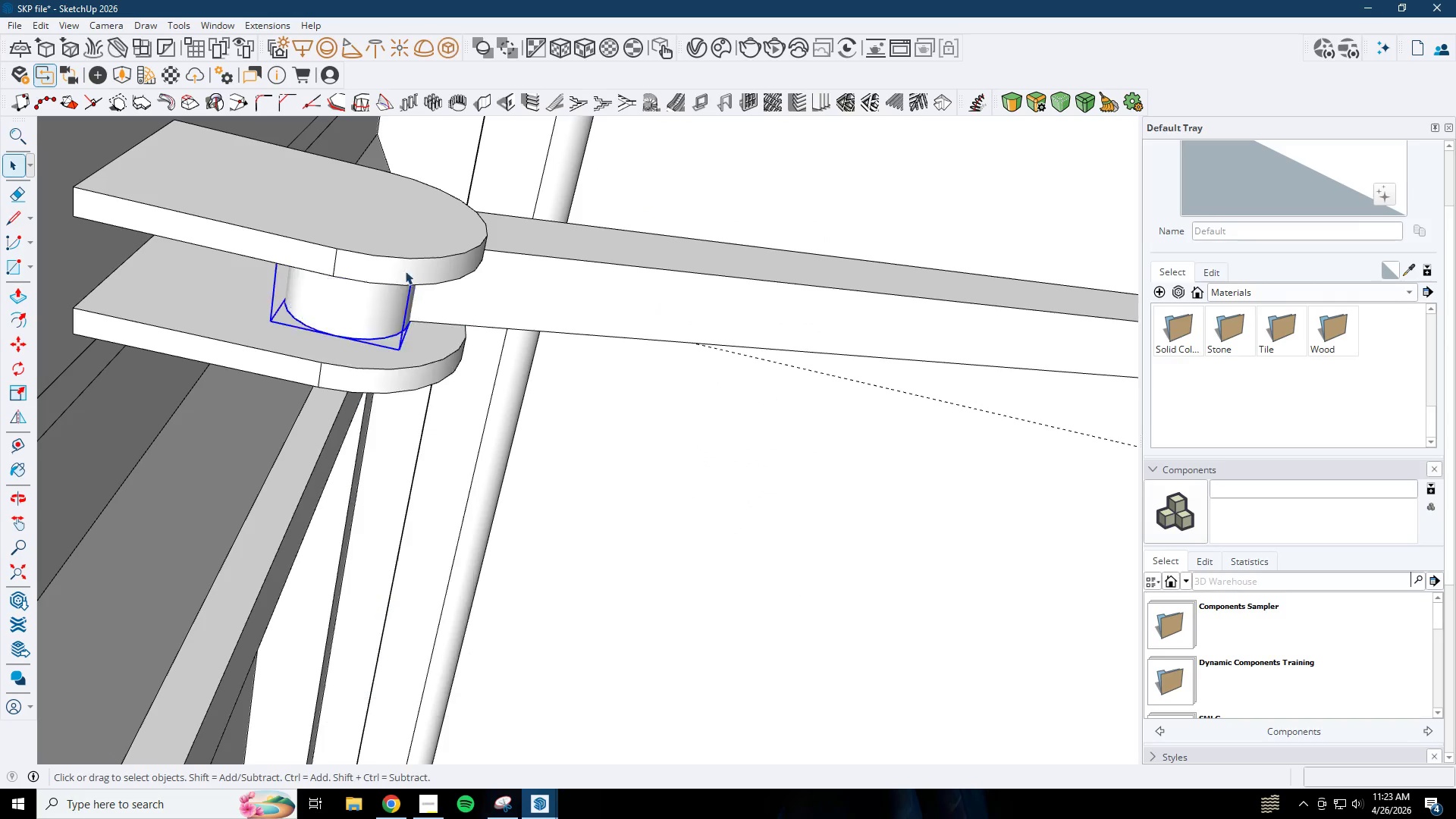 
scroll: coordinate [426, 217], scroll_direction: down, amount: 3.0
 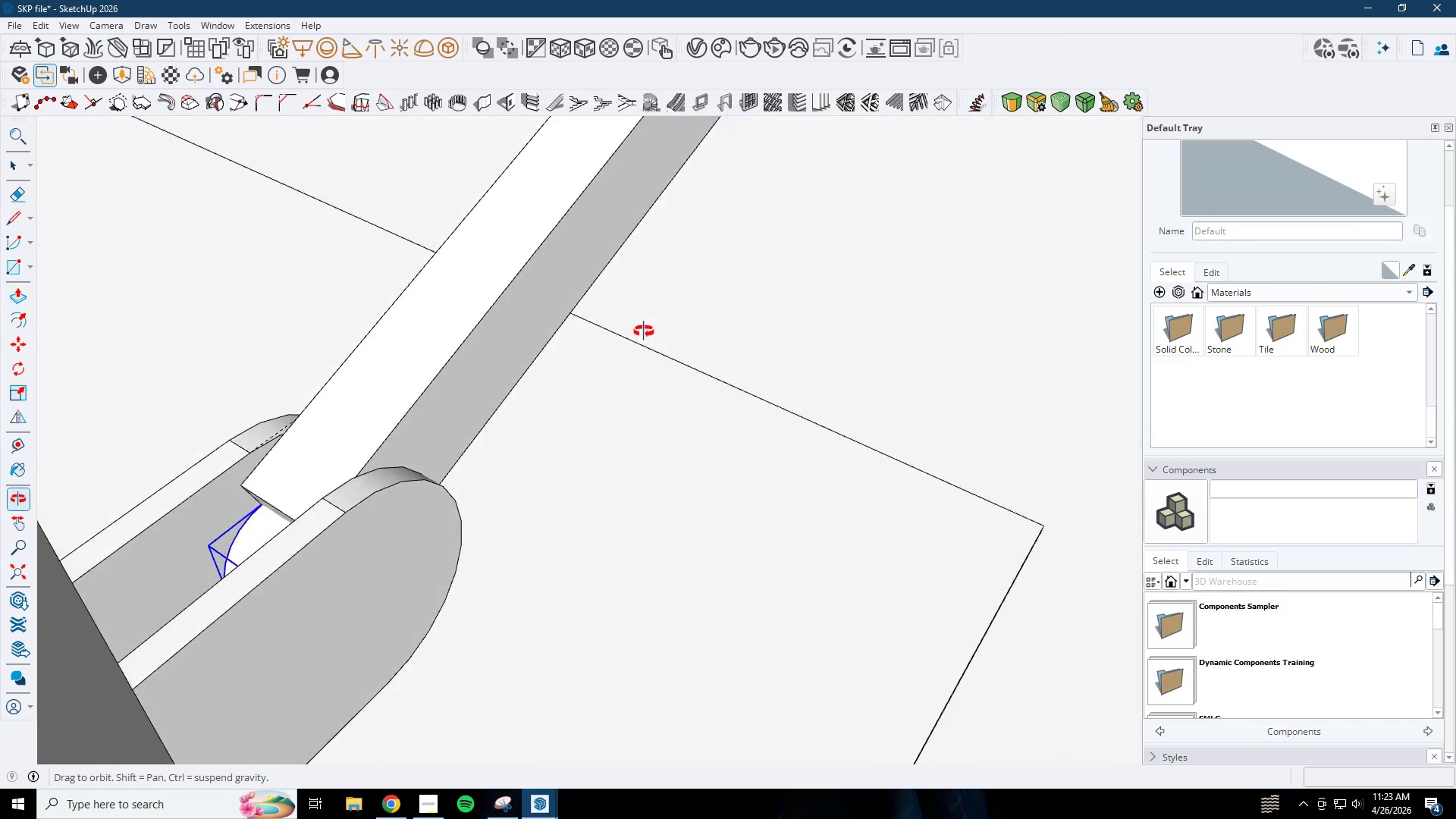 
scroll: coordinate [260, 339], scroll_direction: up, amount: 13.0
 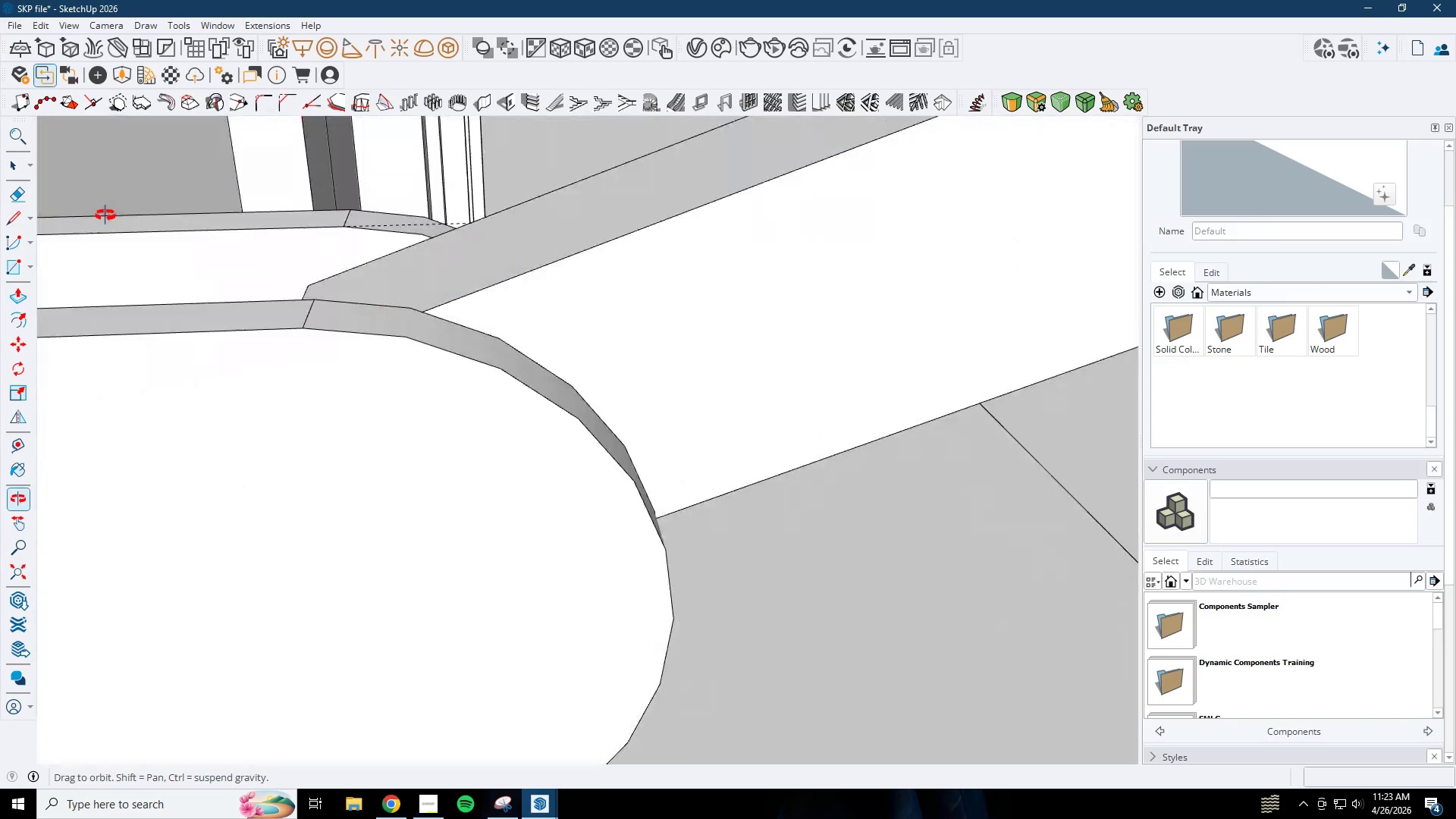 
left_click([417, 315])
 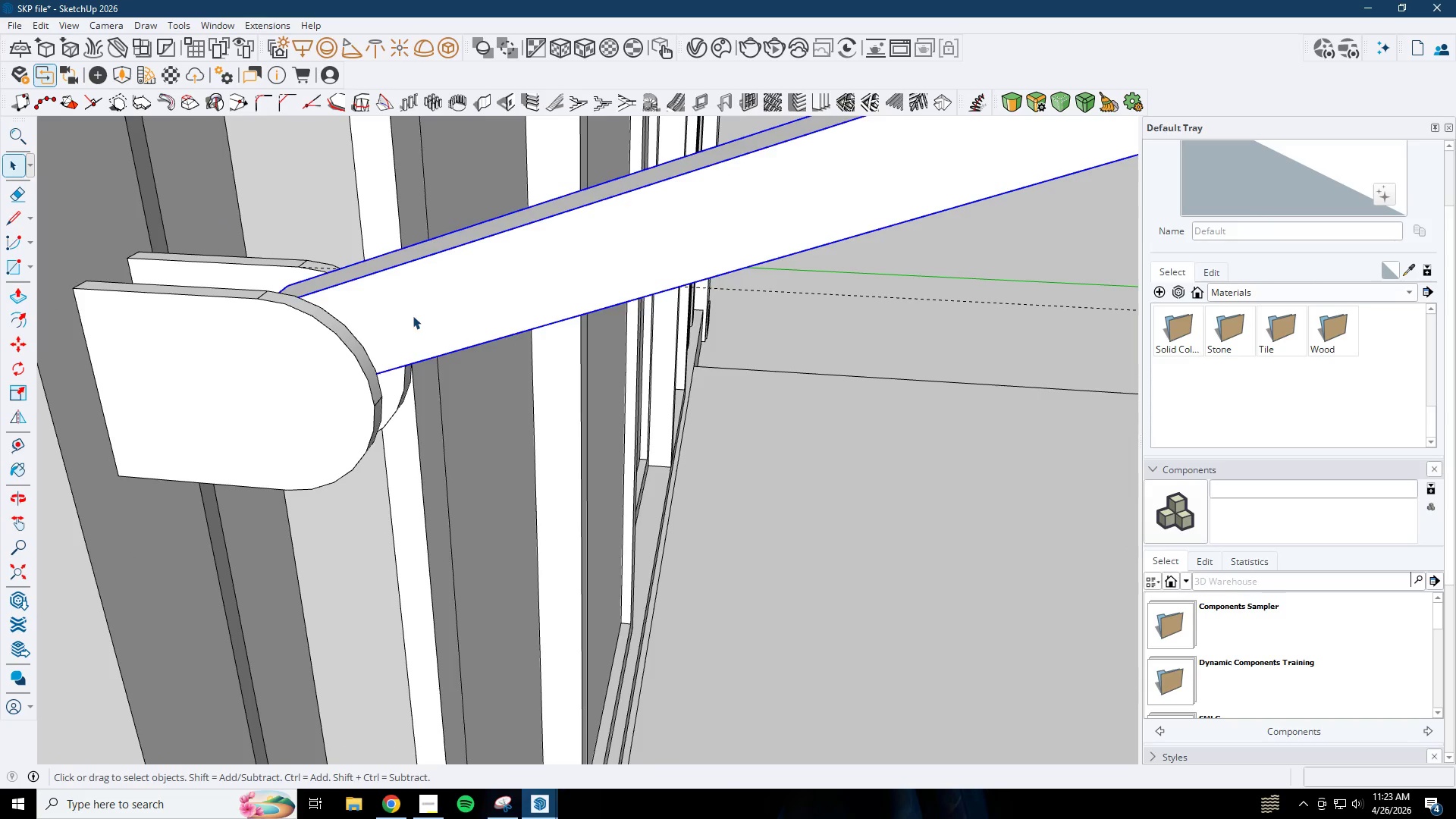 
scroll: coordinate [277, 340], scroll_direction: down, amount: 39.0
 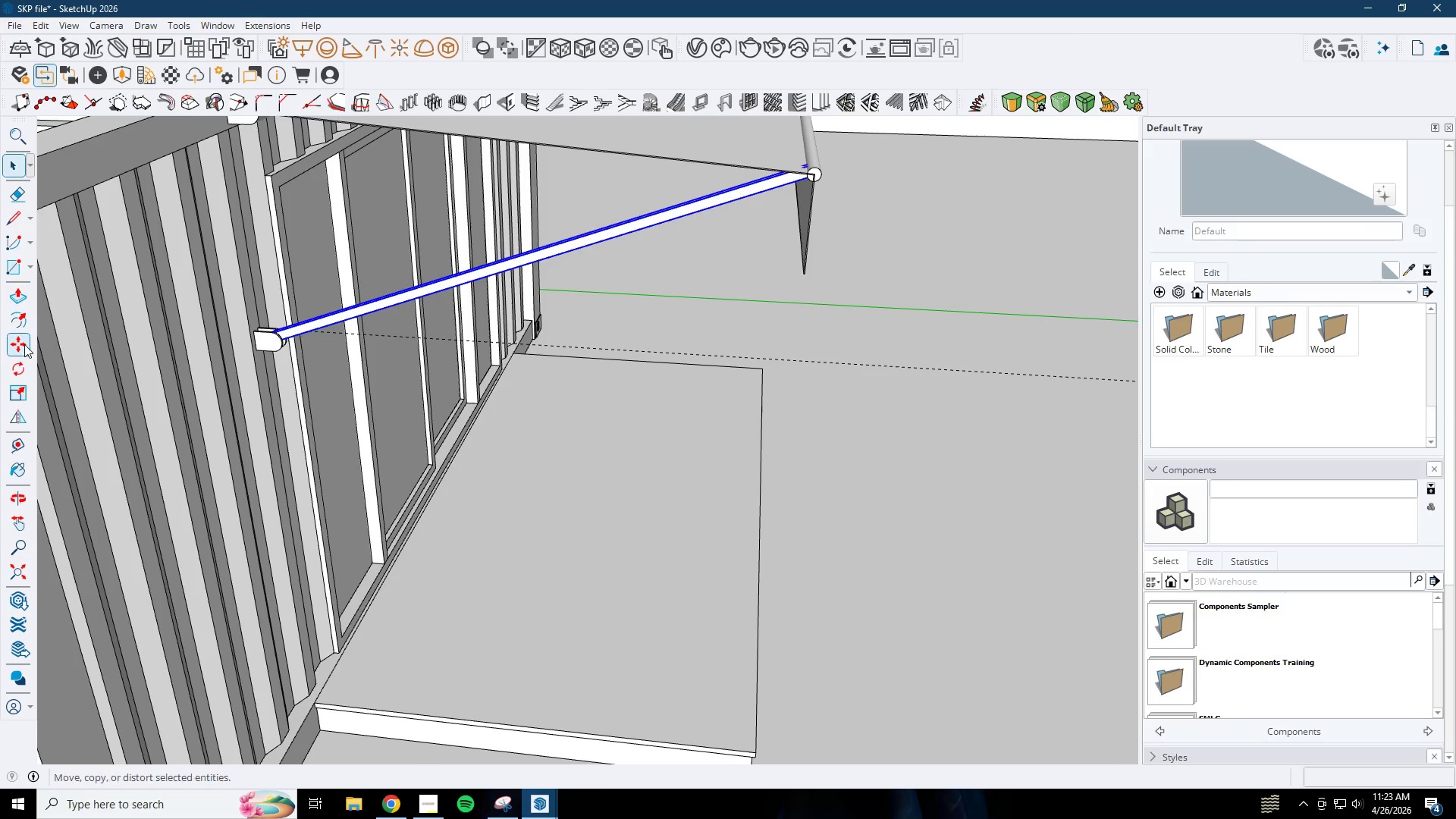 
left_click_drag(start_coordinate=[24, 359], to_coordinate=[27, 360])
 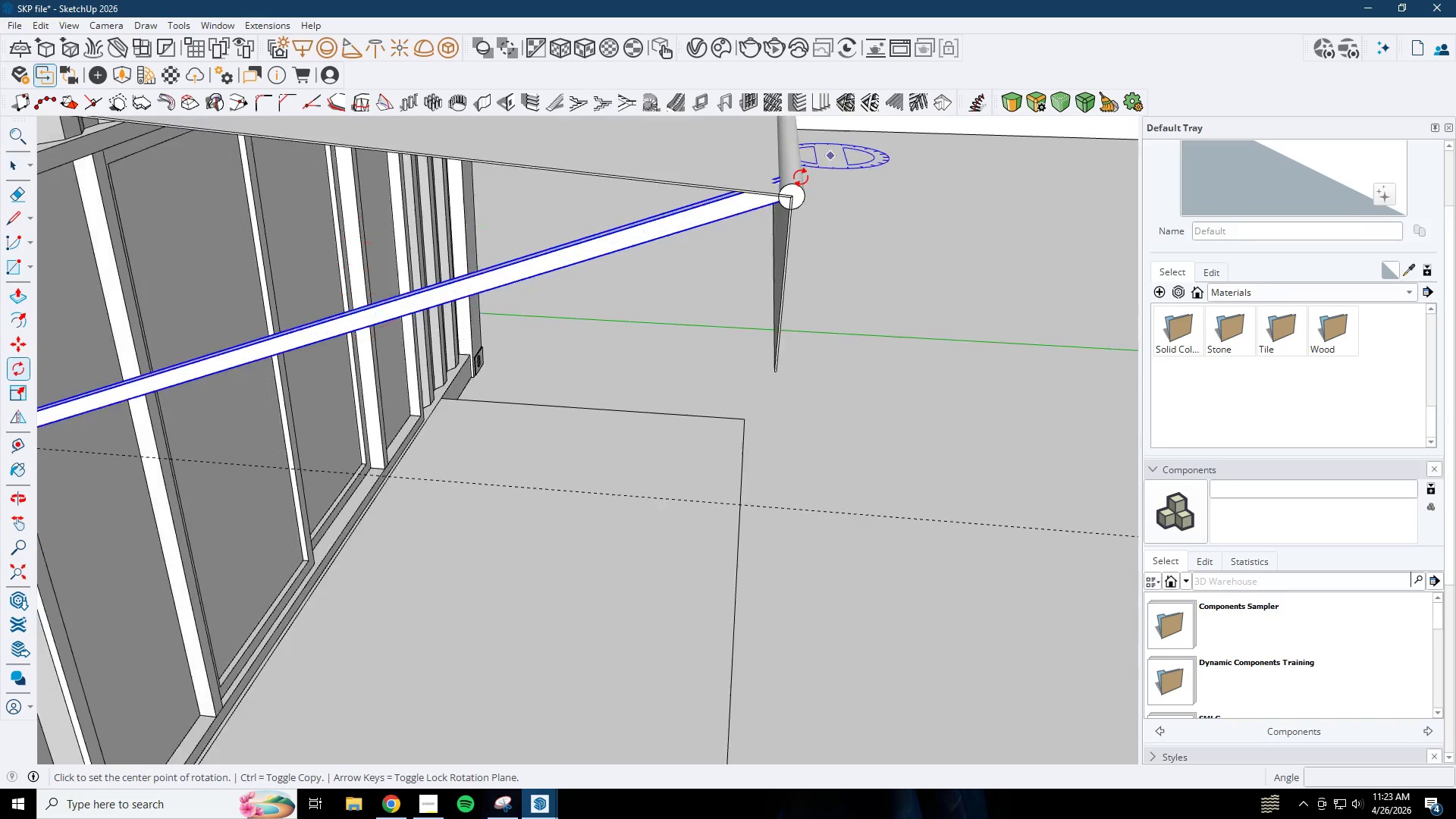 
left_click([678, 232])
 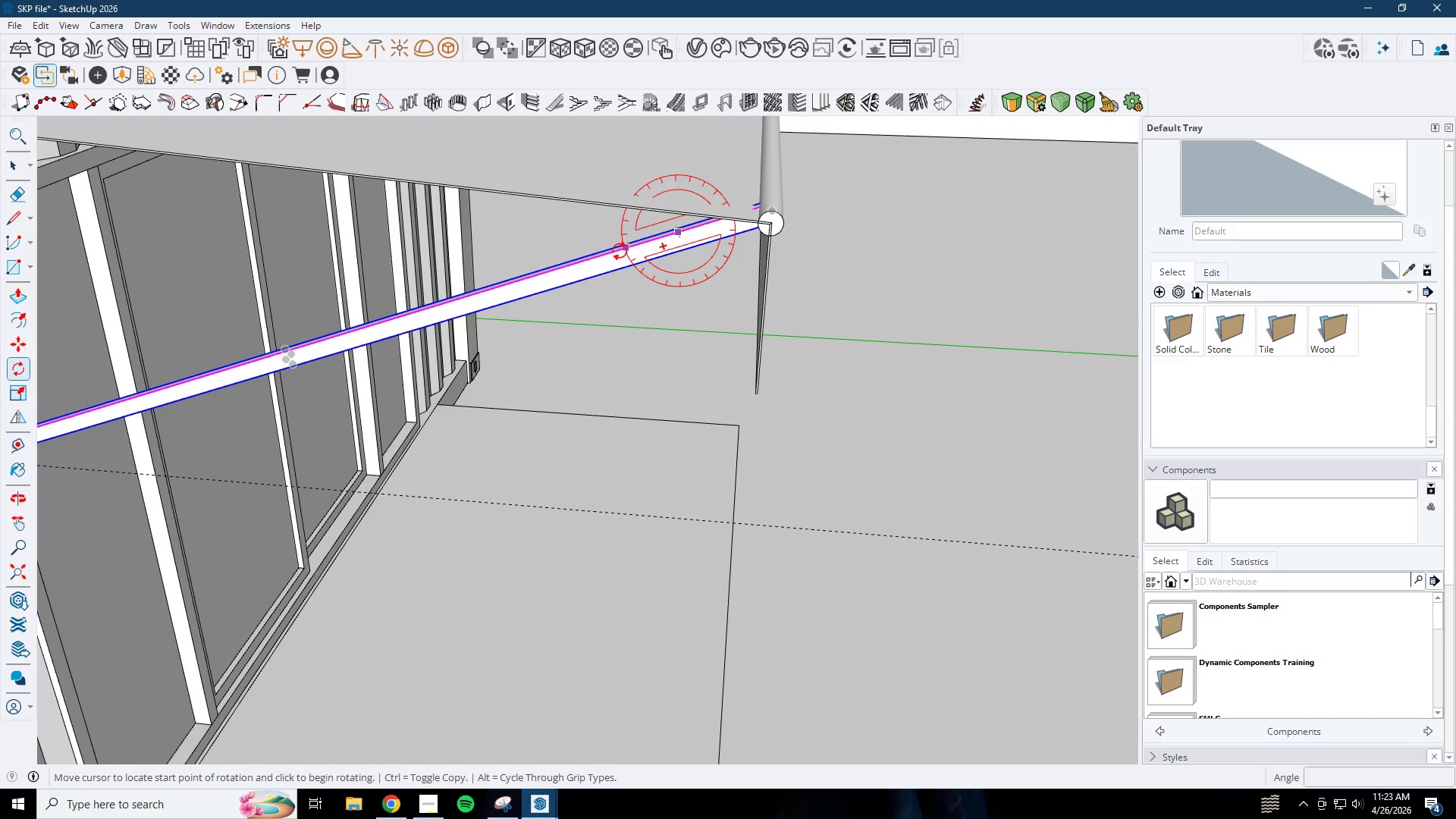 
scroll: coordinate [678, 232], scroll_direction: up, amount: 3.0
 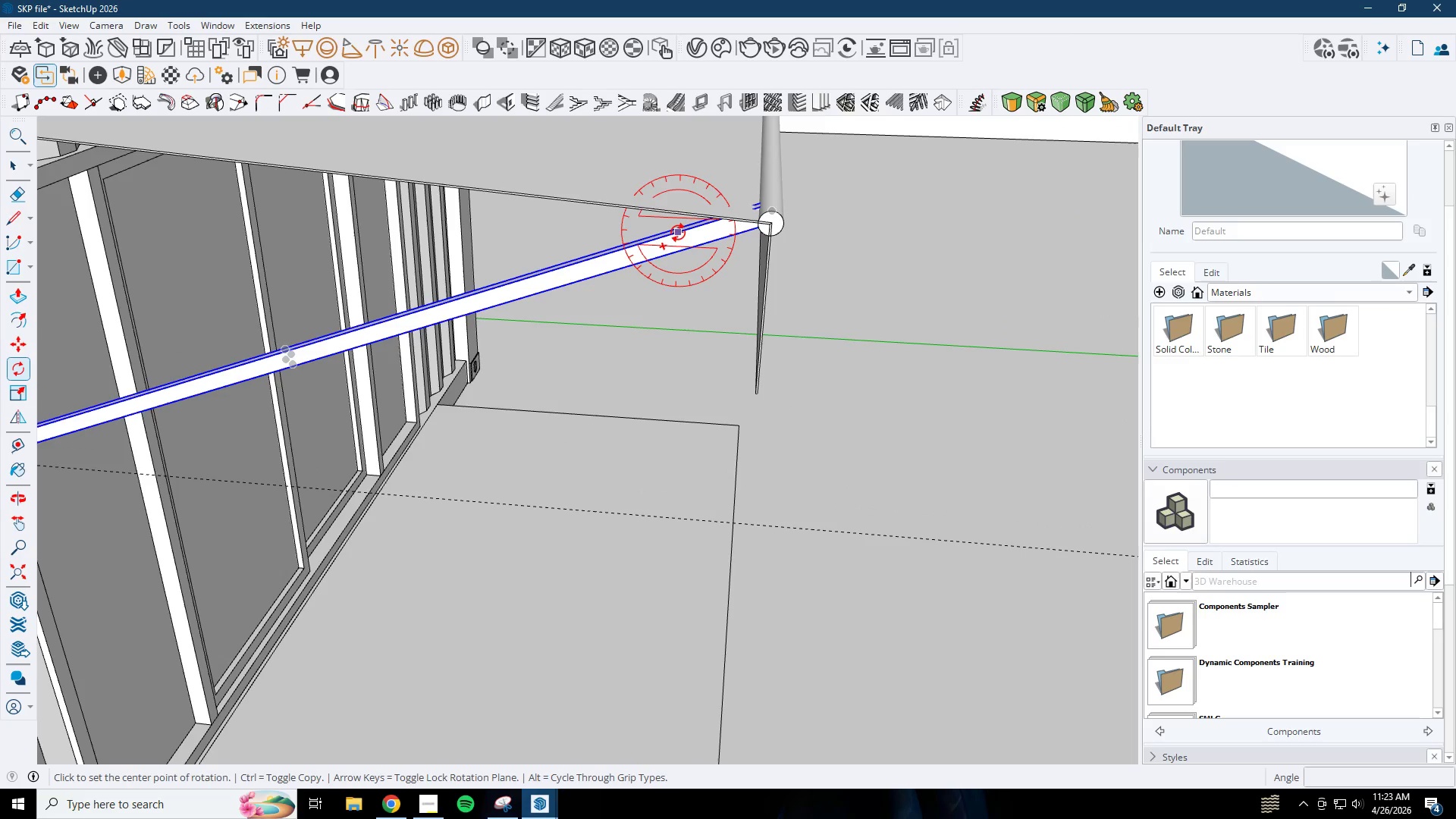 
left_click_drag(start_coordinate=[563, 263], to_coordinate=[554, 265])
 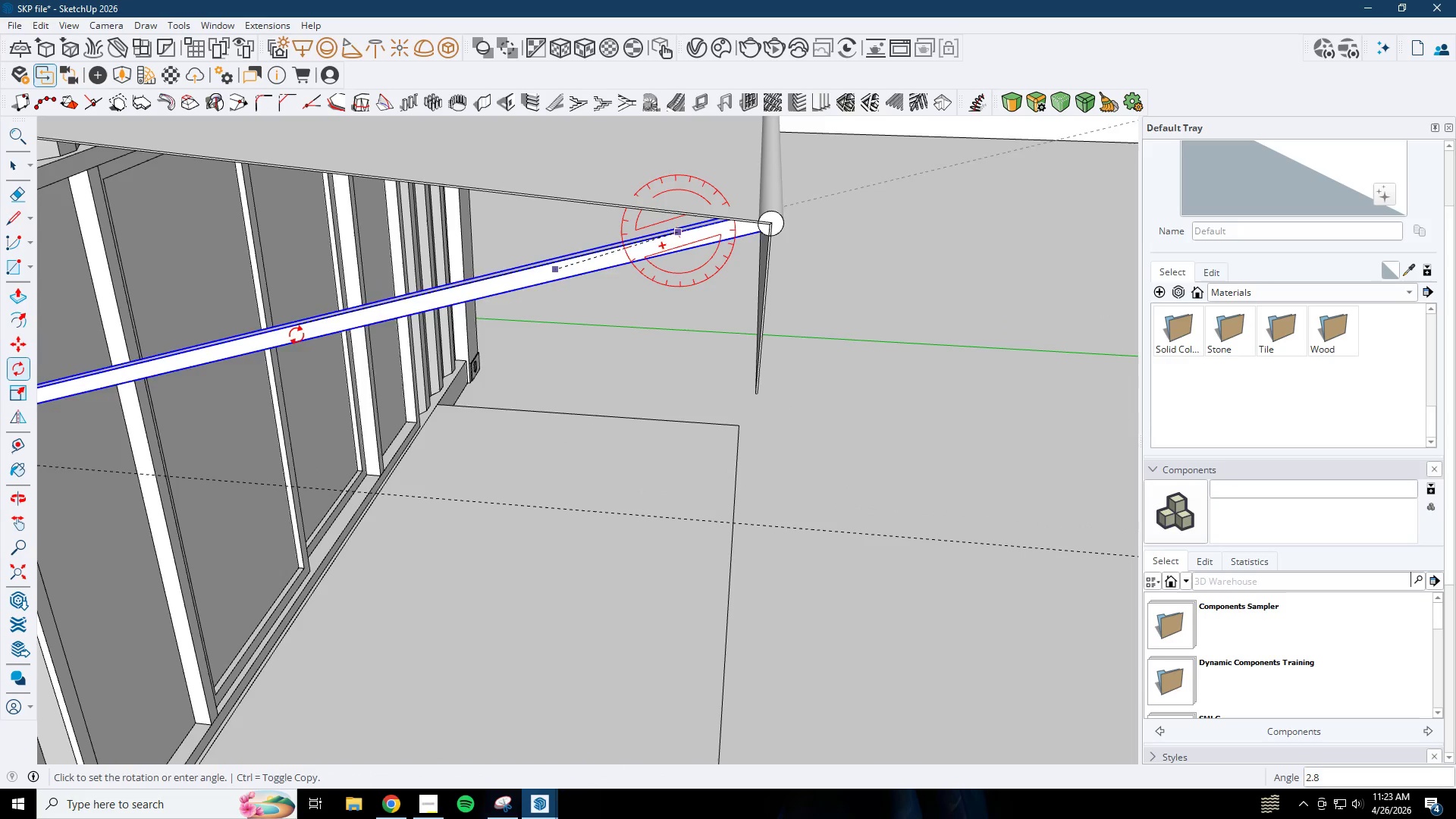 
scroll: coordinate [77, 410], scroll_direction: up, amount: 11.0
 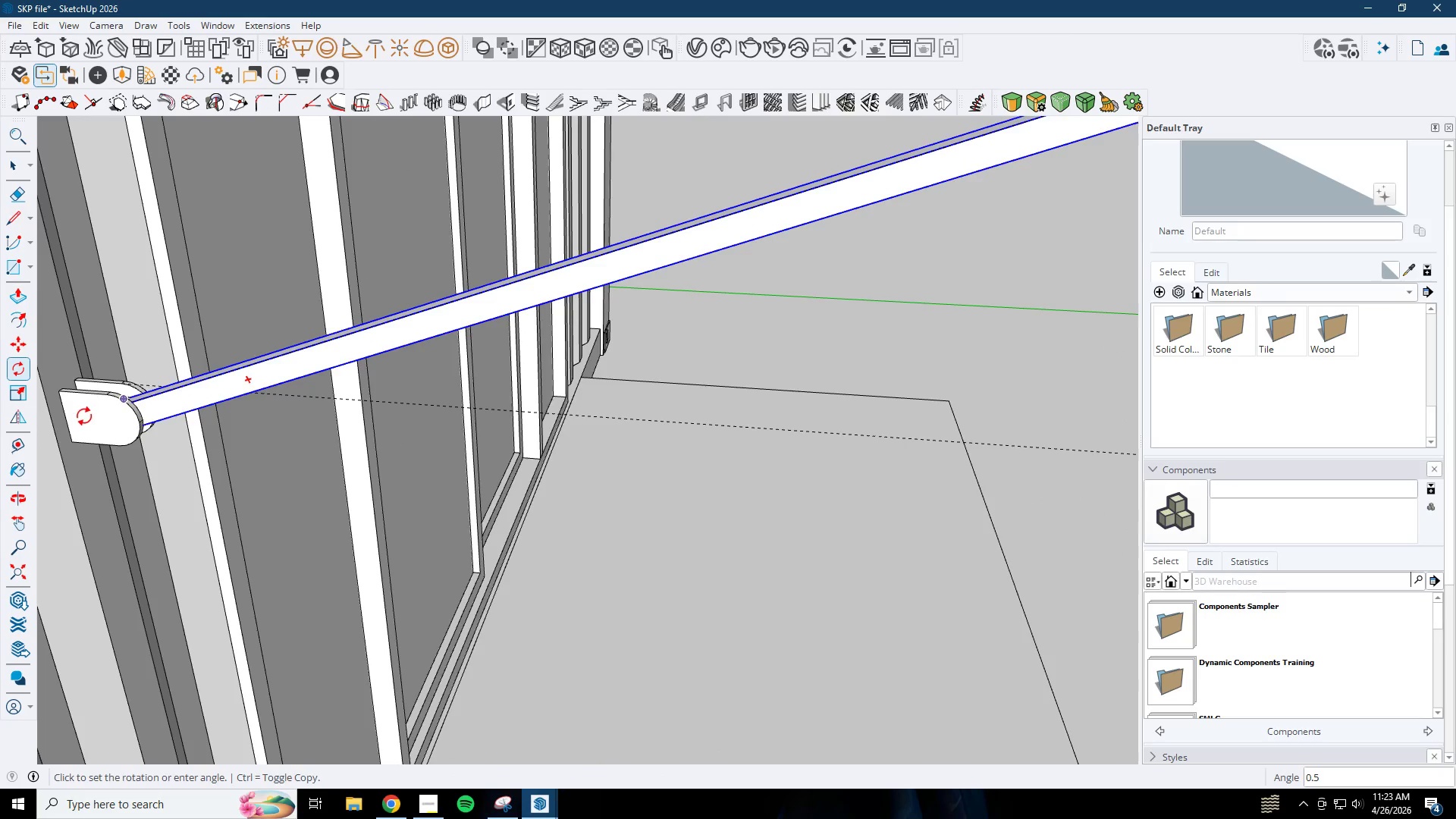 
left_click([83, 413])
 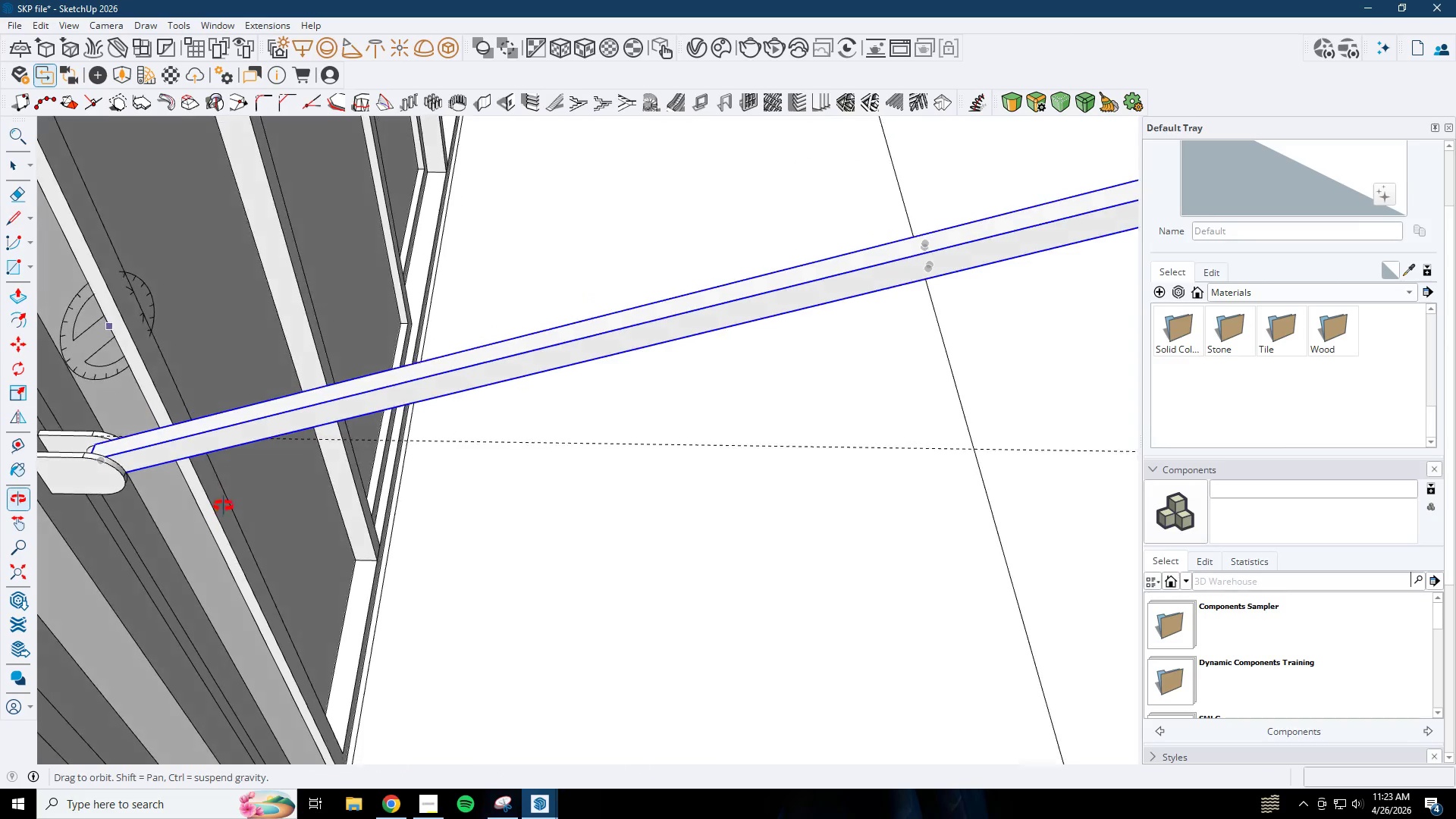 
key(Space)
 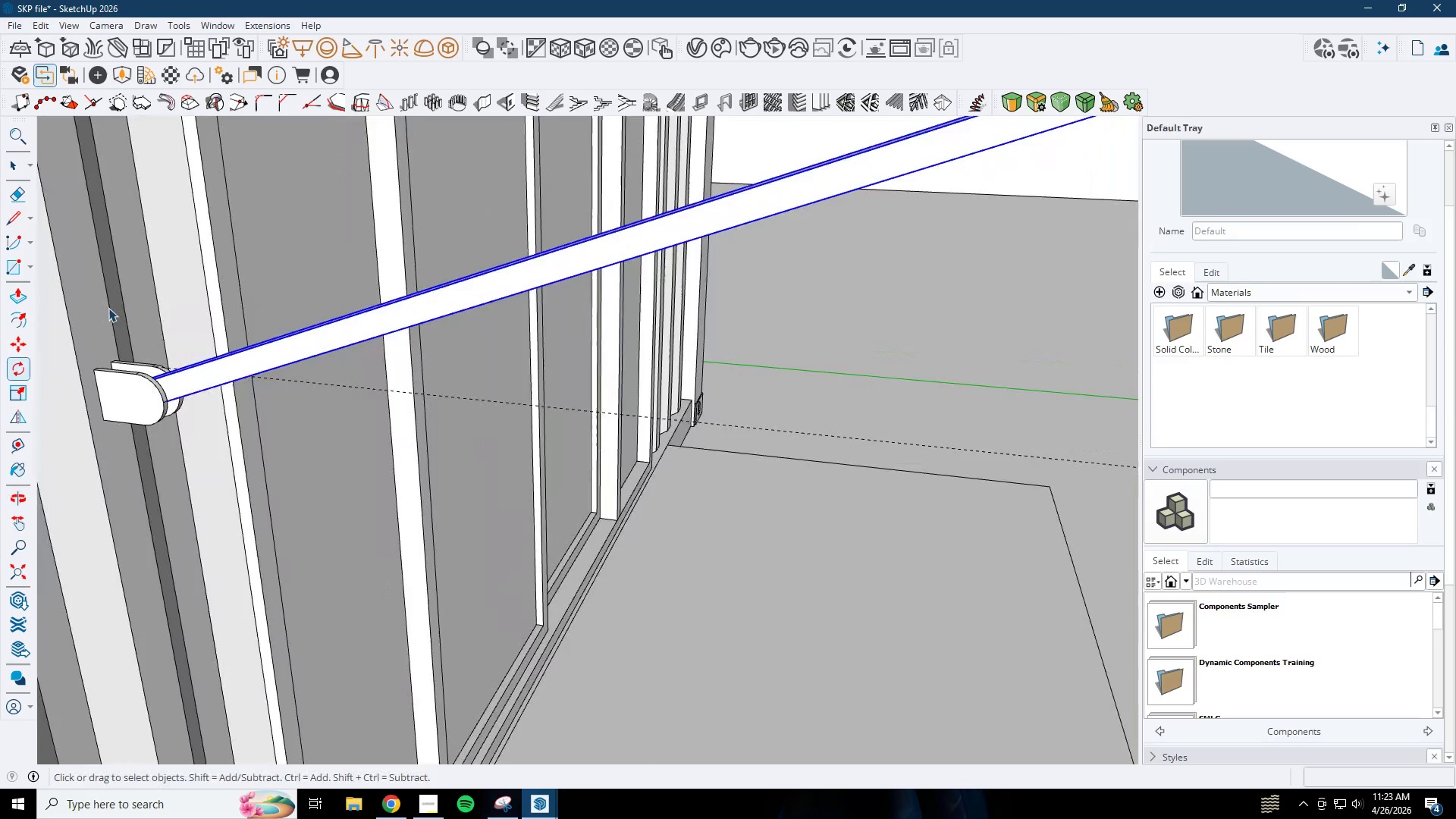 
key(Escape)
 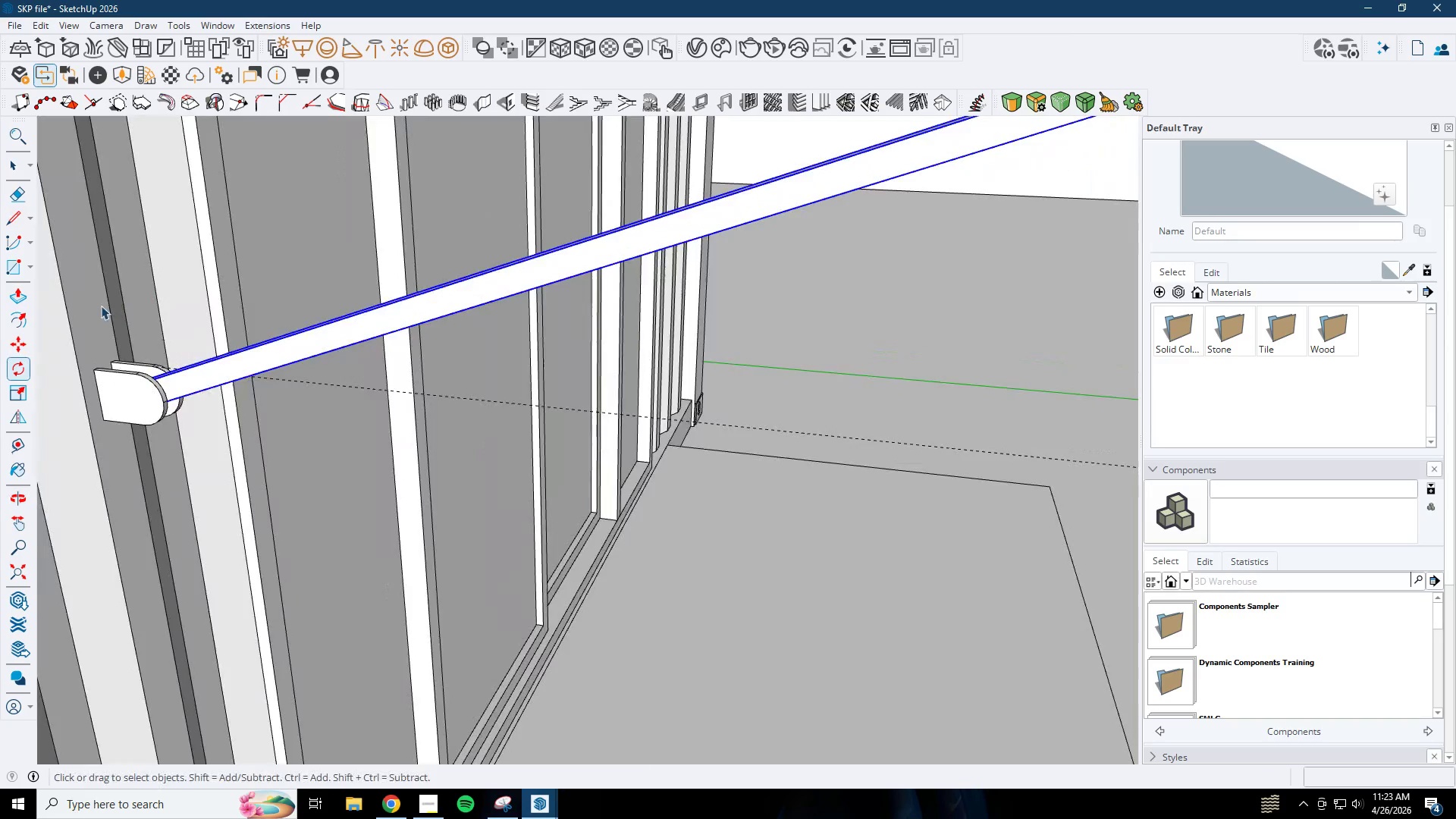 
key(Escape)
 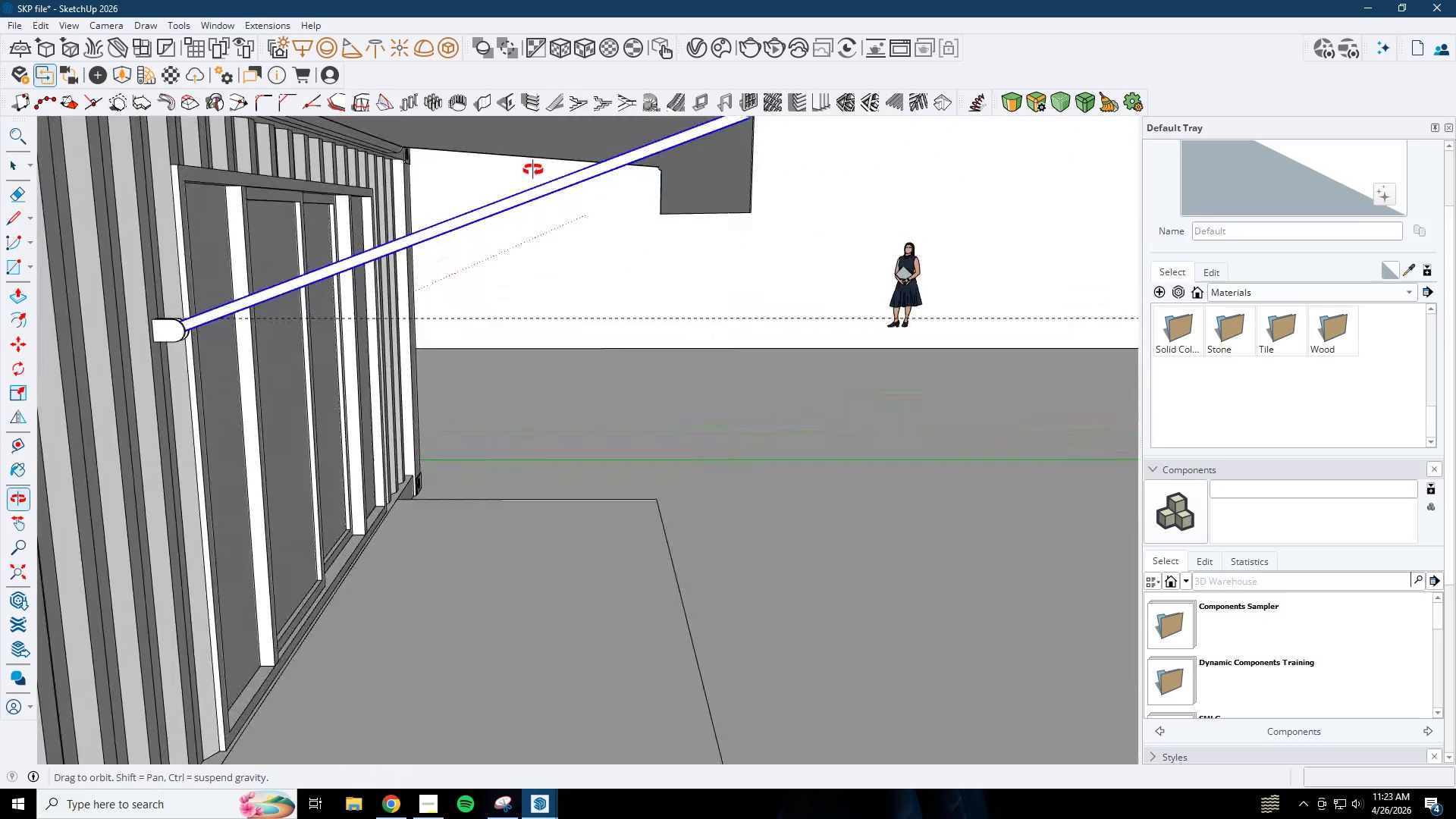 
scroll: coordinate [481, 268], scroll_direction: down, amount: 18.0
 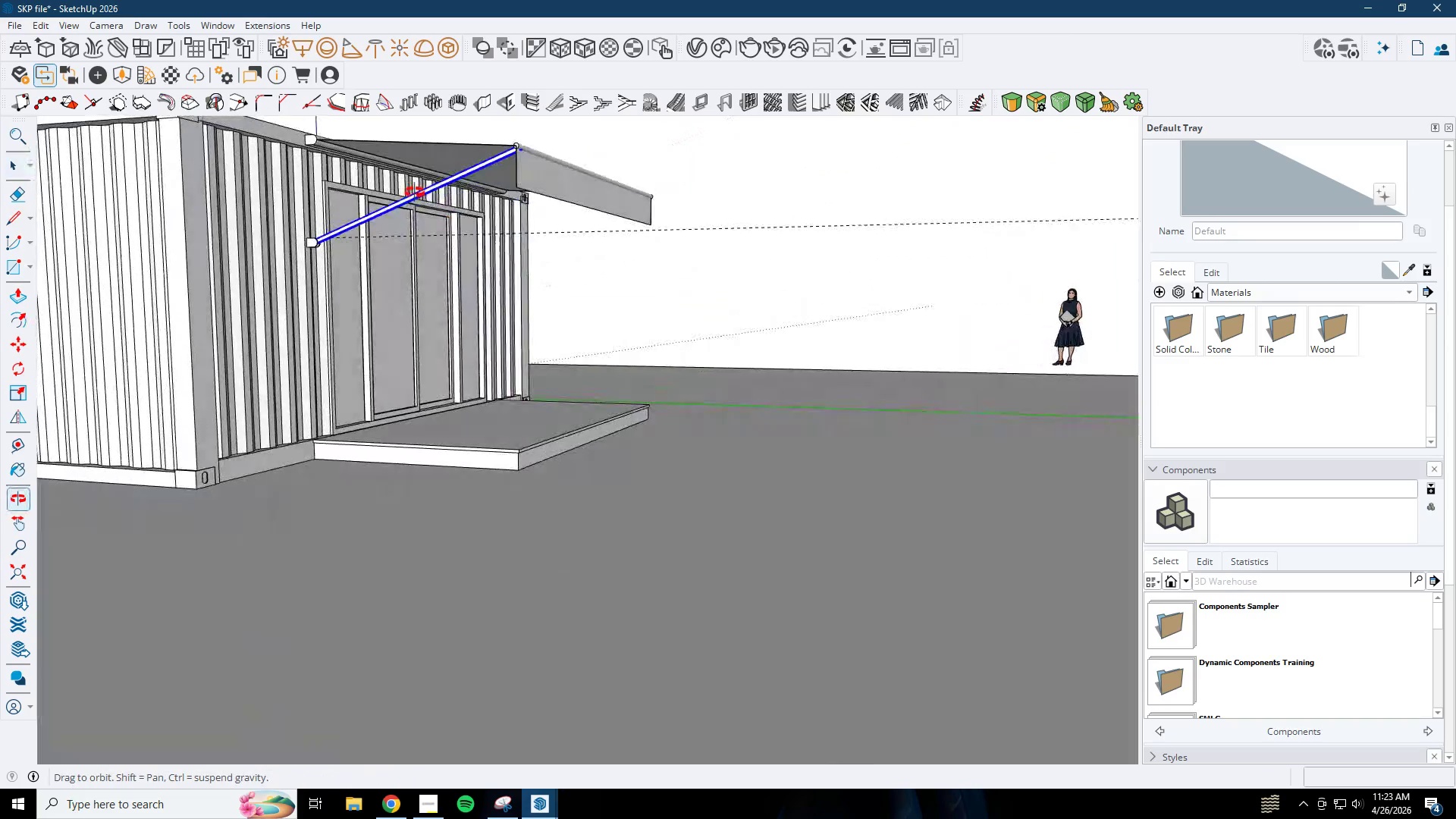 
key(Space)
 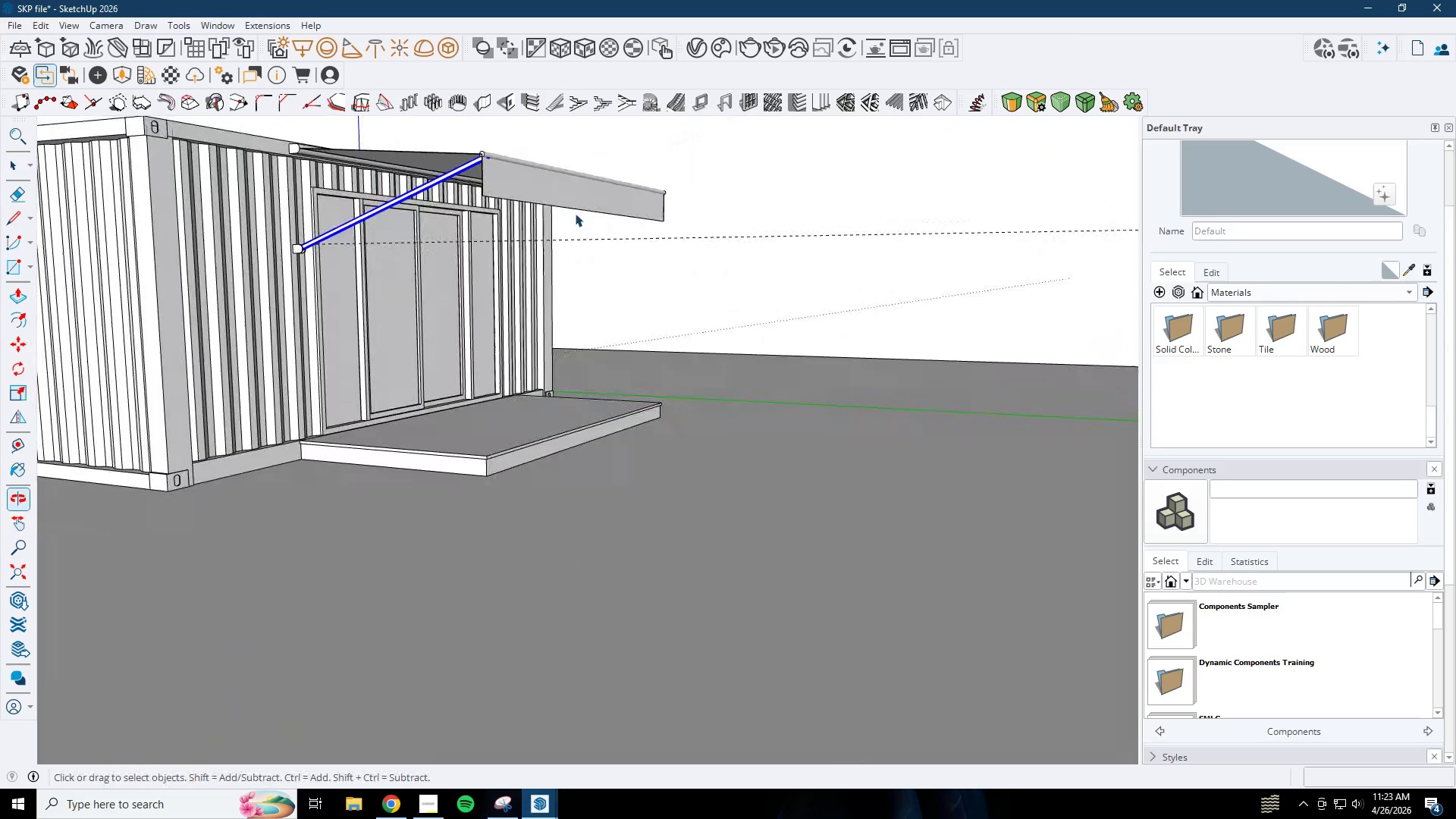 
key(Escape)
 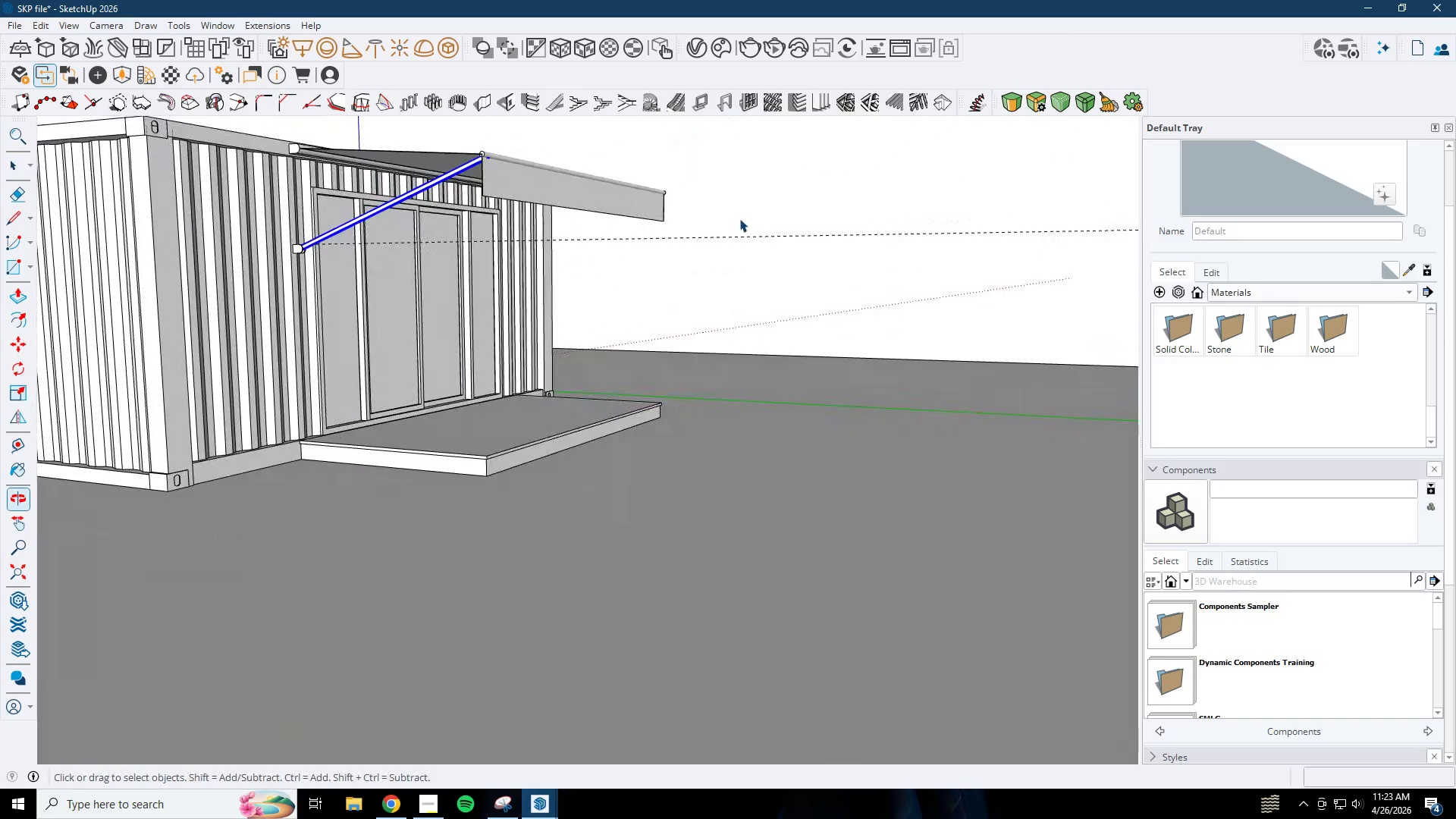 
left_click([803, 231])
 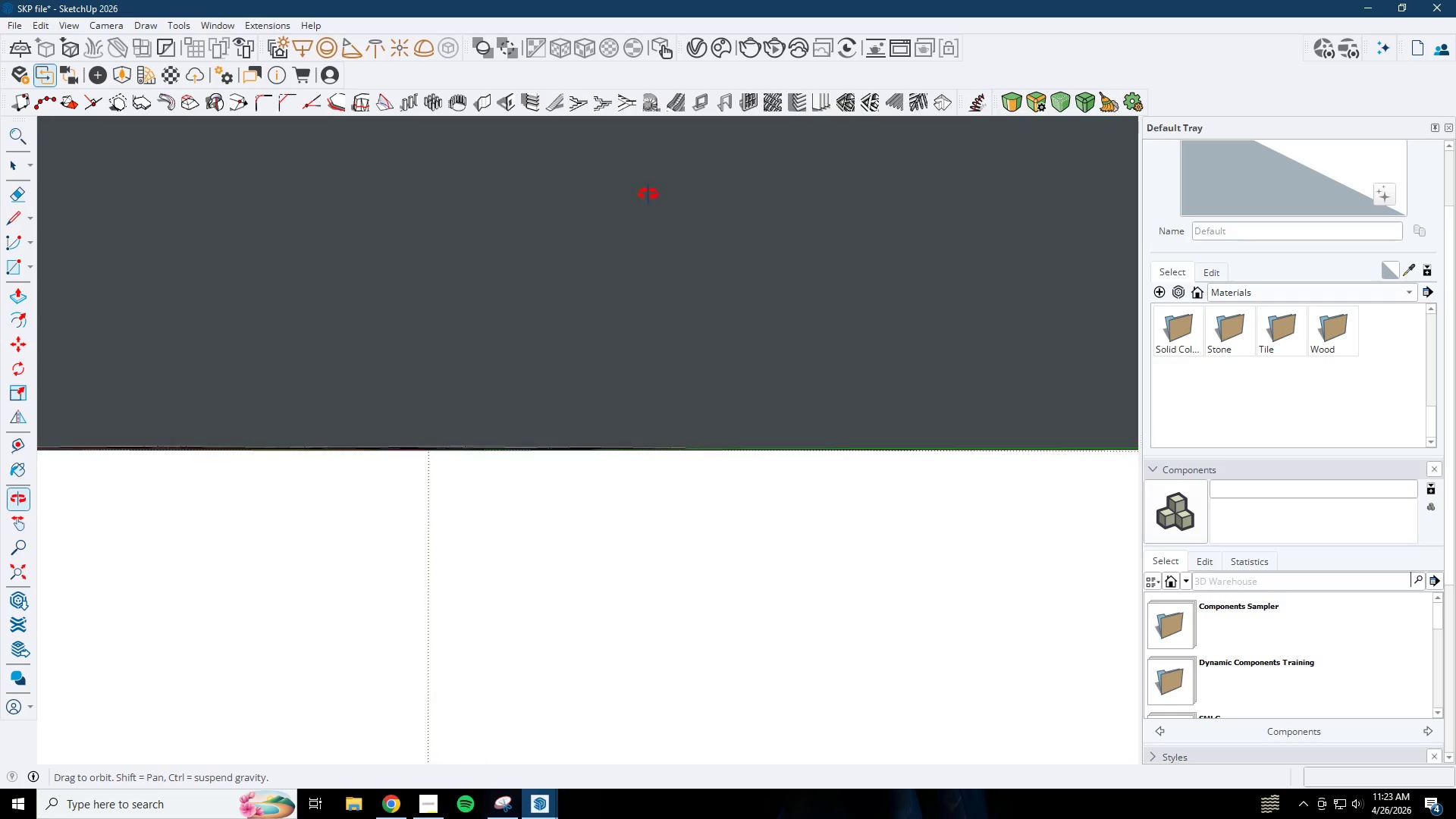 
left_click([309, 241])
 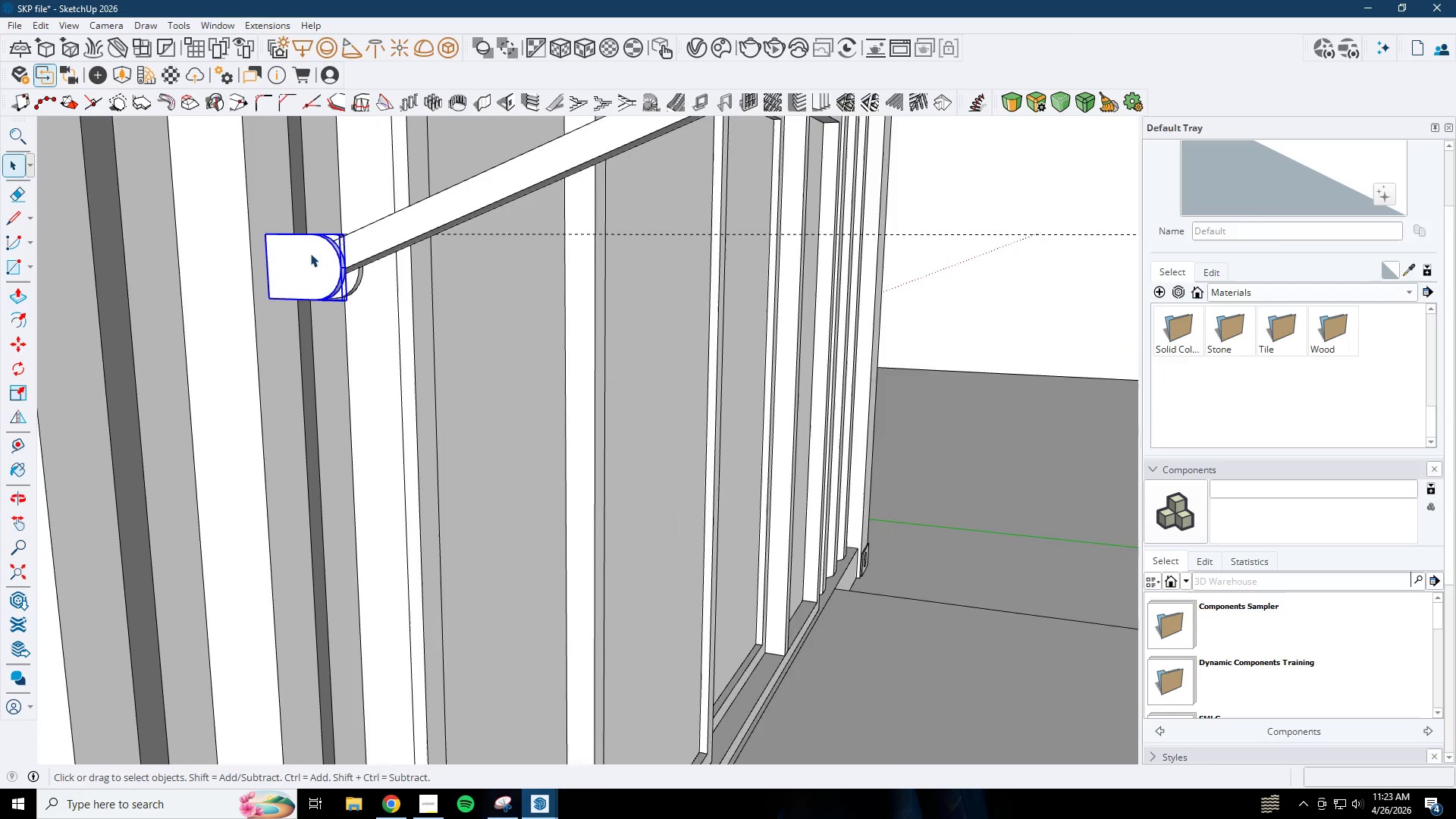 
key(T)
 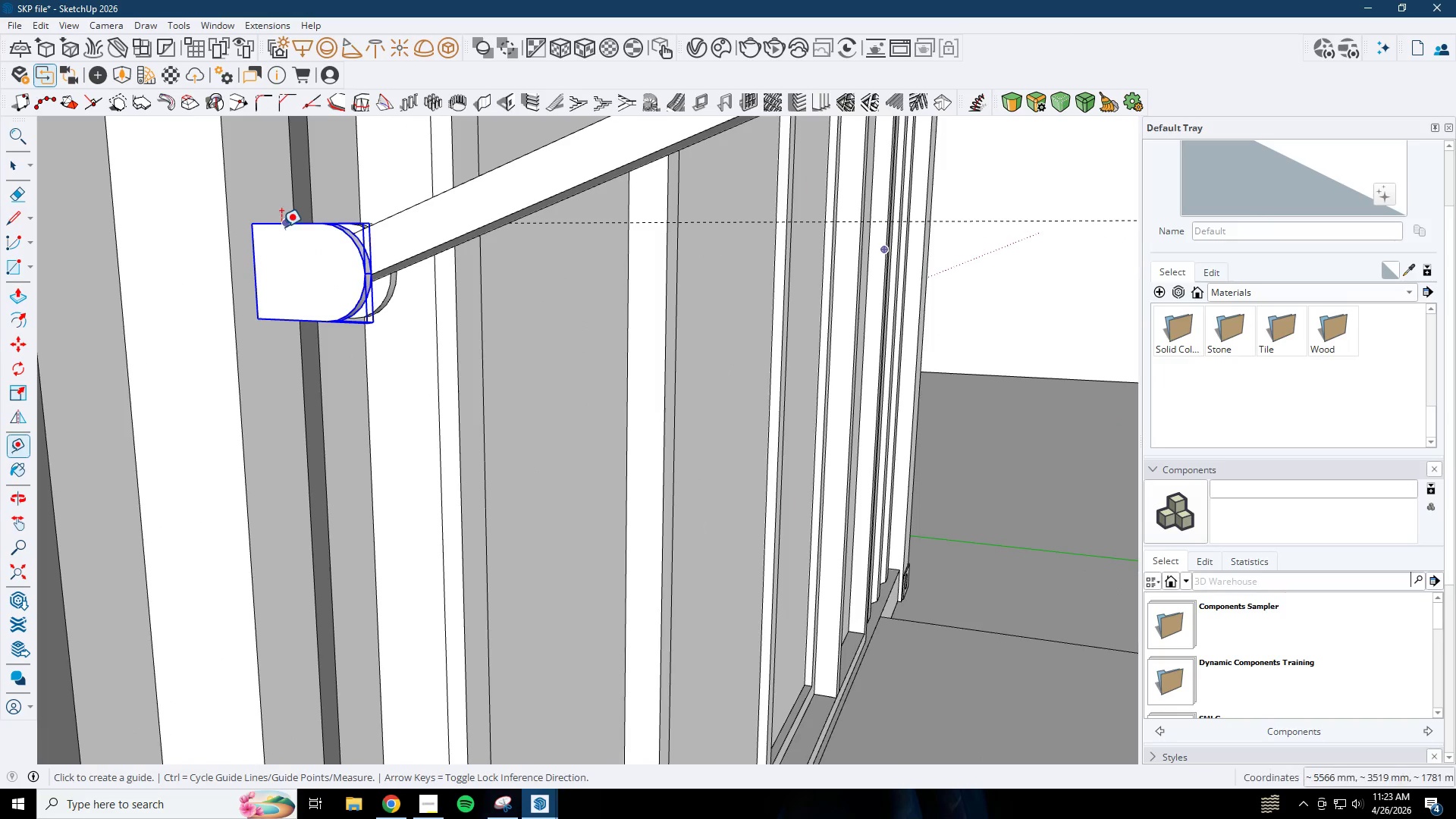 
left_click([281, 227])
 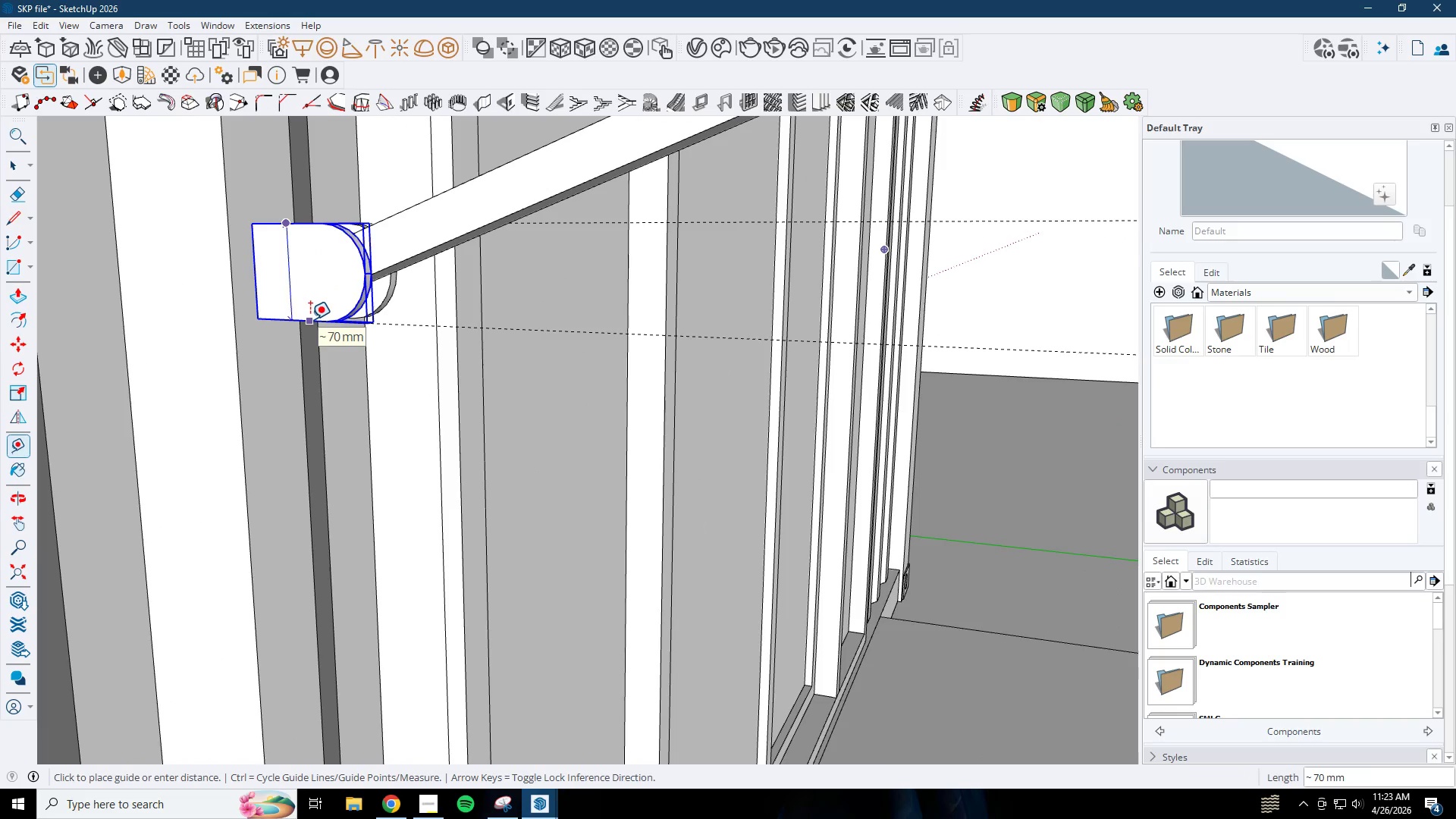 
scroll: coordinate [291, 254], scroll_direction: up, amount: 24.0
 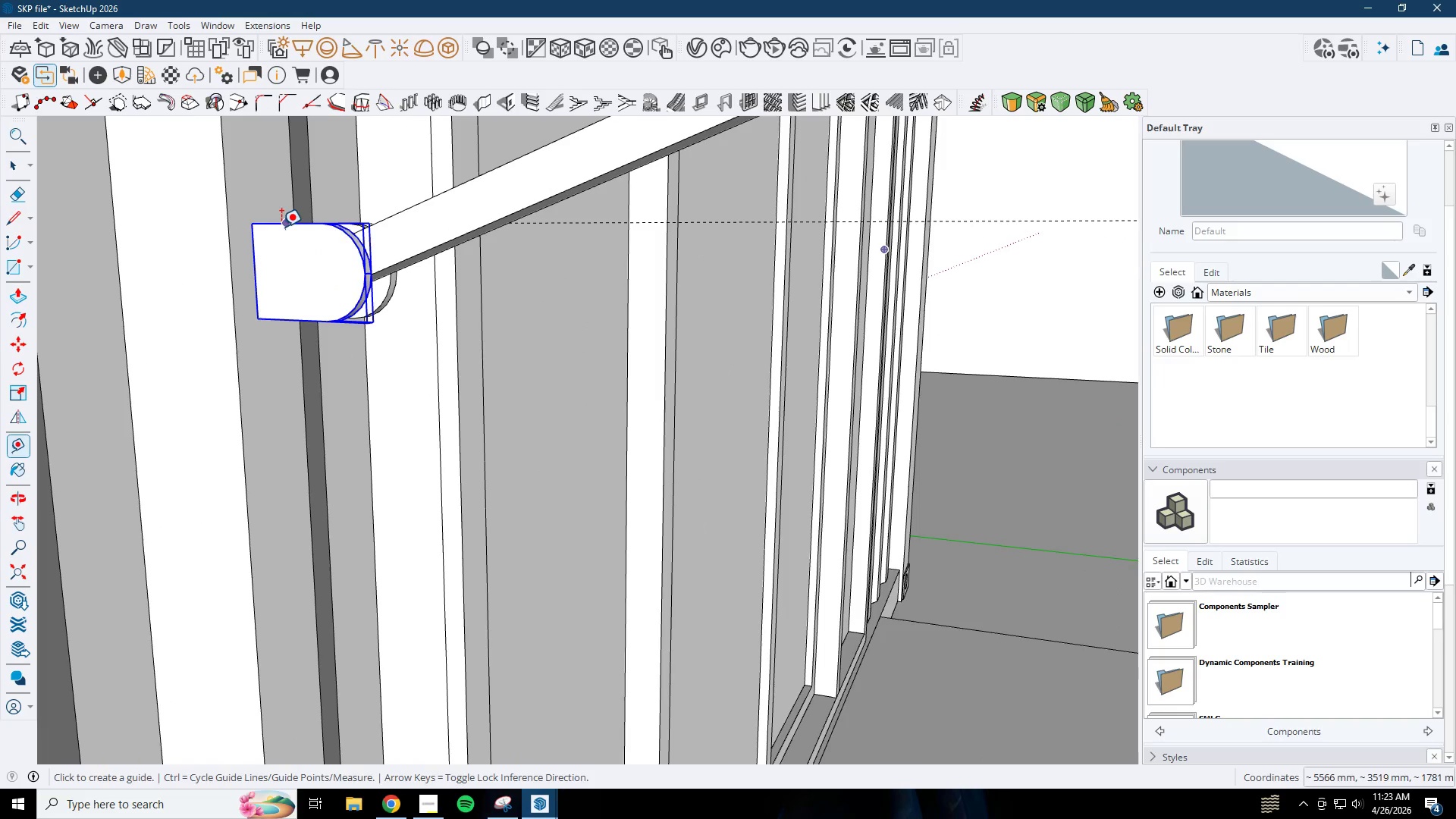 
key(Space)
 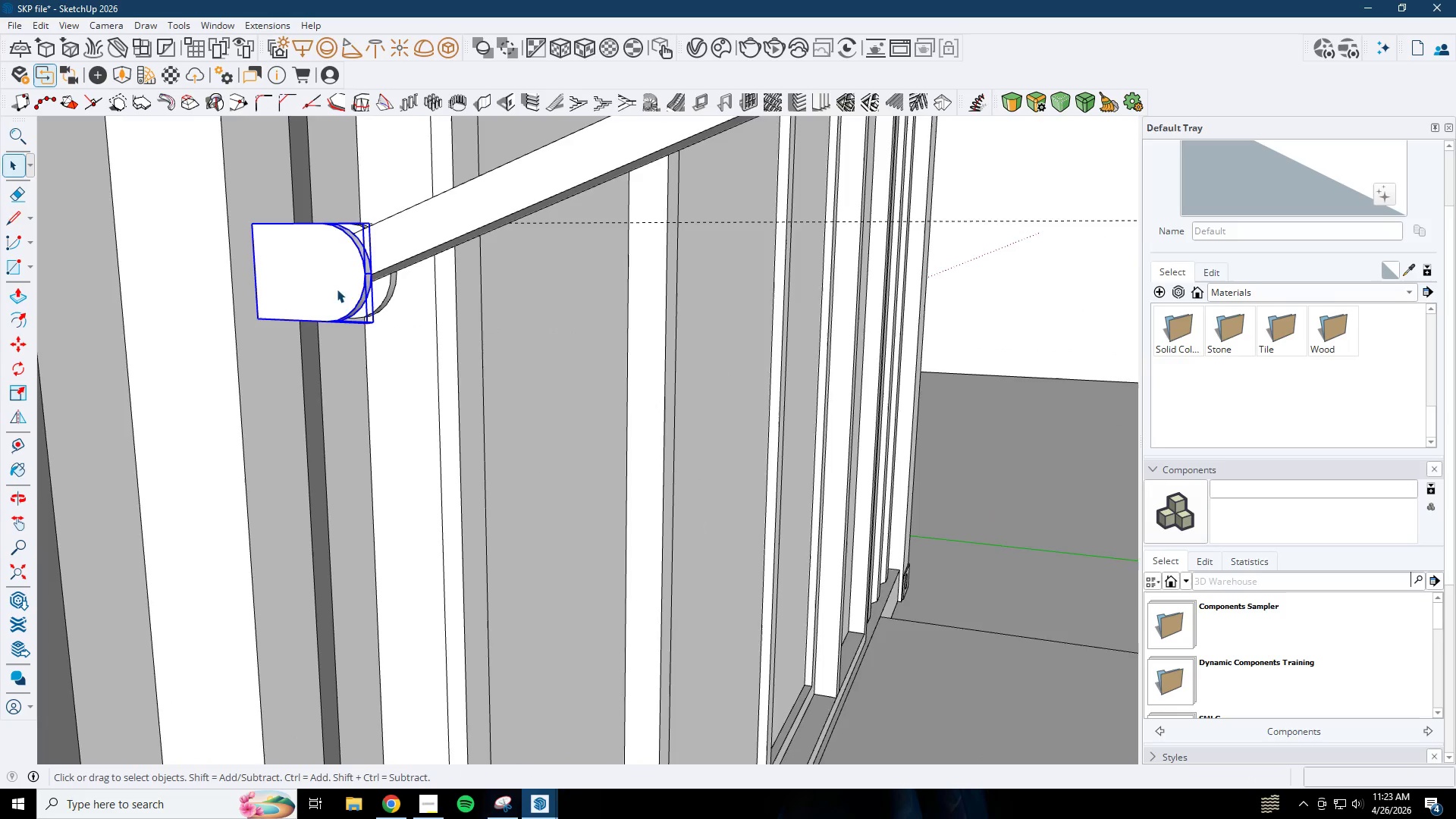 
scroll: coordinate [430, 313], scroll_direction: down, amount: 30.0
 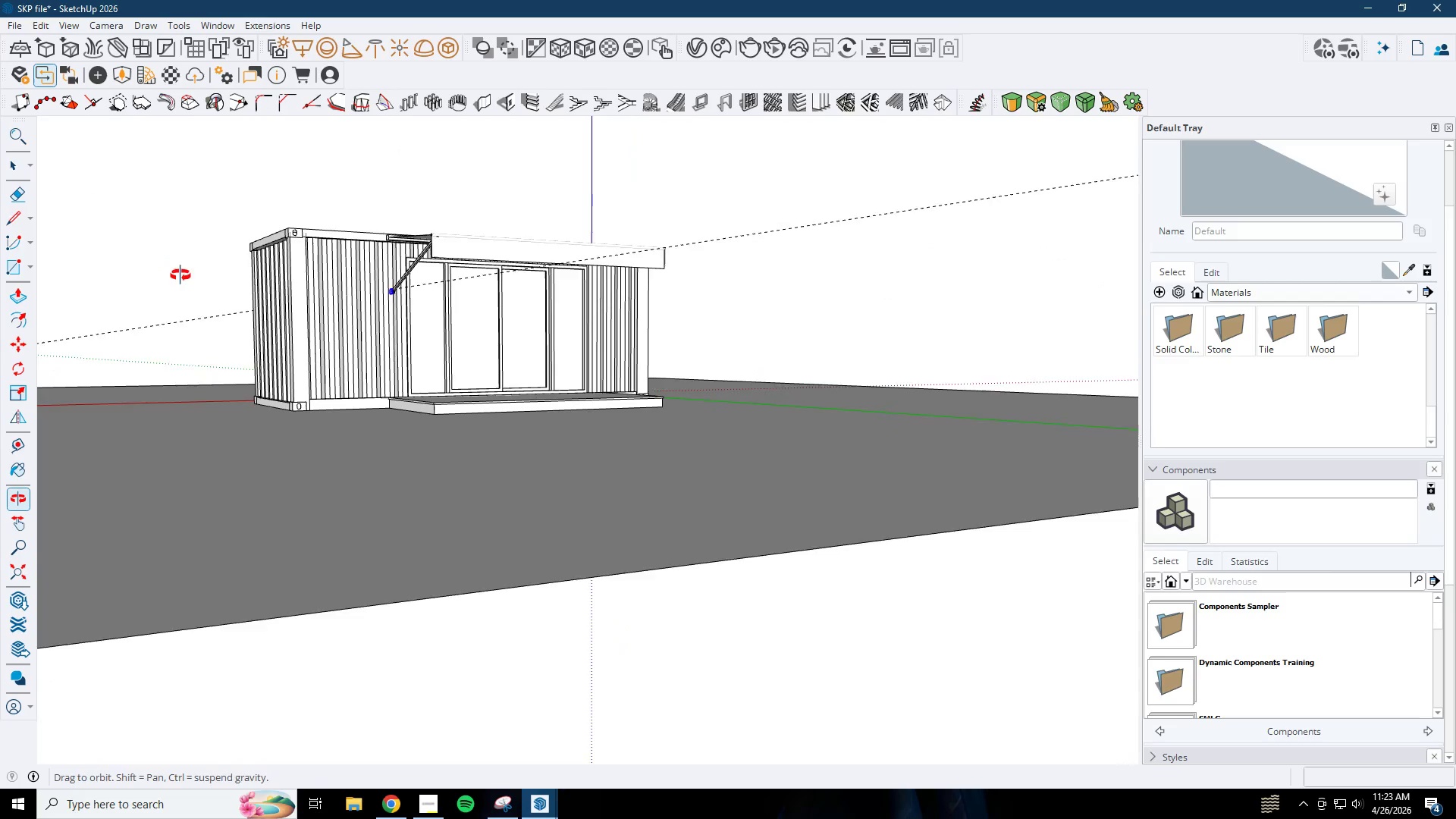 
hold_key(key=ControlLeft, duration=0.72)
left_click([444, 300])
 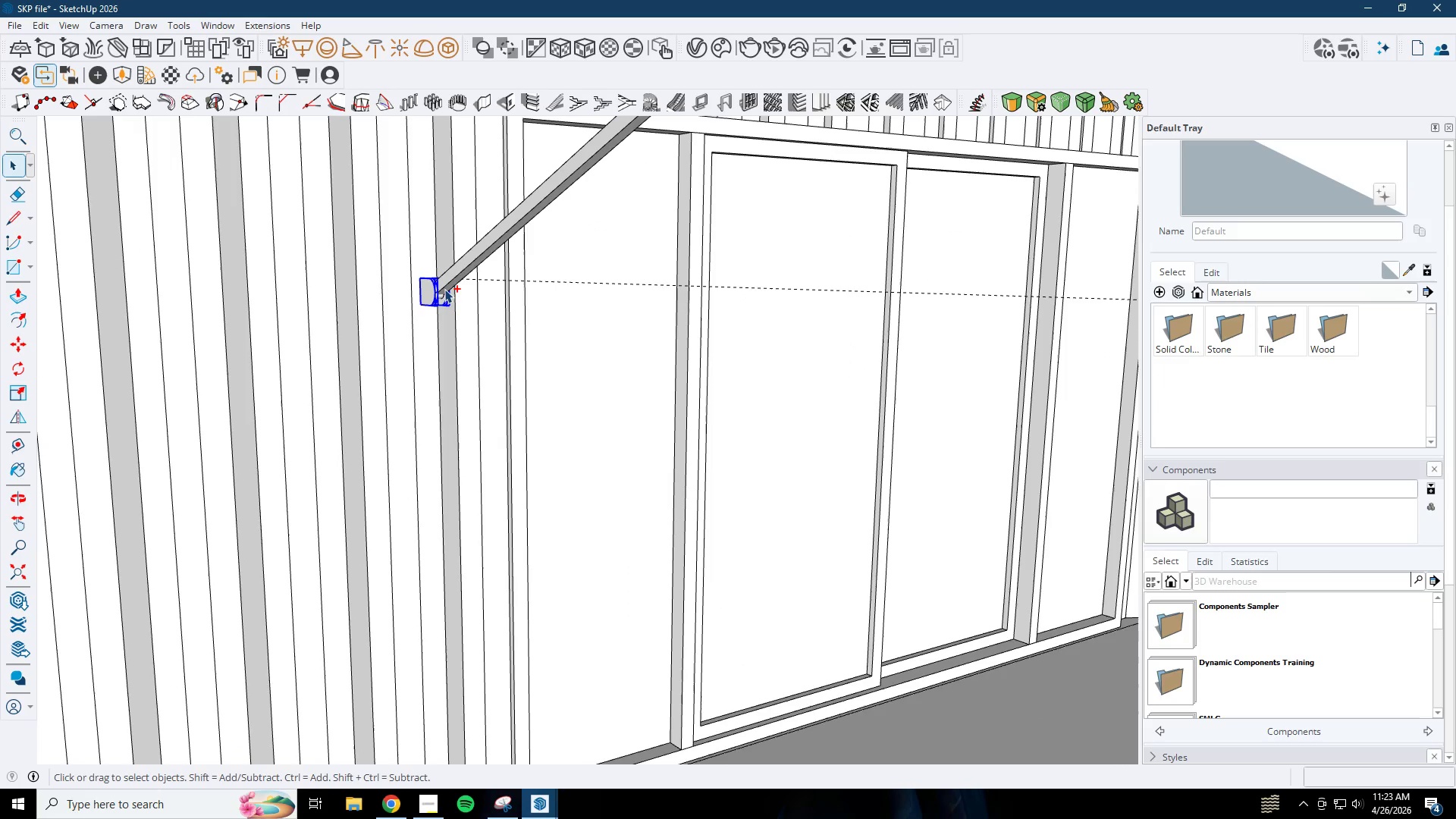 
scroll: coordinate [444, 300], scroll_direction: up, amount: 17.0
 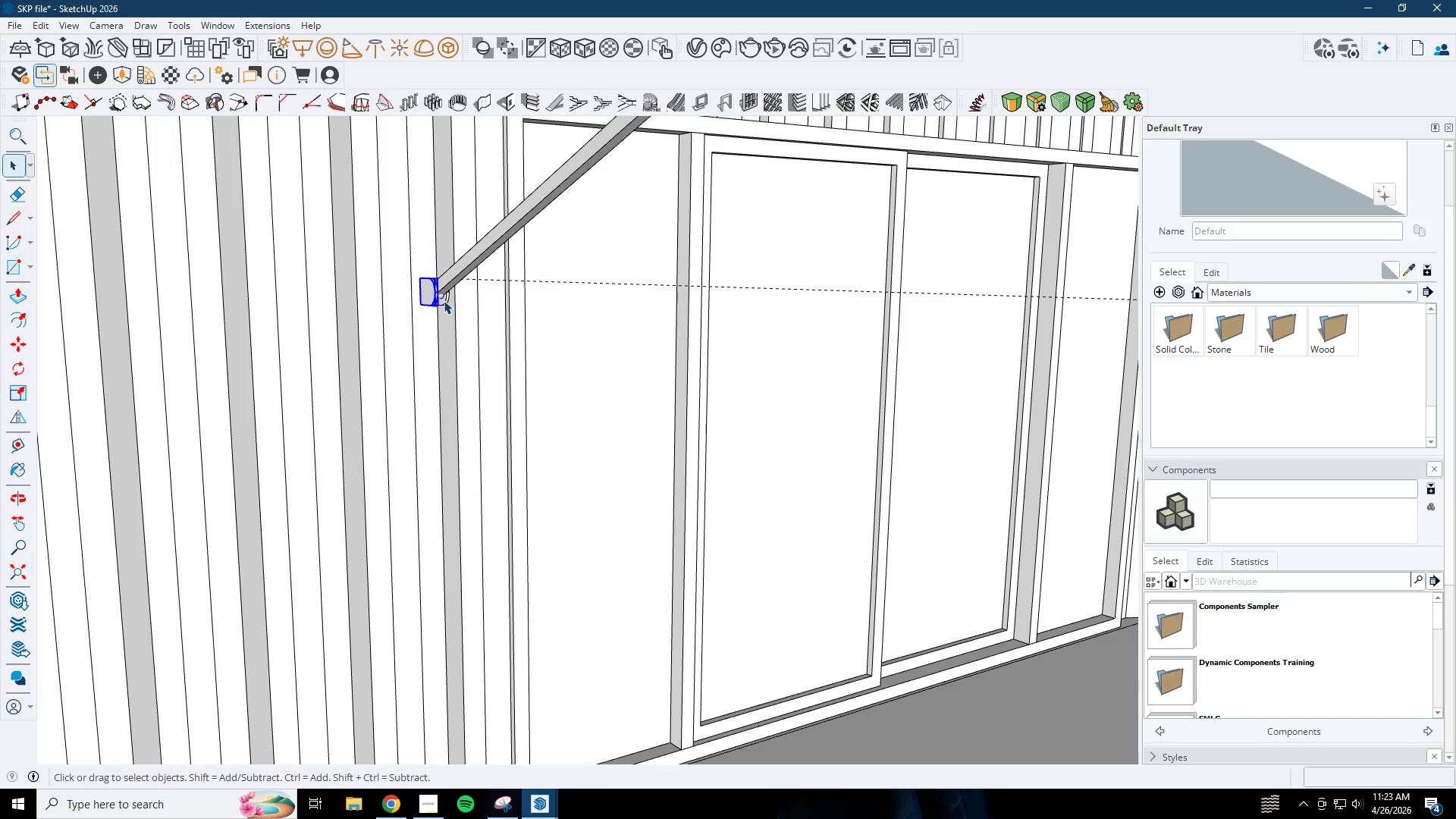 
double_click([444, 286])
 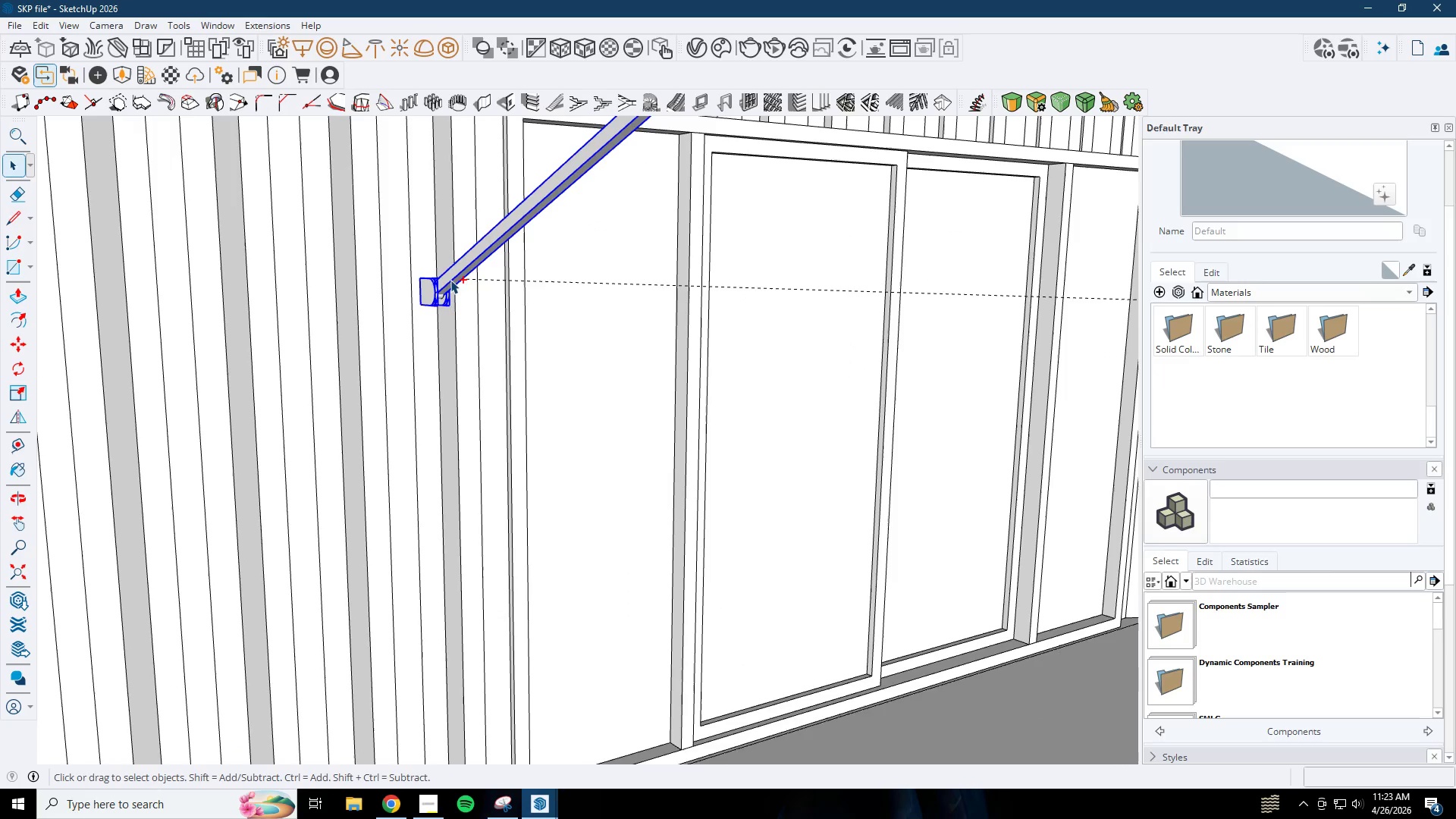 
right_click([453, 278])
 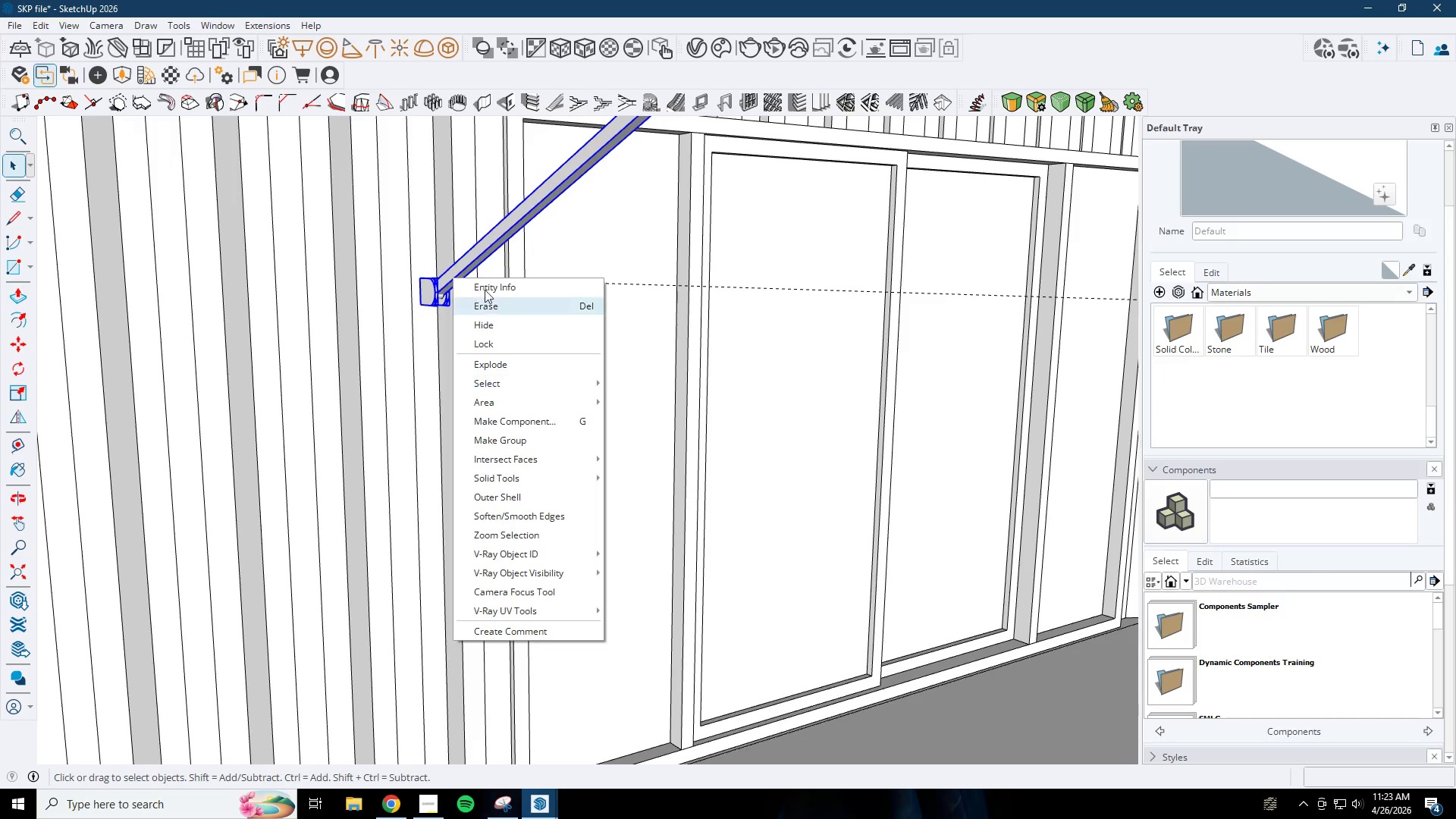 
hold_key(key=ControlLeft, duration=0.83)
left_click([441, 297])
 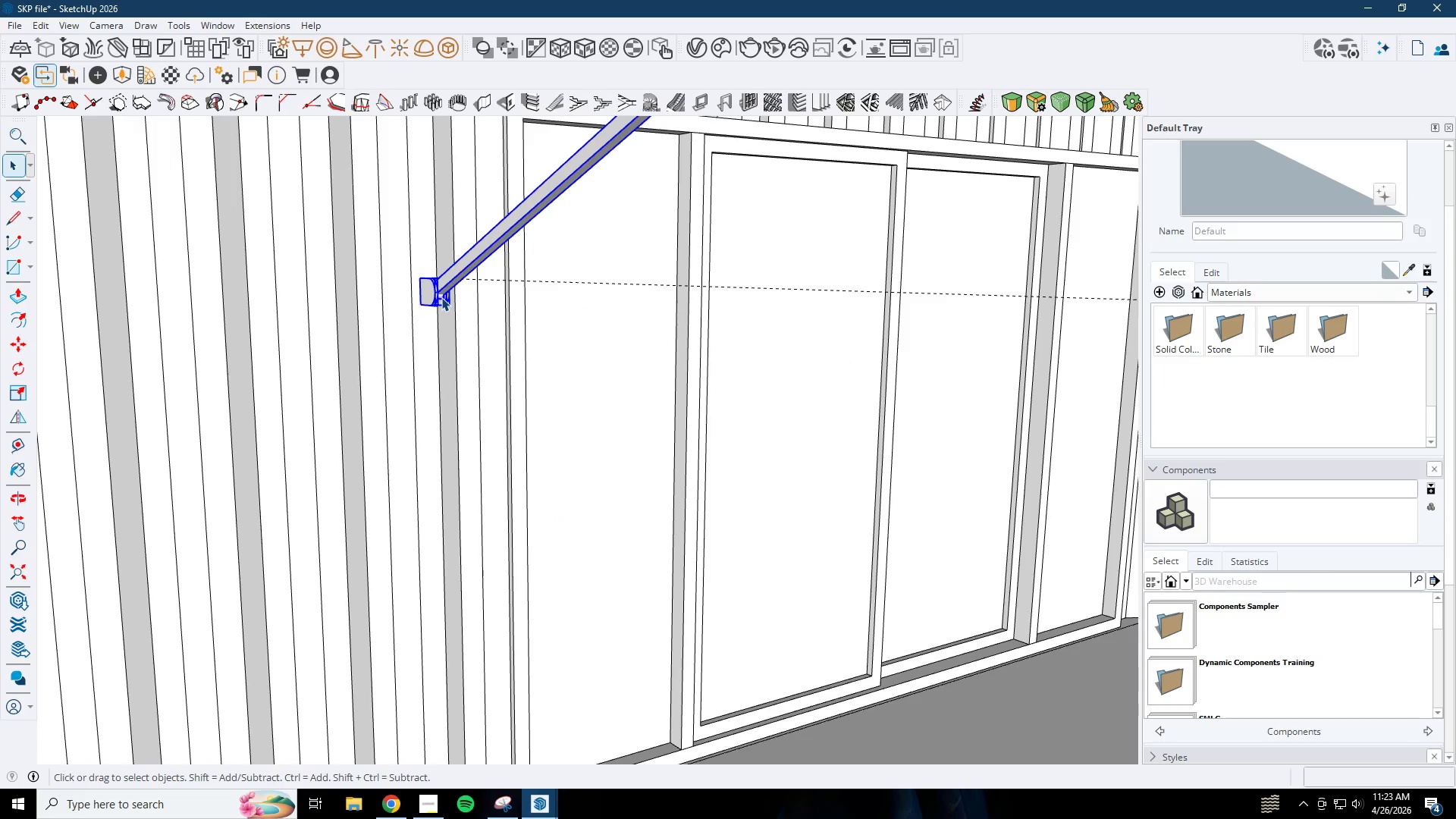 
scroll: coordinate [430, 290], scroll_direction: up, amount: 4.0
 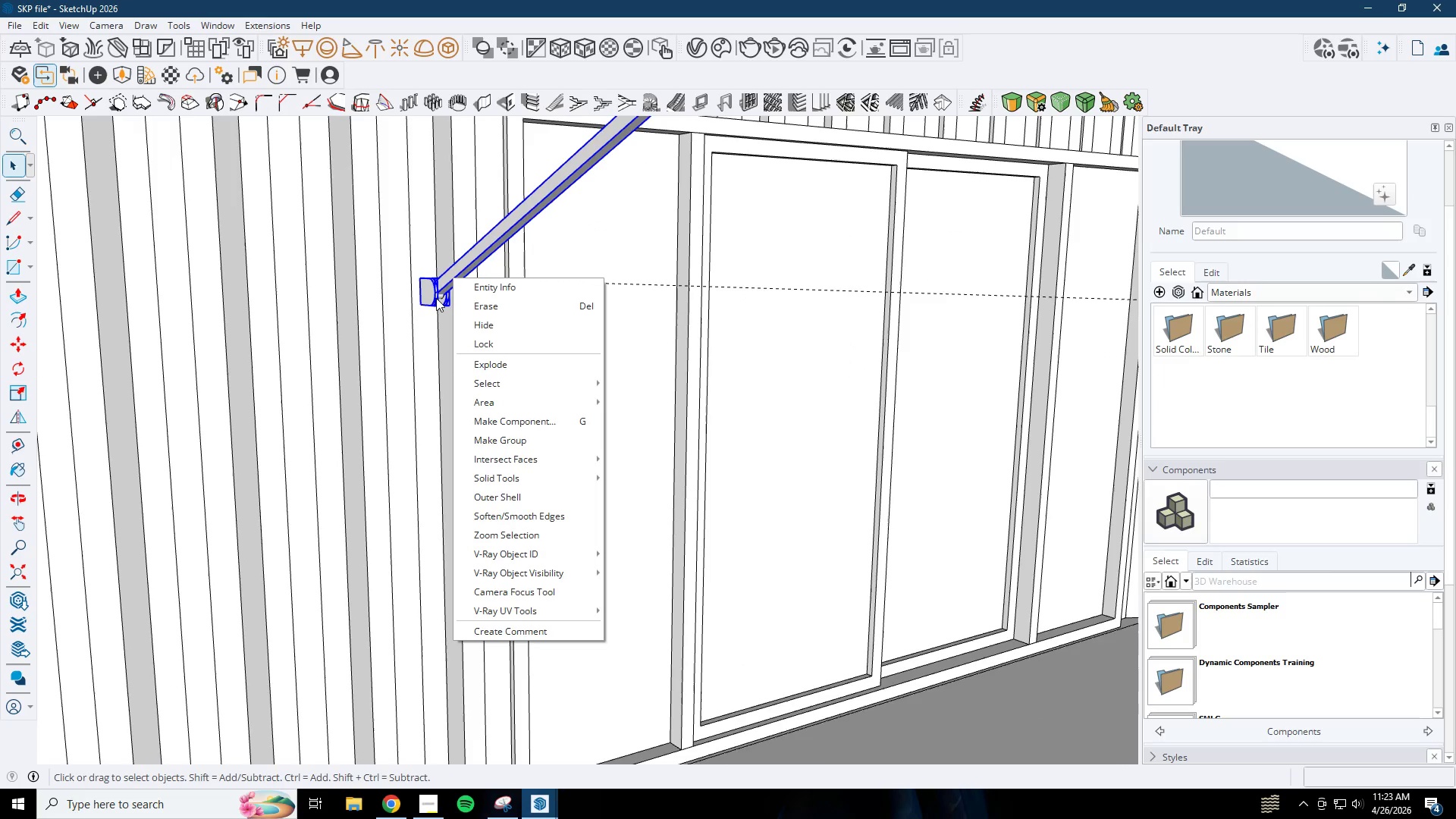 
hold_key(key=ControlLeft, duration=4.01)
right_click([443, 286])
 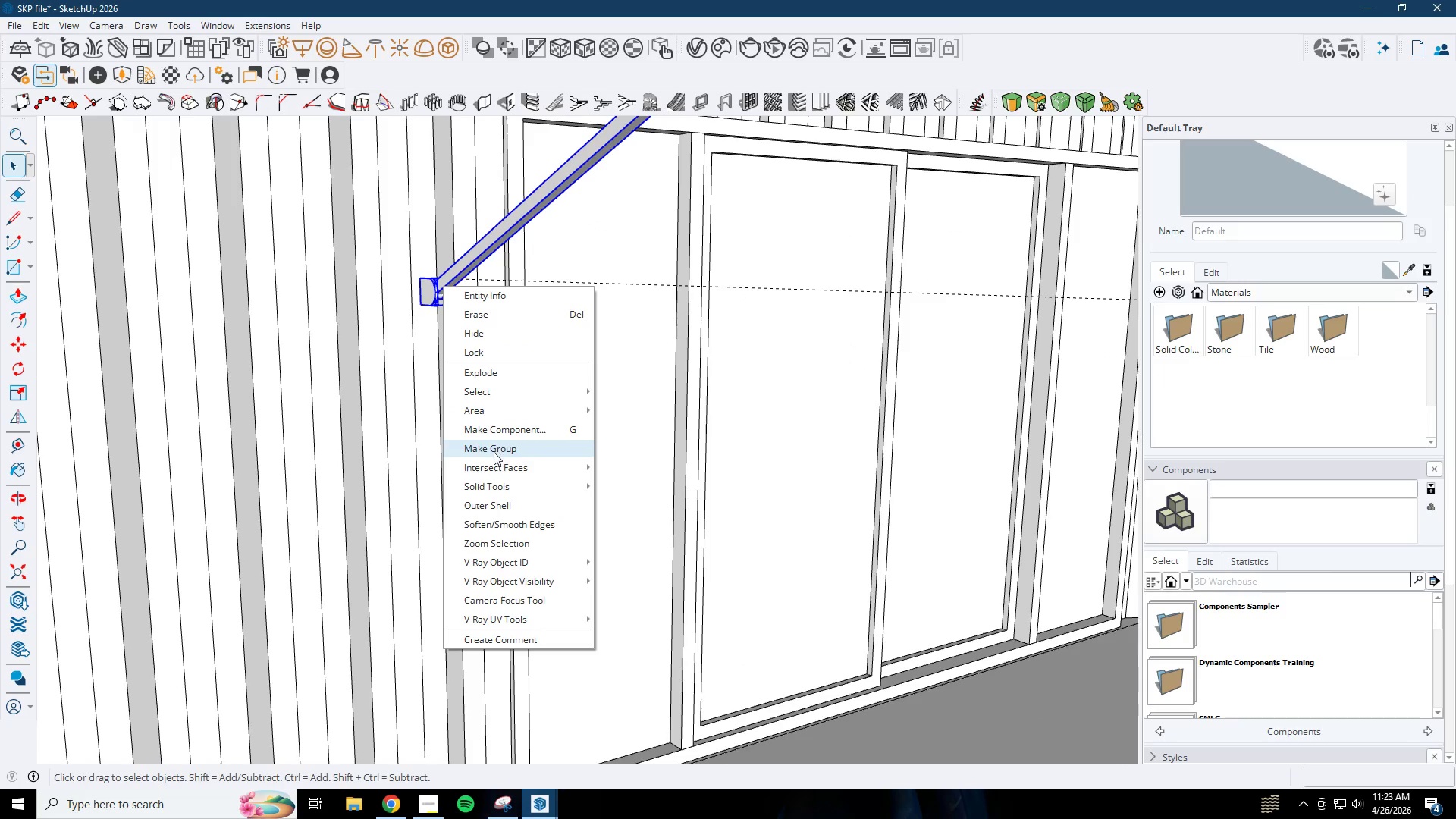 
scroll: coordinate [474, 372], scroll_direction: down, amount: 11.0
 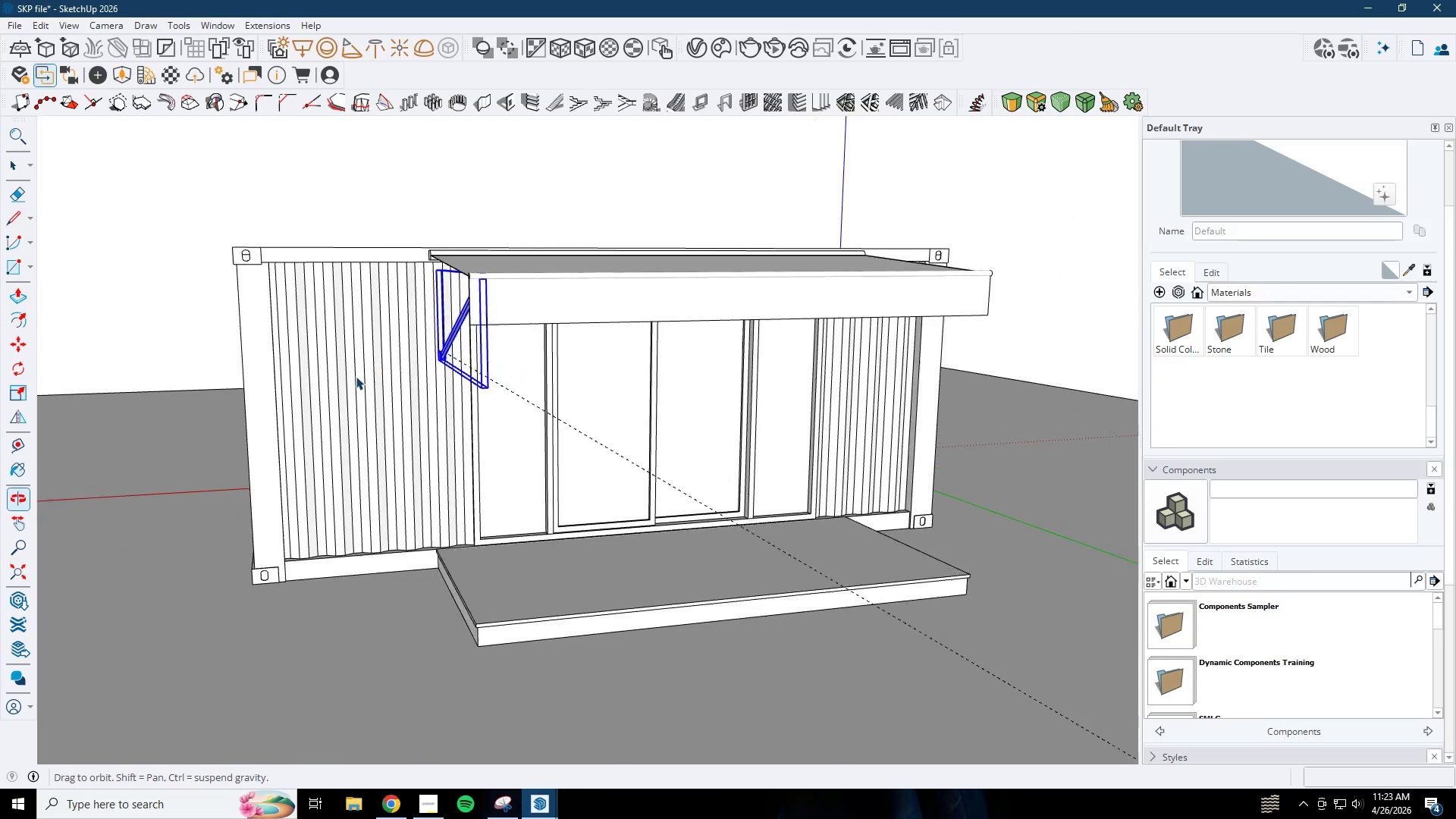 
key(M)
 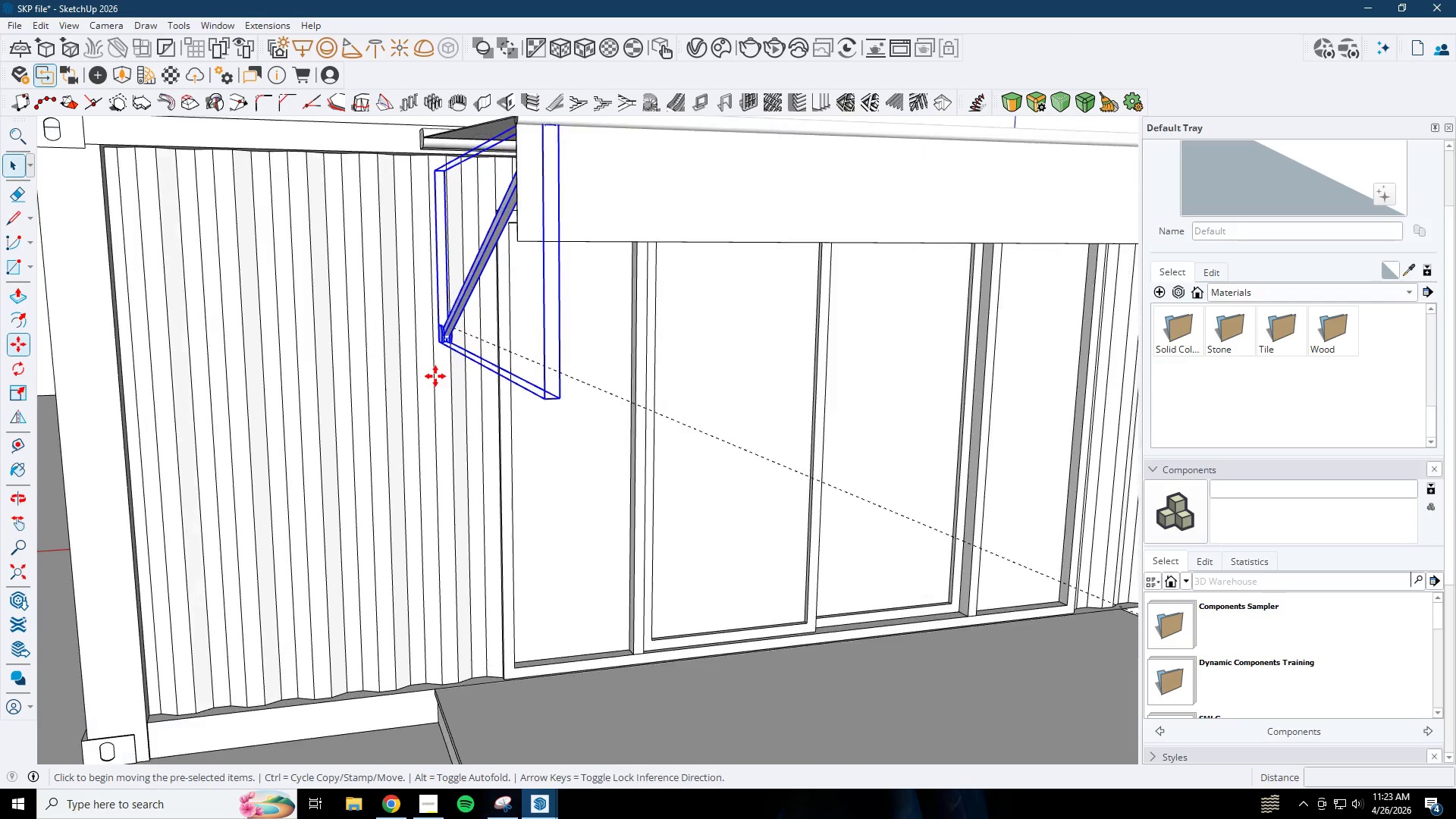 
left_click([435, 376])
 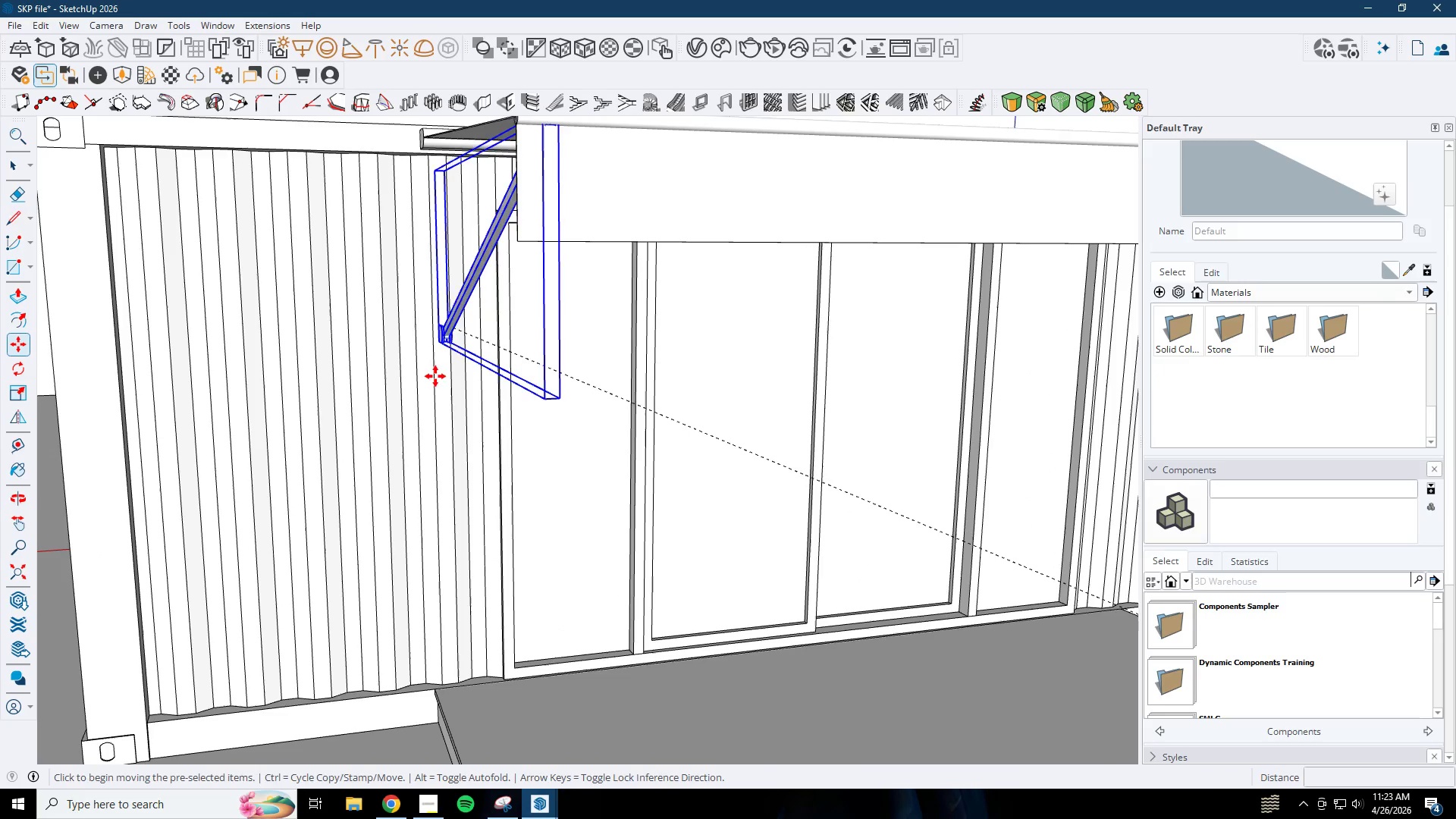 
scroll: coordinate [435, 376], scroll_direction: up, amount: 6.0
 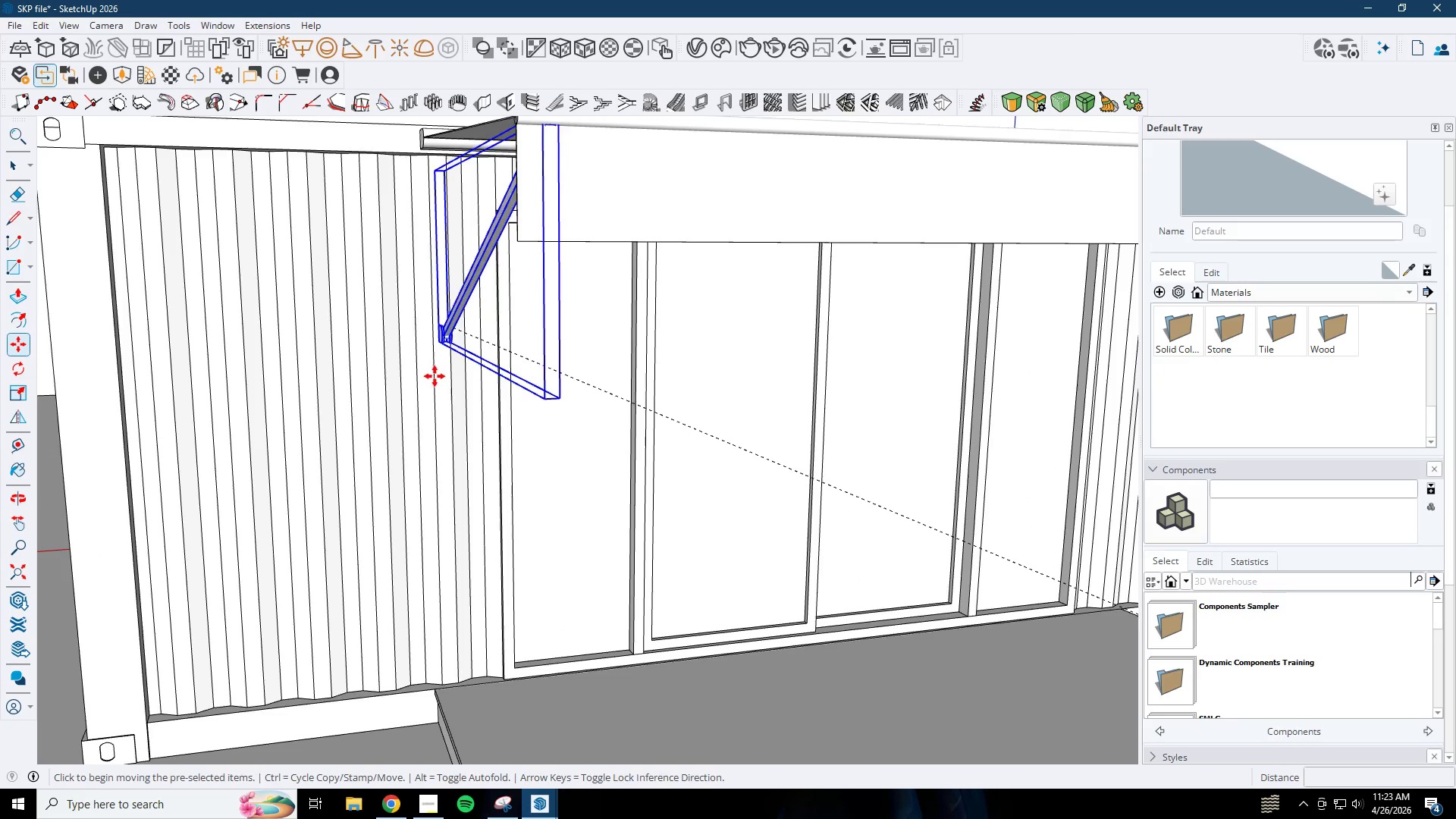 
scroll: coordinate [443, 387], scroll_direction: down, amount: 8.0
 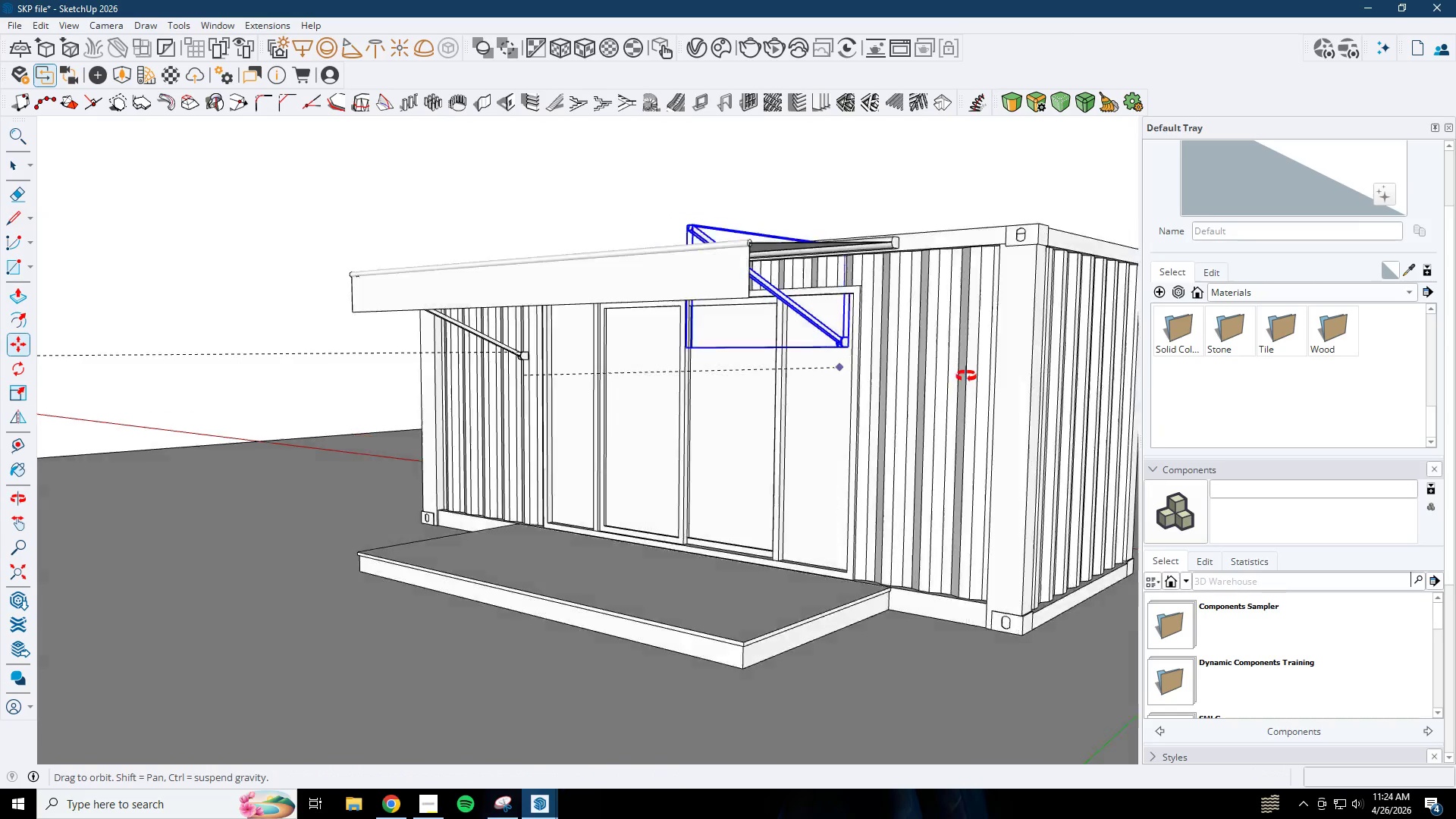 
scroll: coordinate [899, 403], scroll_direction: up, amount: 4.0
 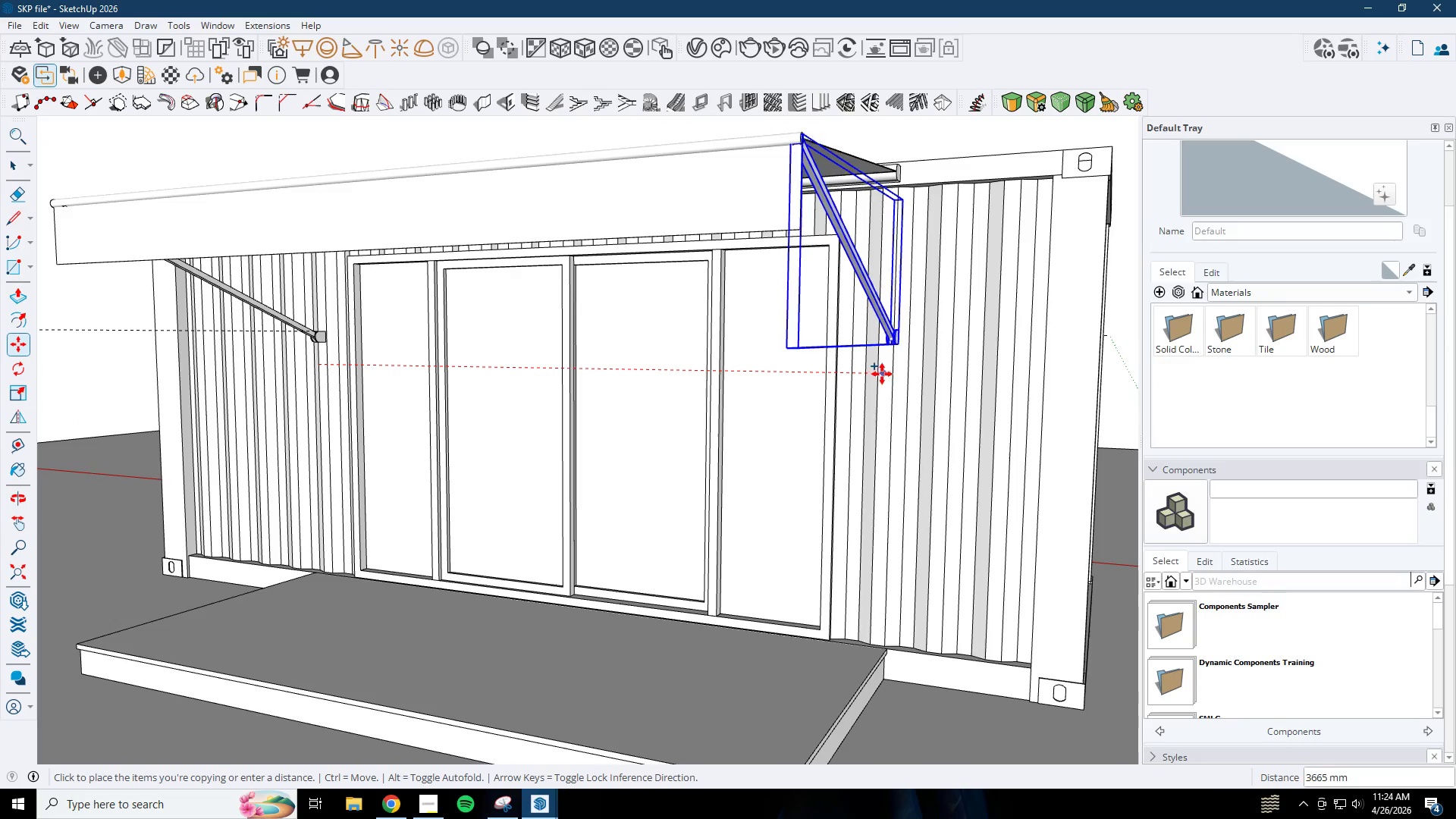 
left_click([882, 372])
 